 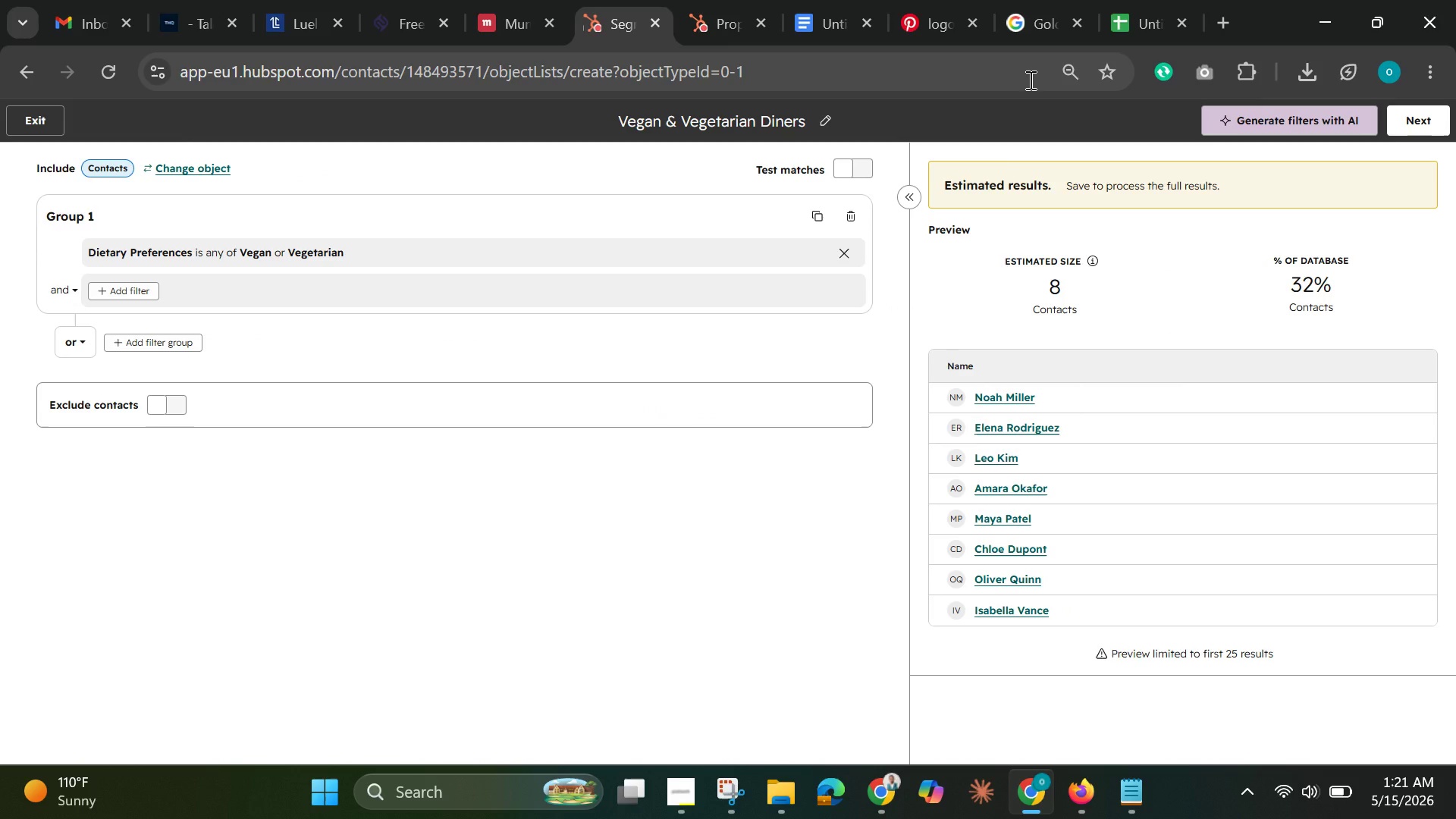 
left_click([1419, 116])
 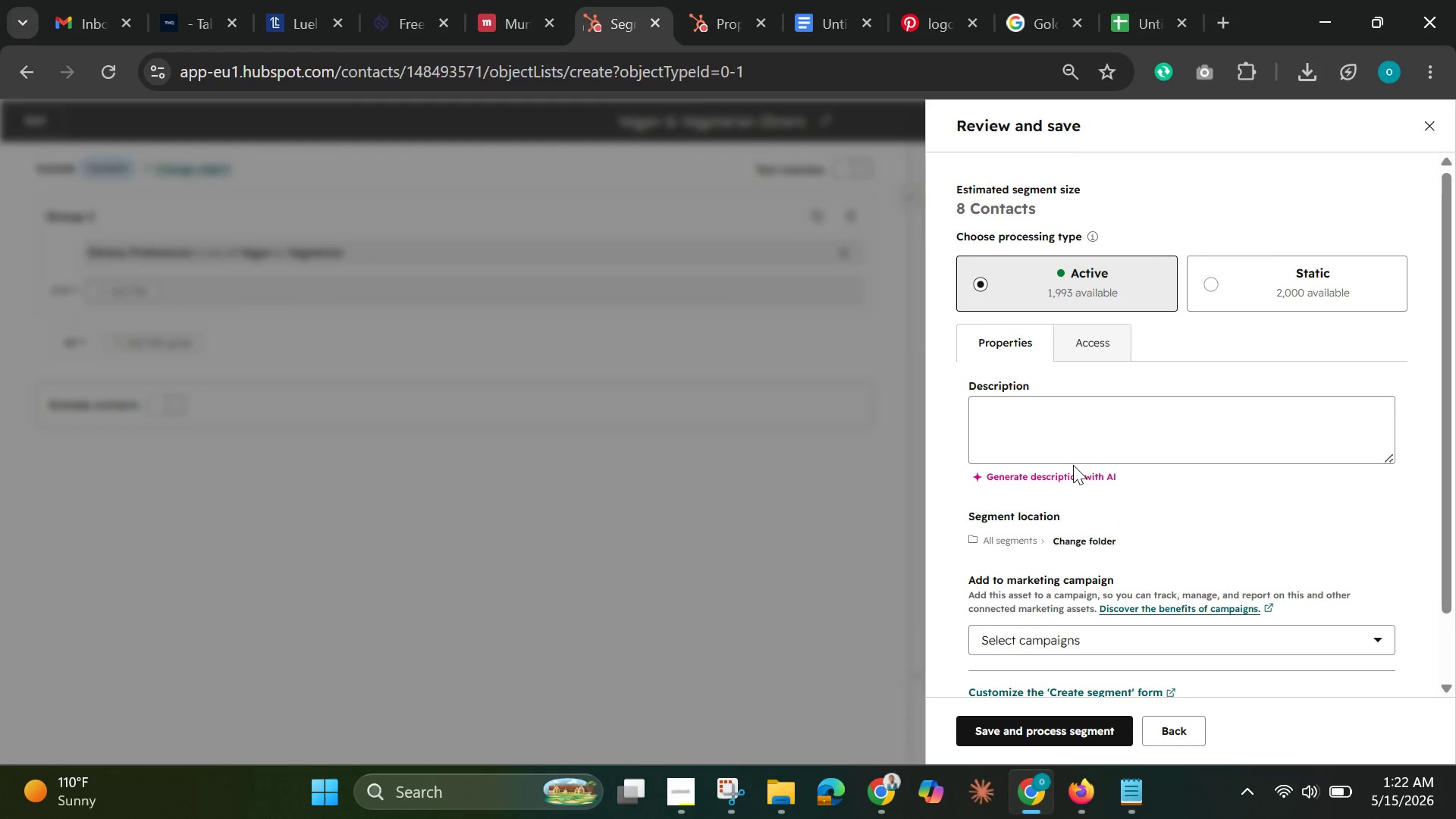 
left_click([1072, 467])
 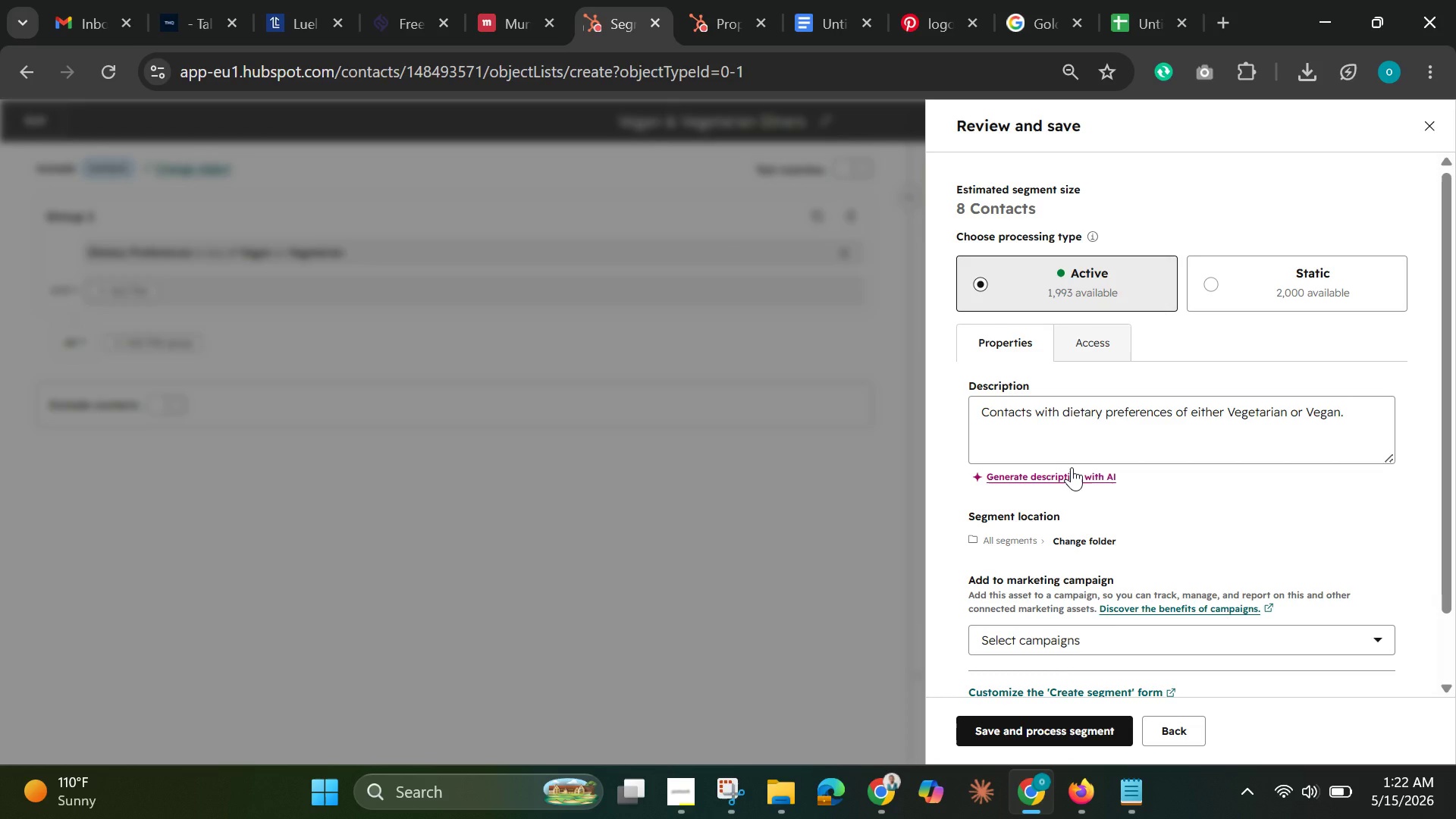 
wait(6.48)
 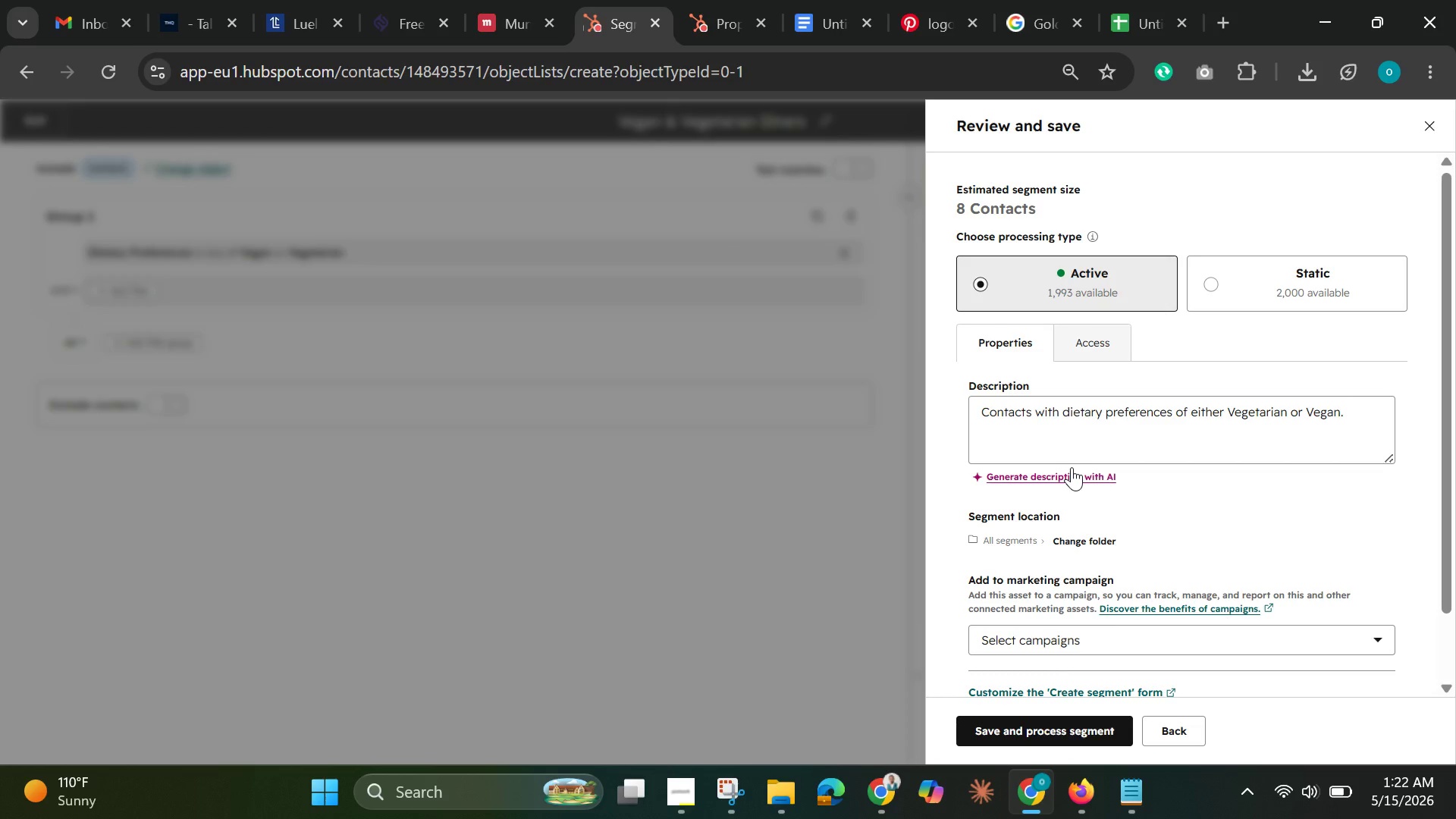 
scroll: coordinate [1072, 467], scroll_direction: down, amount: 1.0
 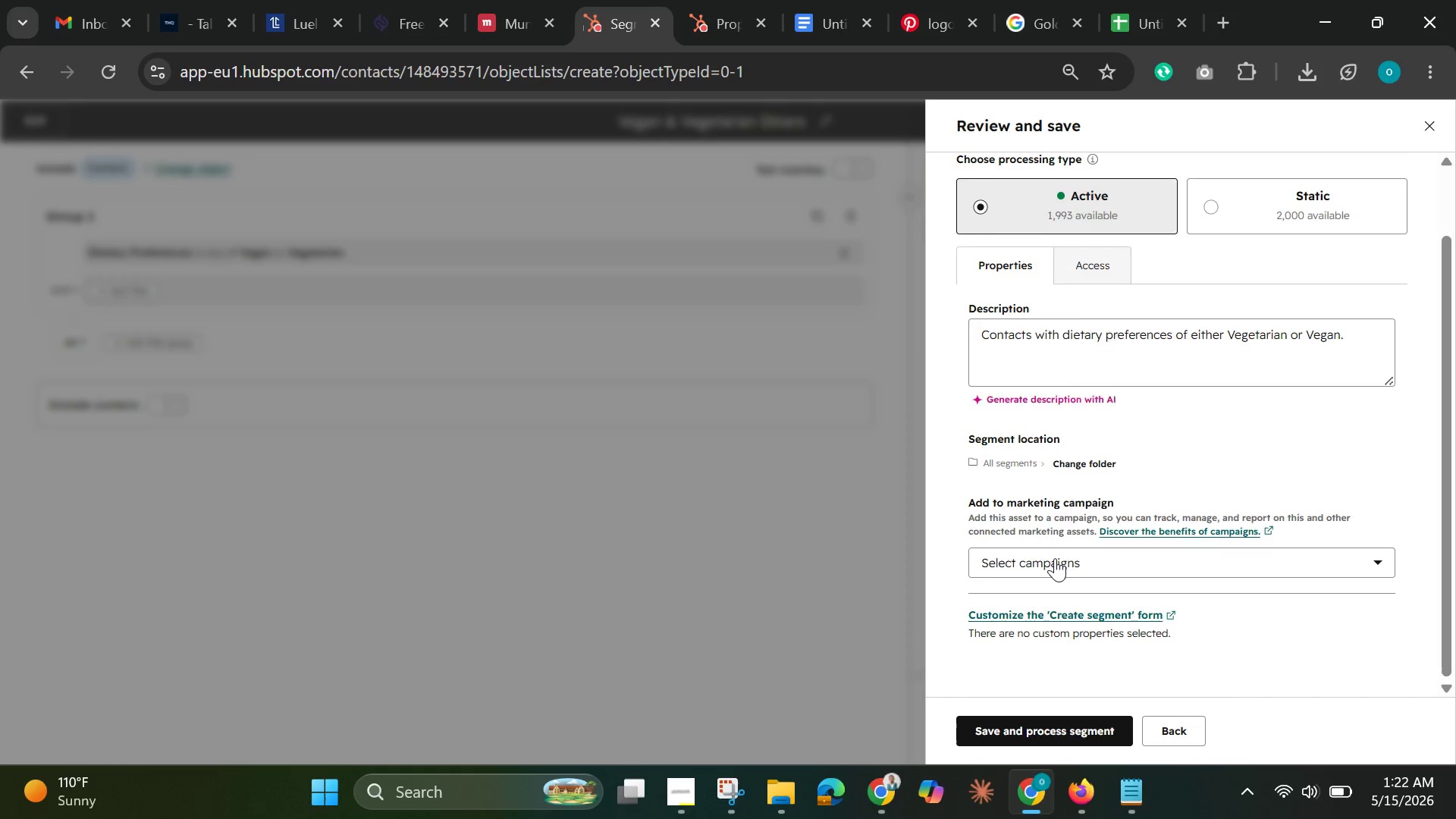 
scroll: coordinate [1055, 558], scroll_direction: none, amount: 0.0
 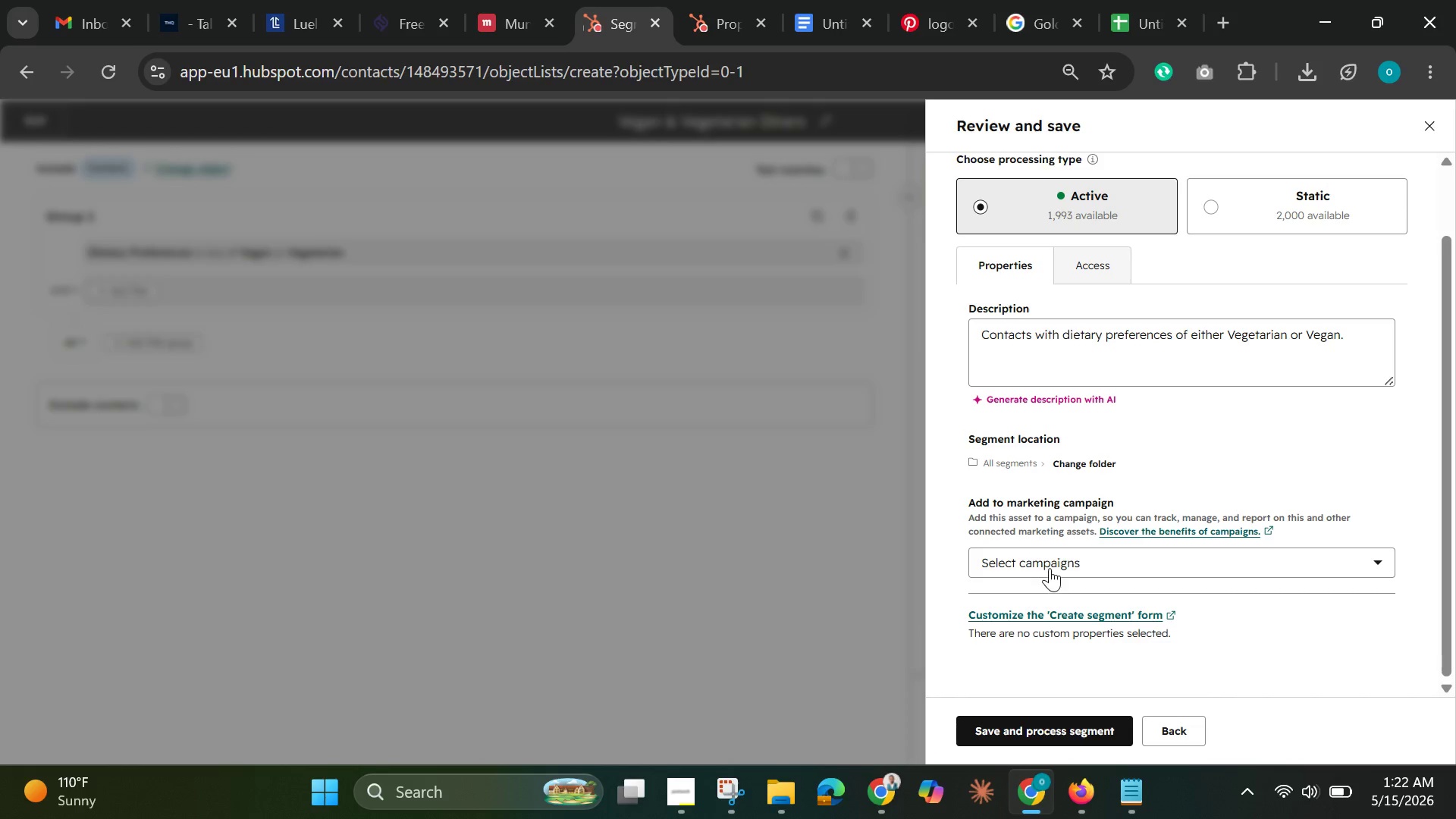 
left_click([1050, 568])
 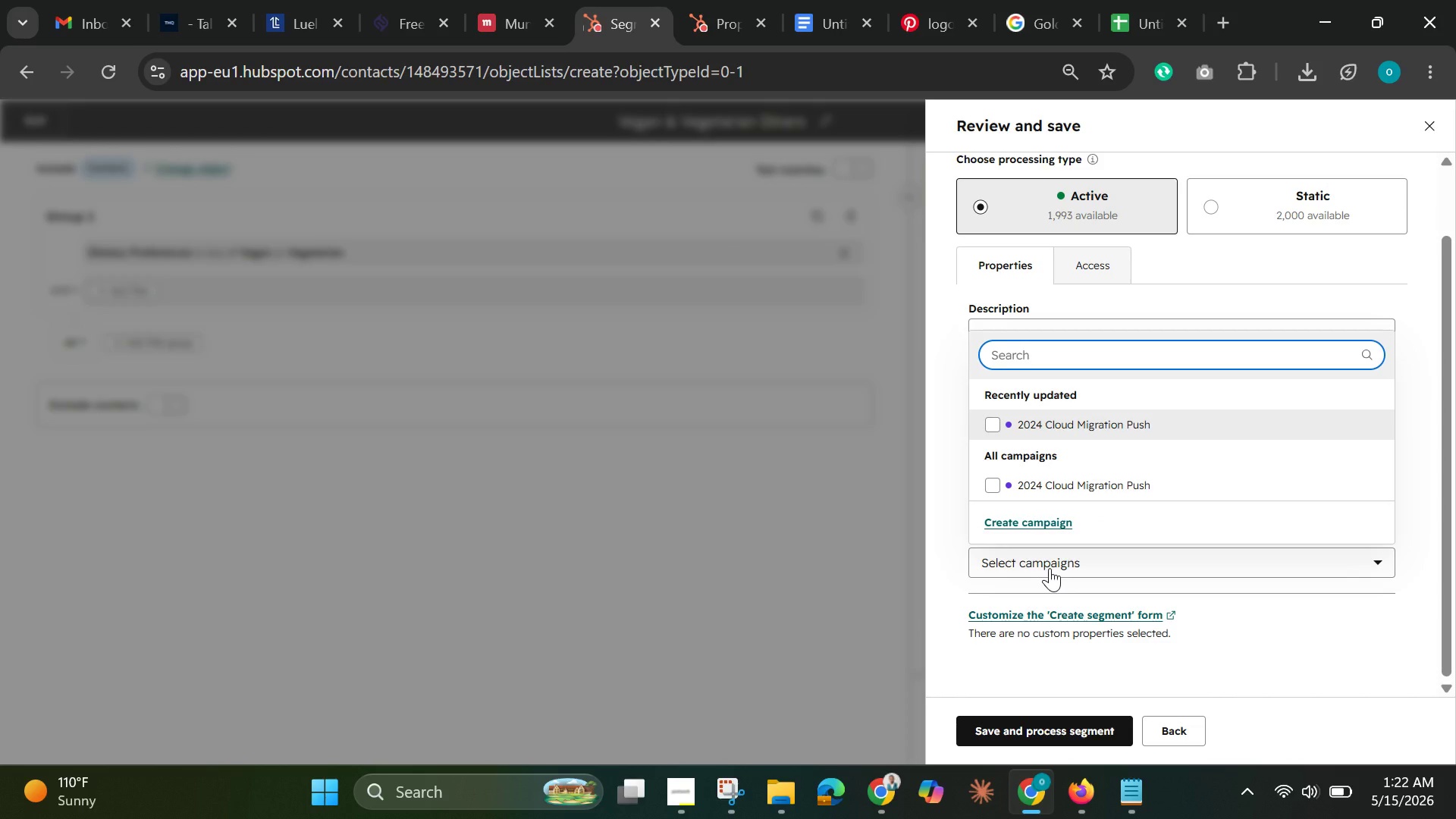 
left_click([1050, 568])
 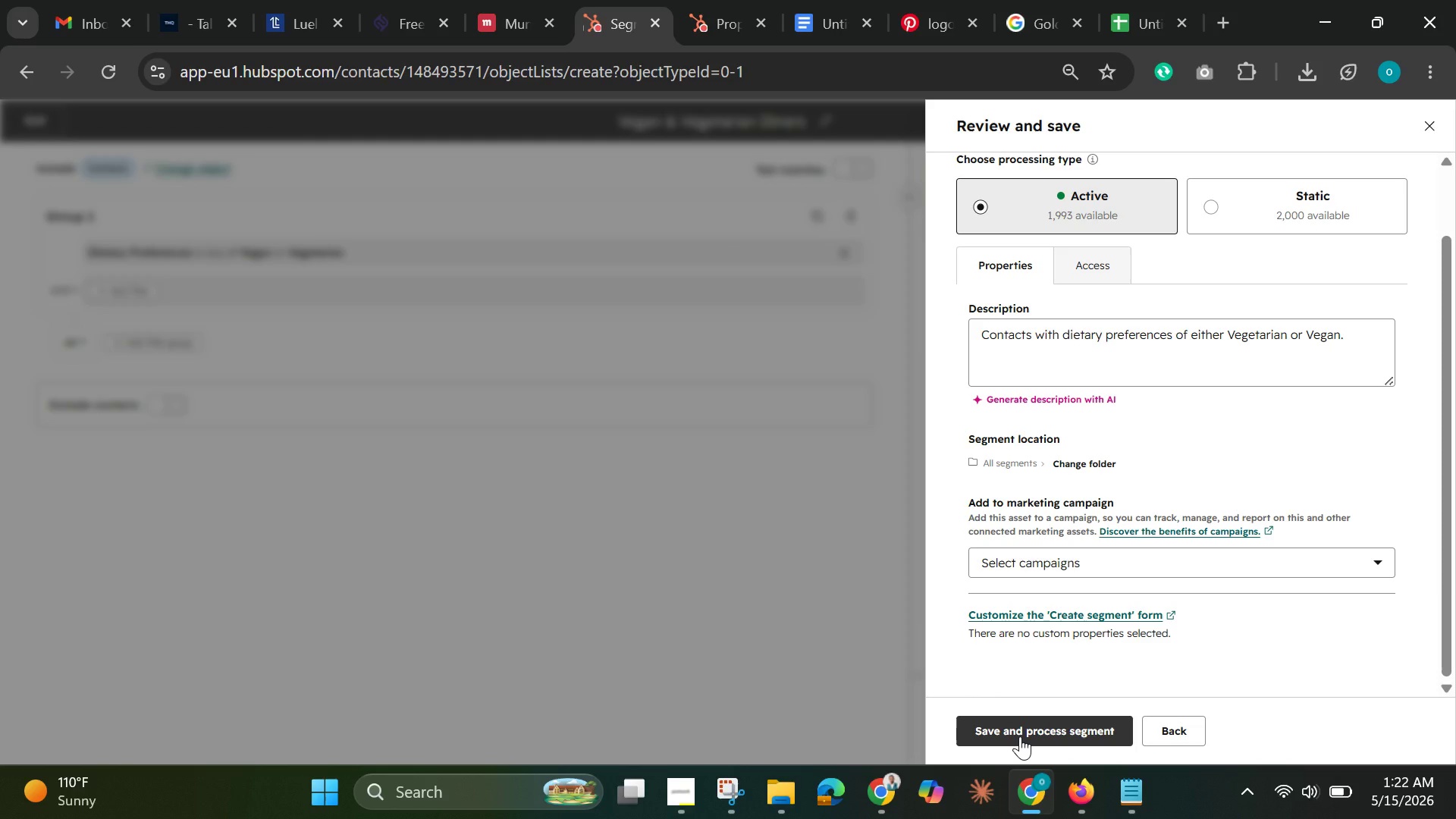 
left_click([1020, 736])
 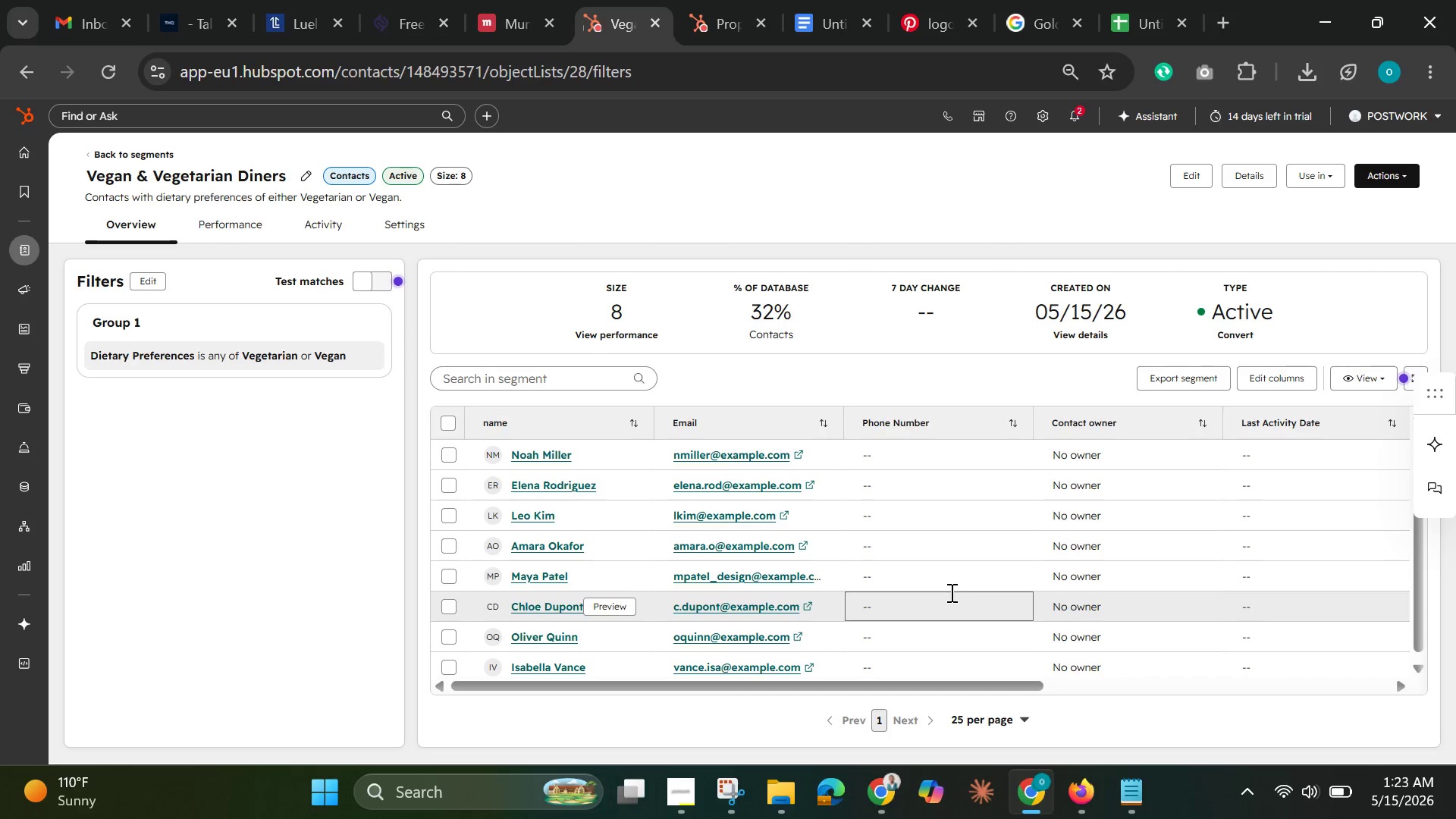 
wait(86.38)
 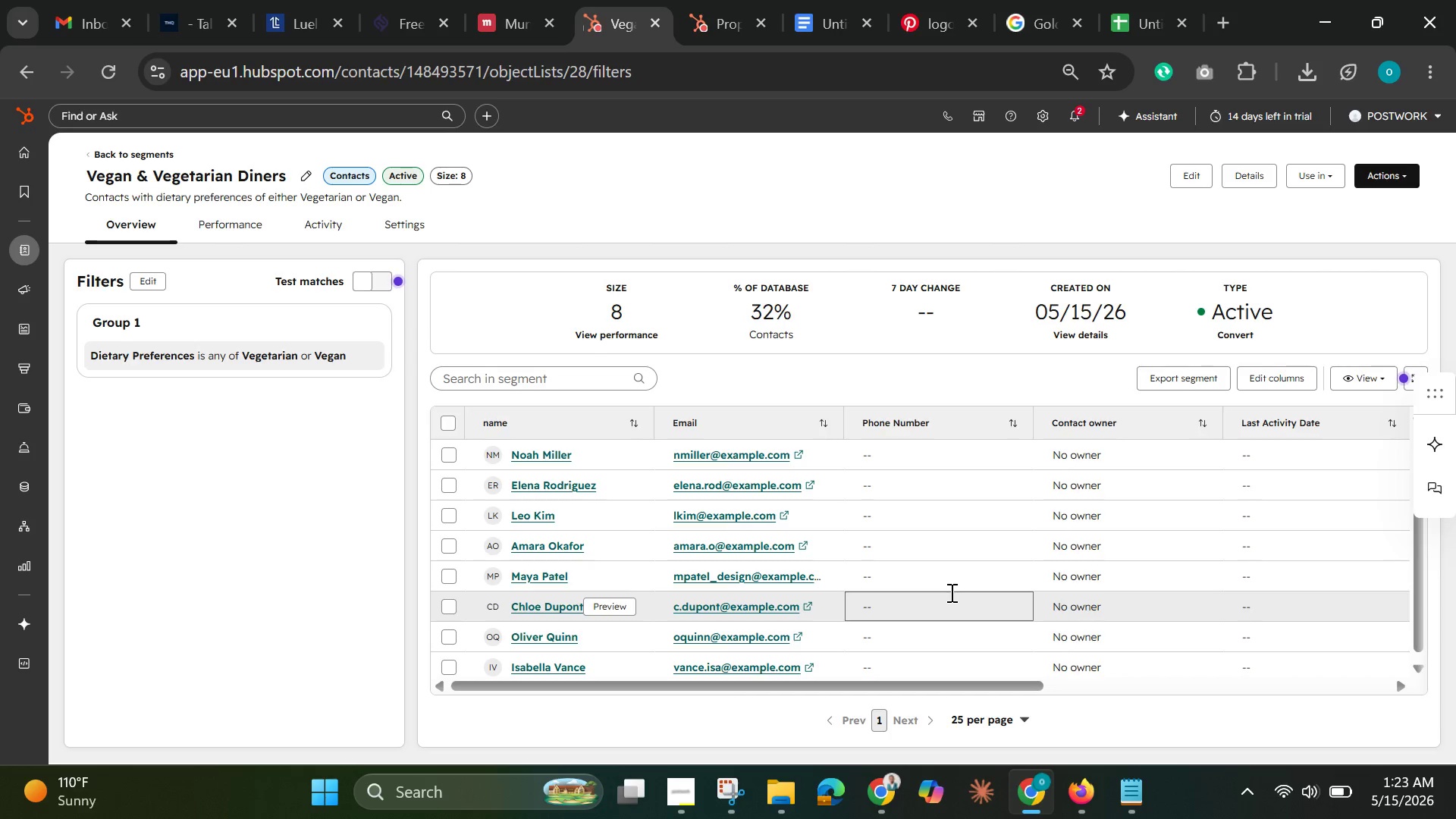 
left_click([147, 161])
 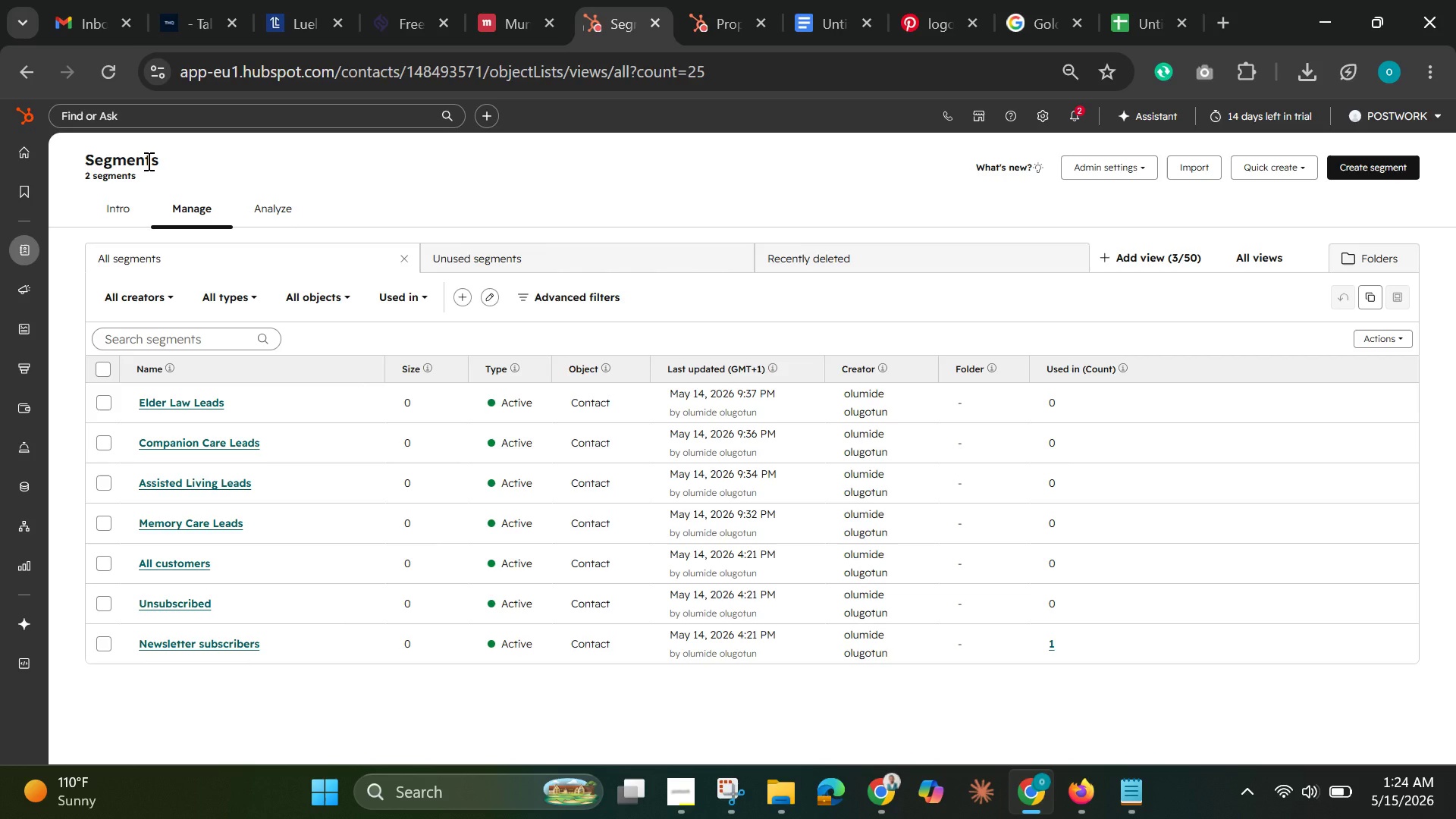 
wait(23.49)
 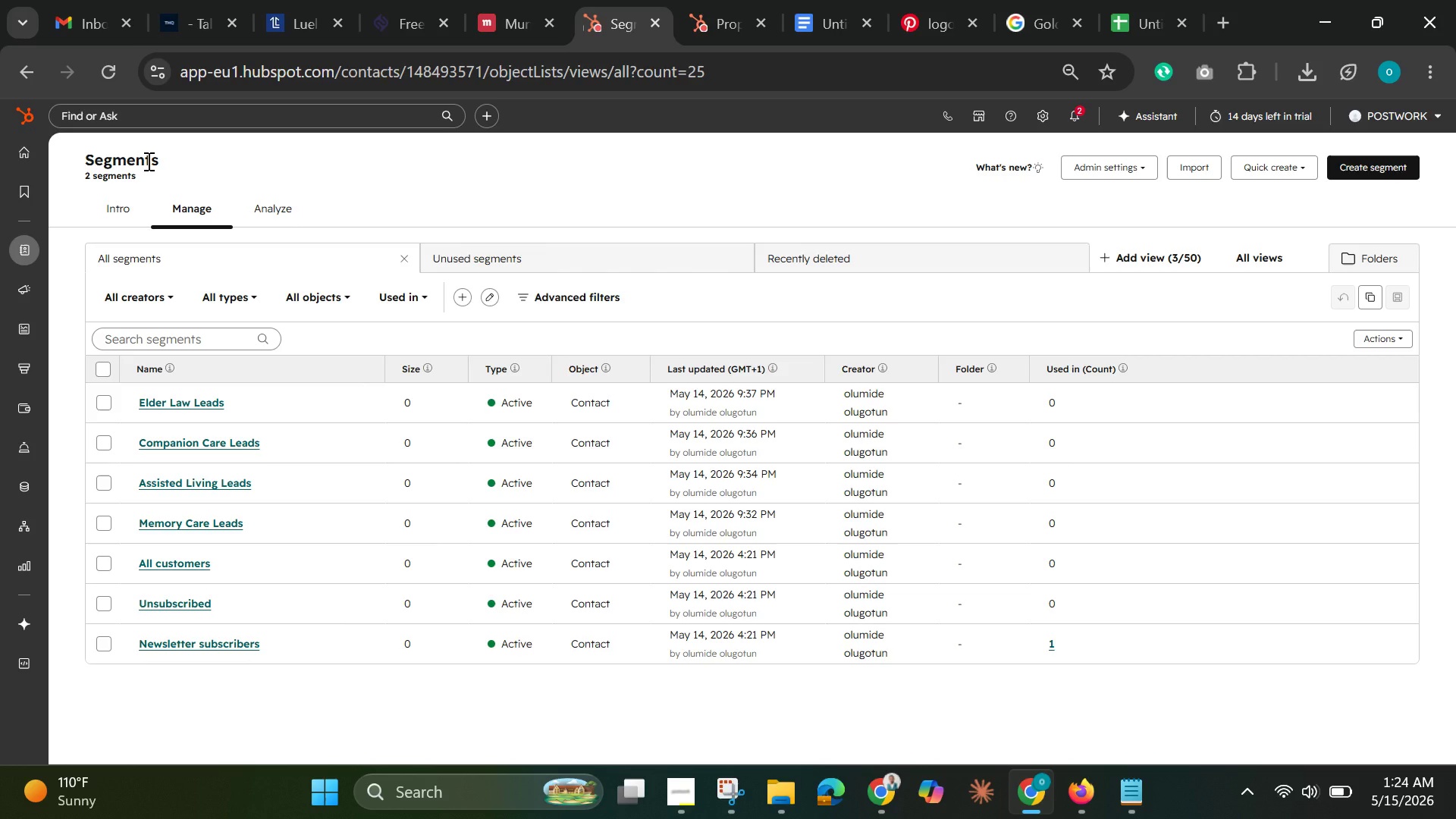 
left_click([107, 78])
 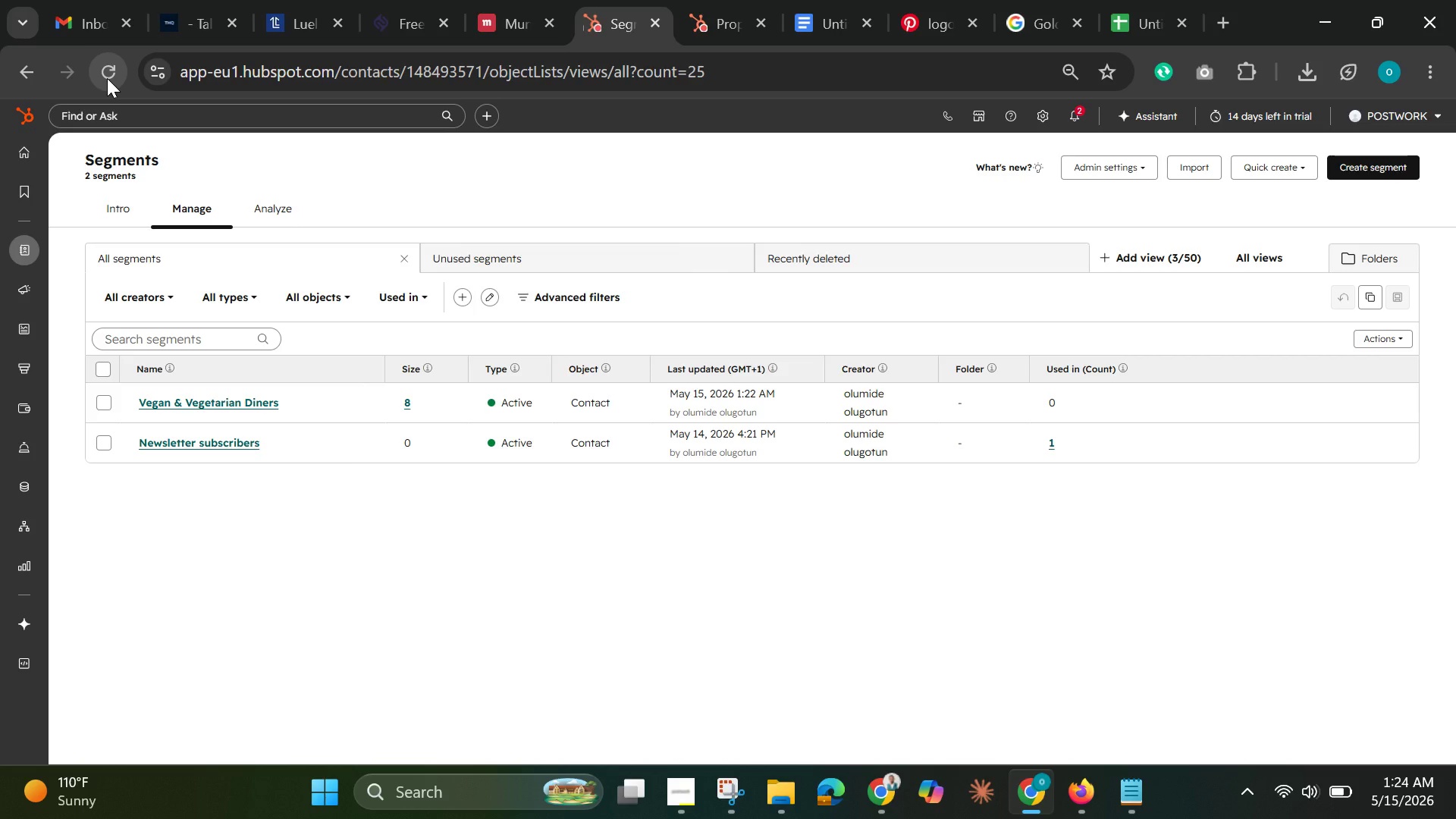 
wait(28.14)
 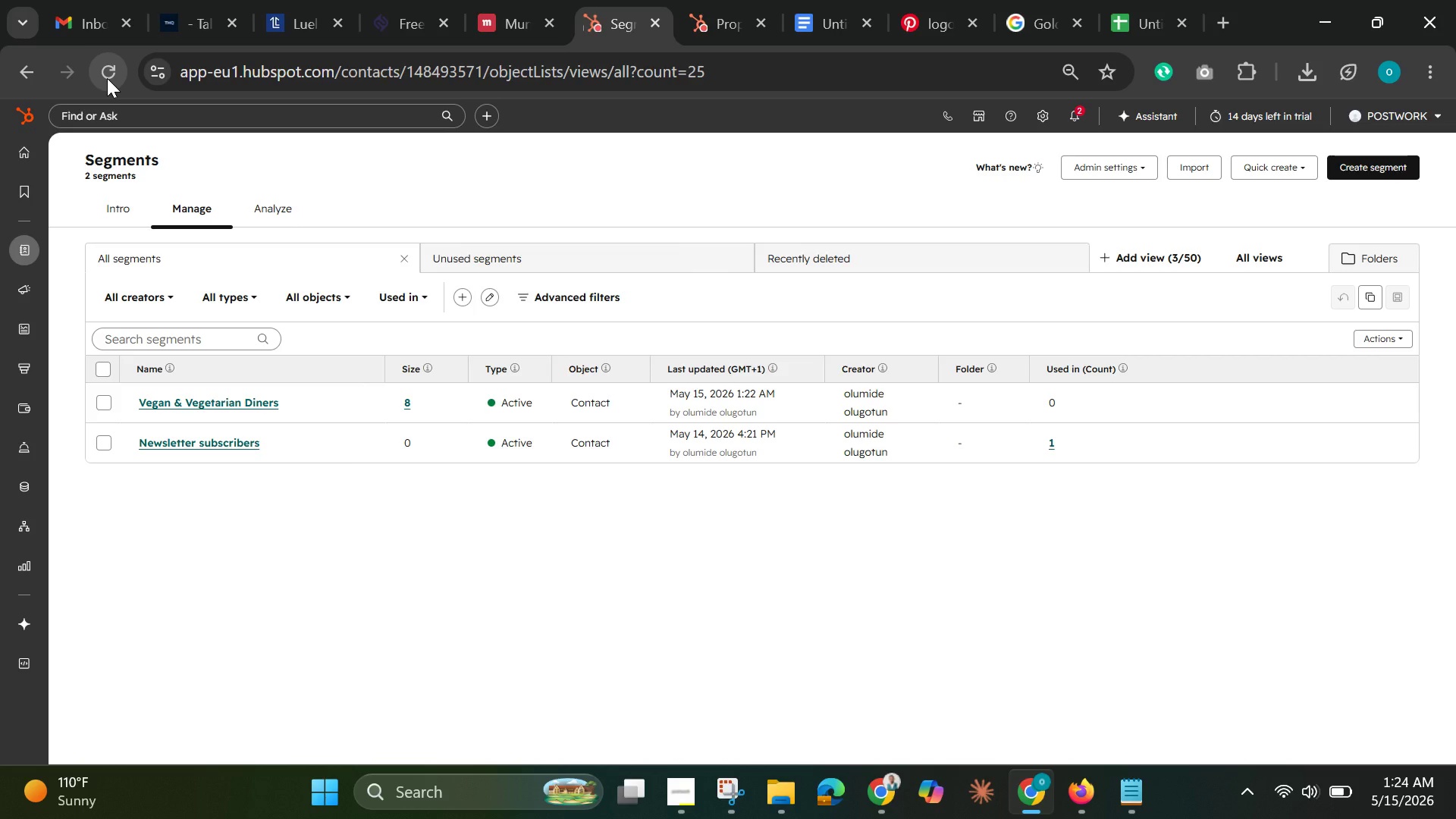 
left_click([176, 403])
 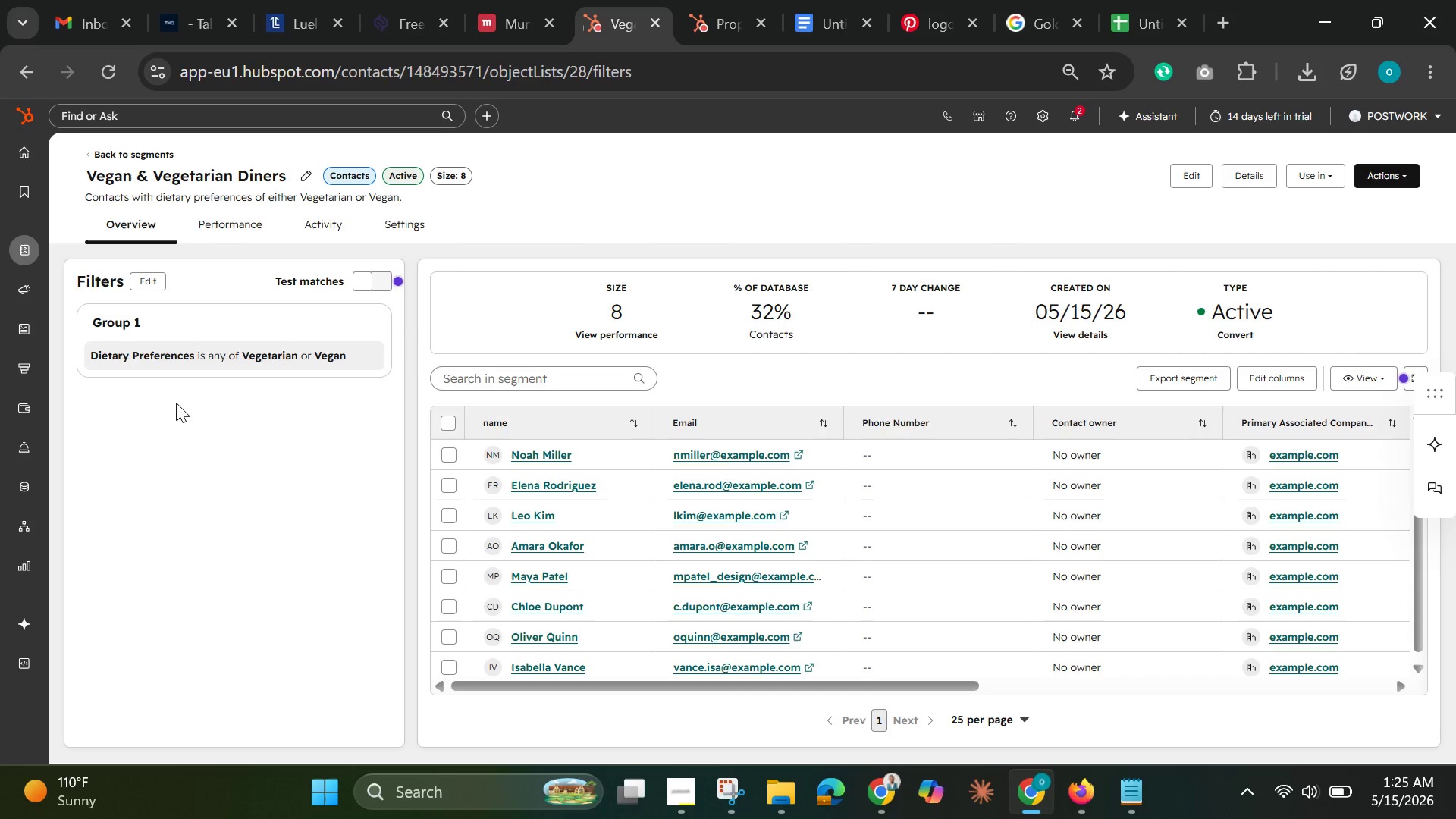 
wait(33.22)
 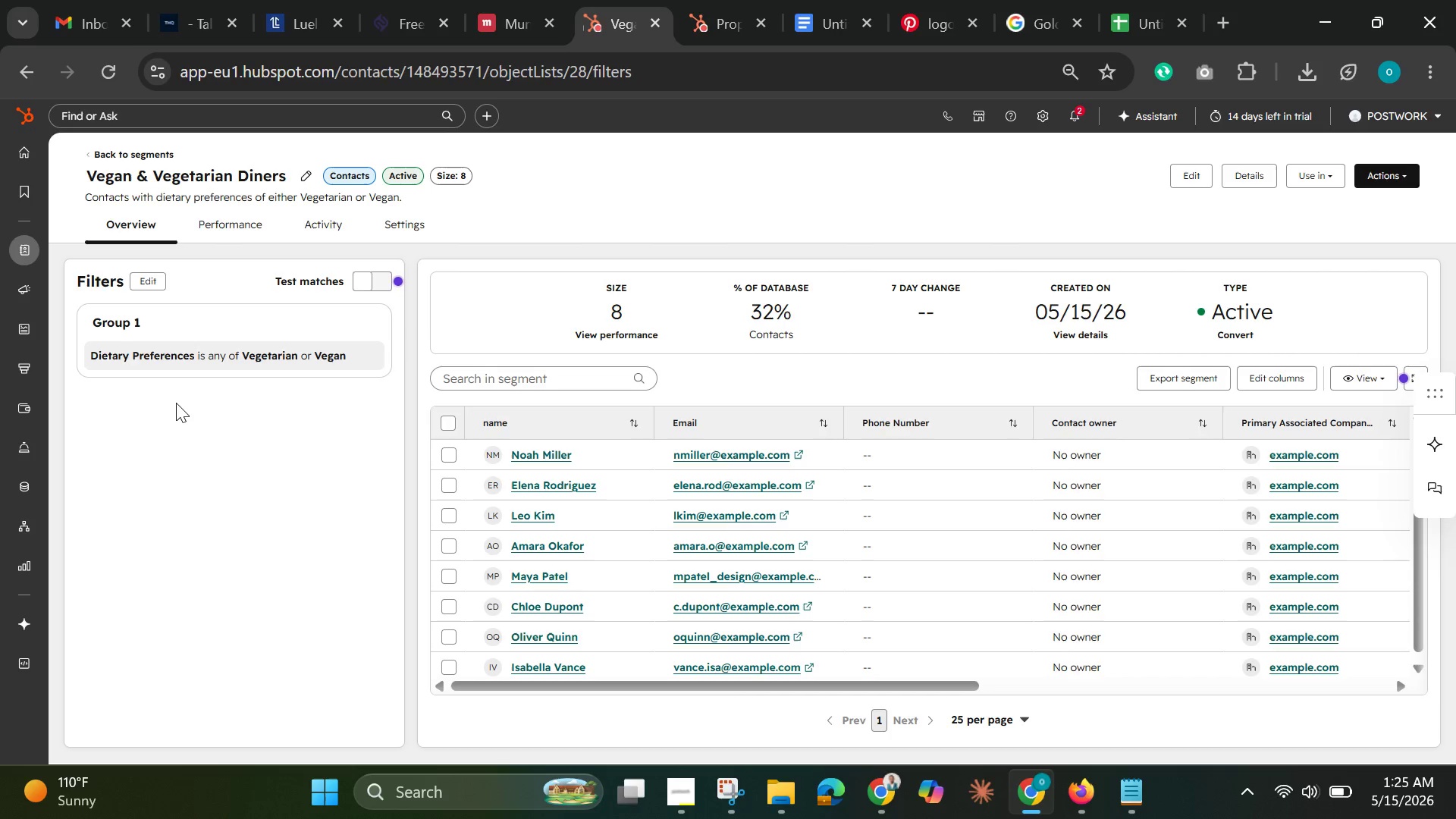 
left_click([1293, 383])
 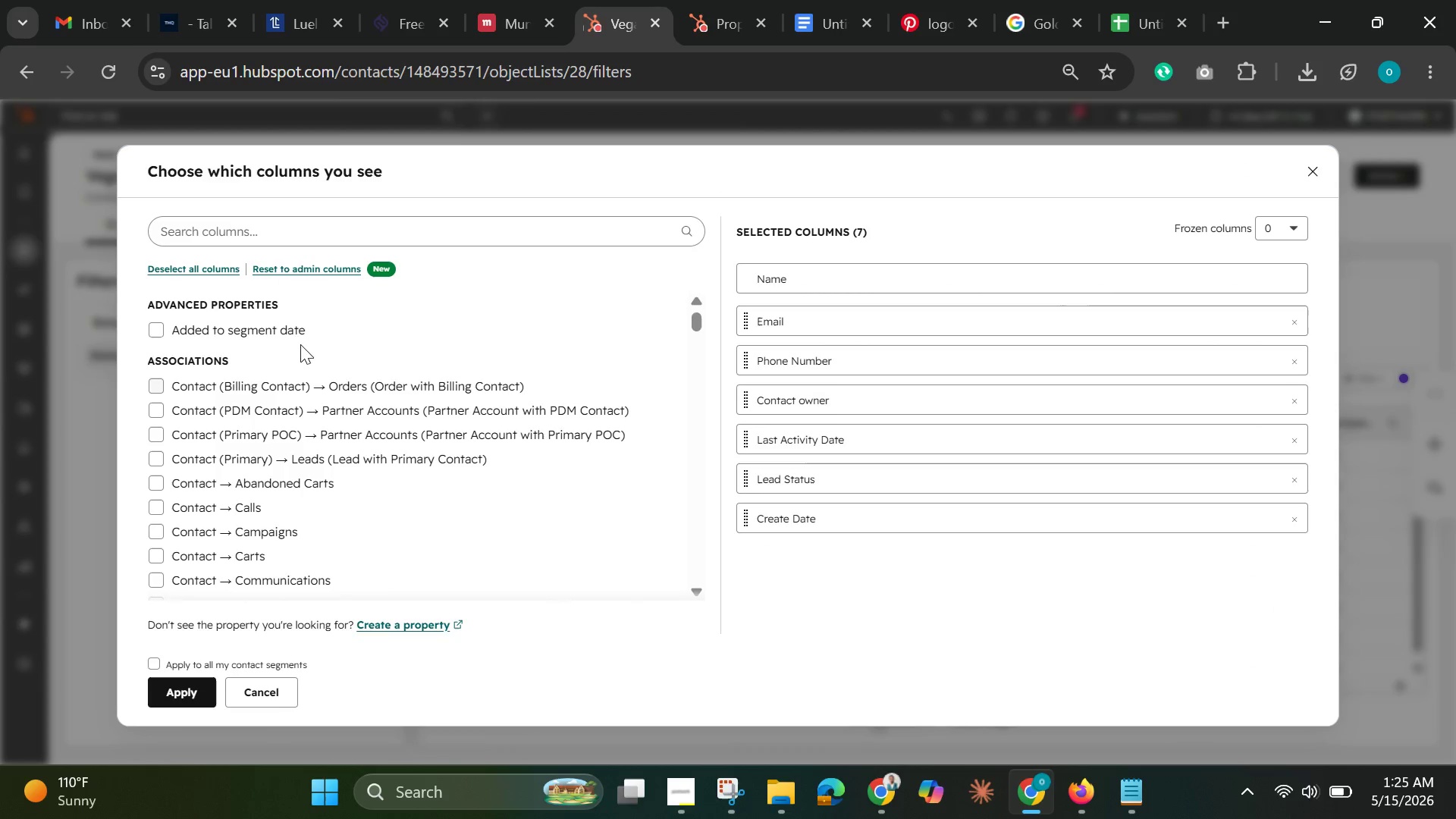 
left_click([271, 231])
 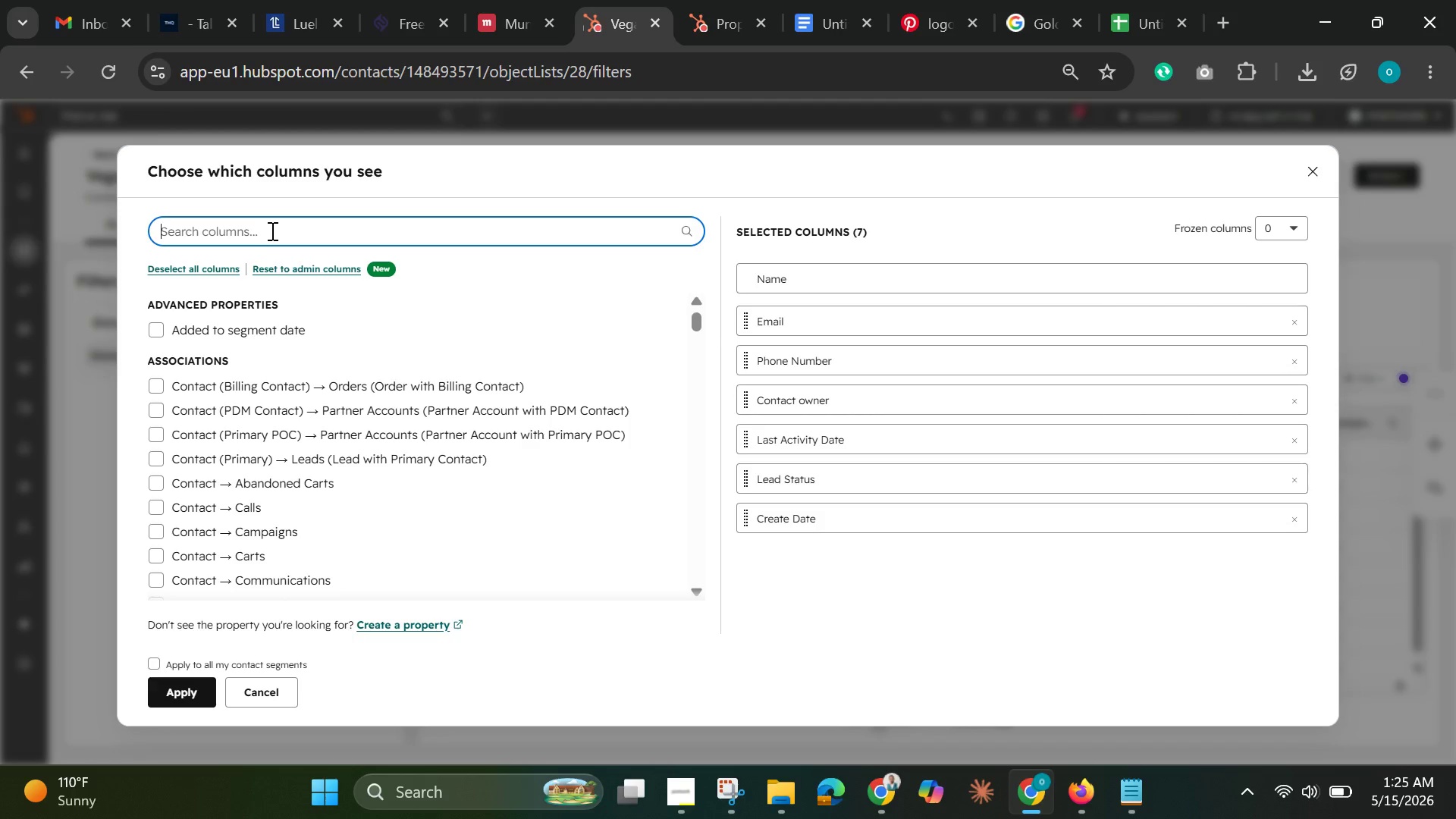 
type(die)
 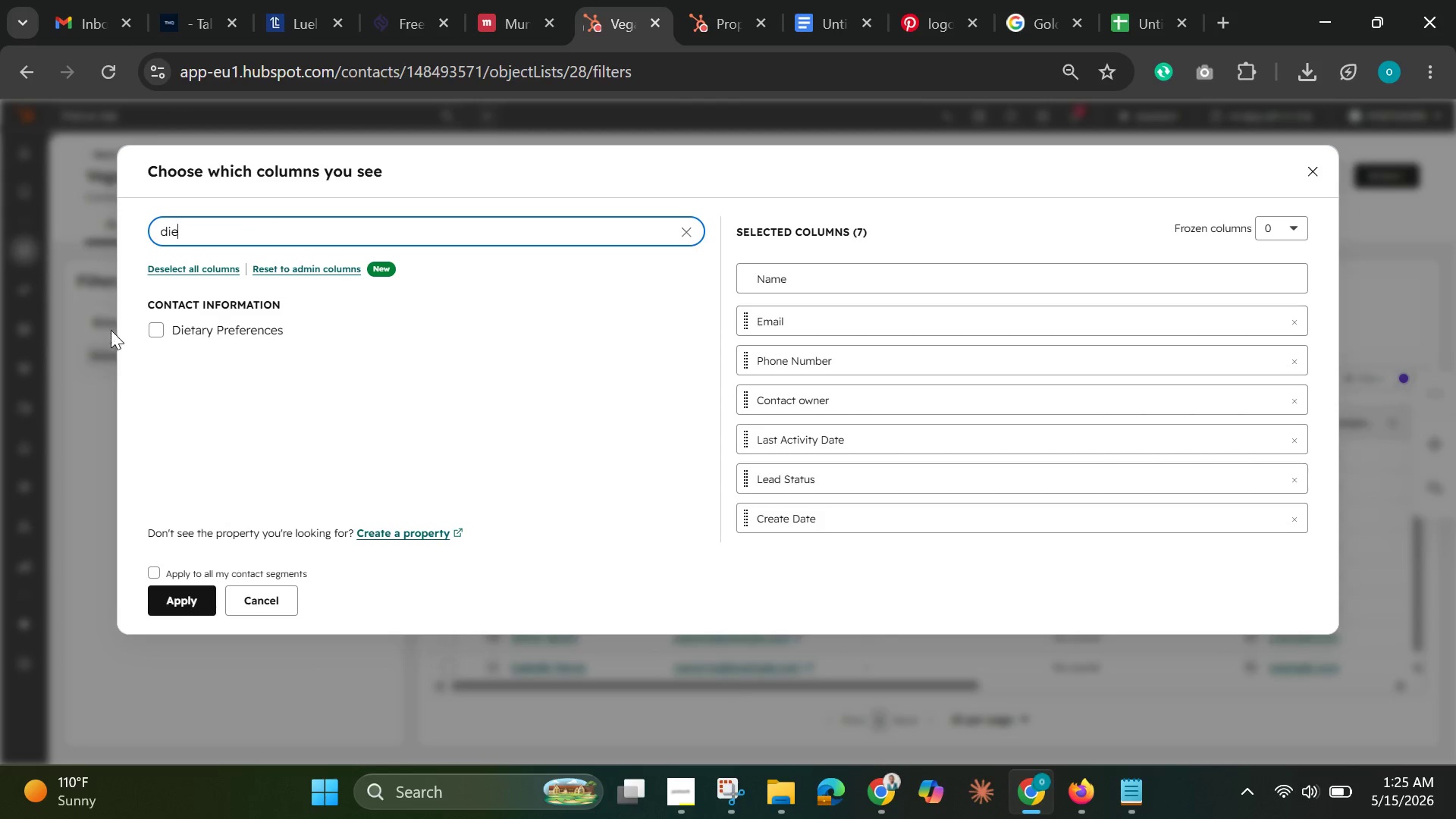 
left_click([150, 334])
 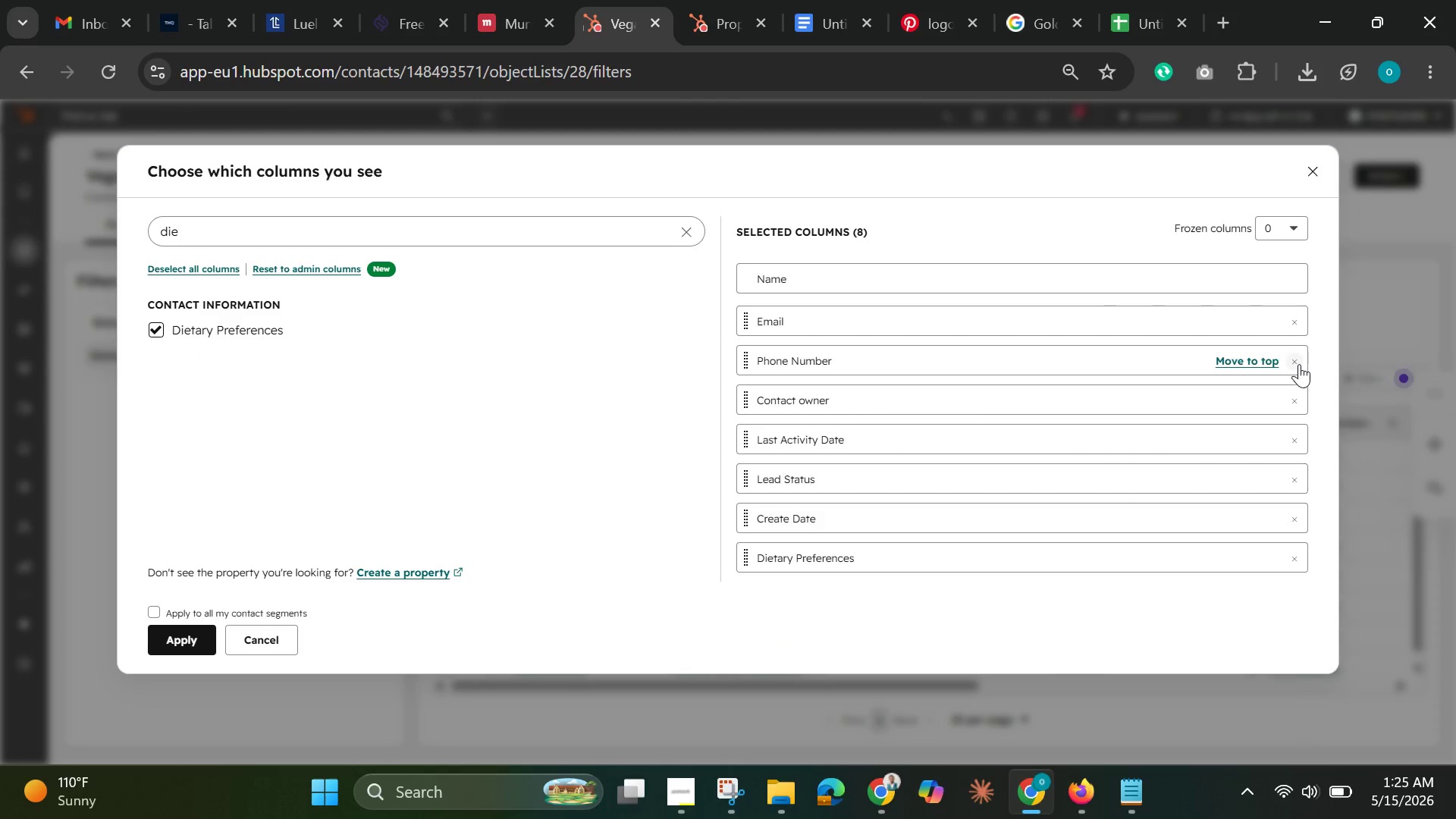 
left_click([1299, 364])
 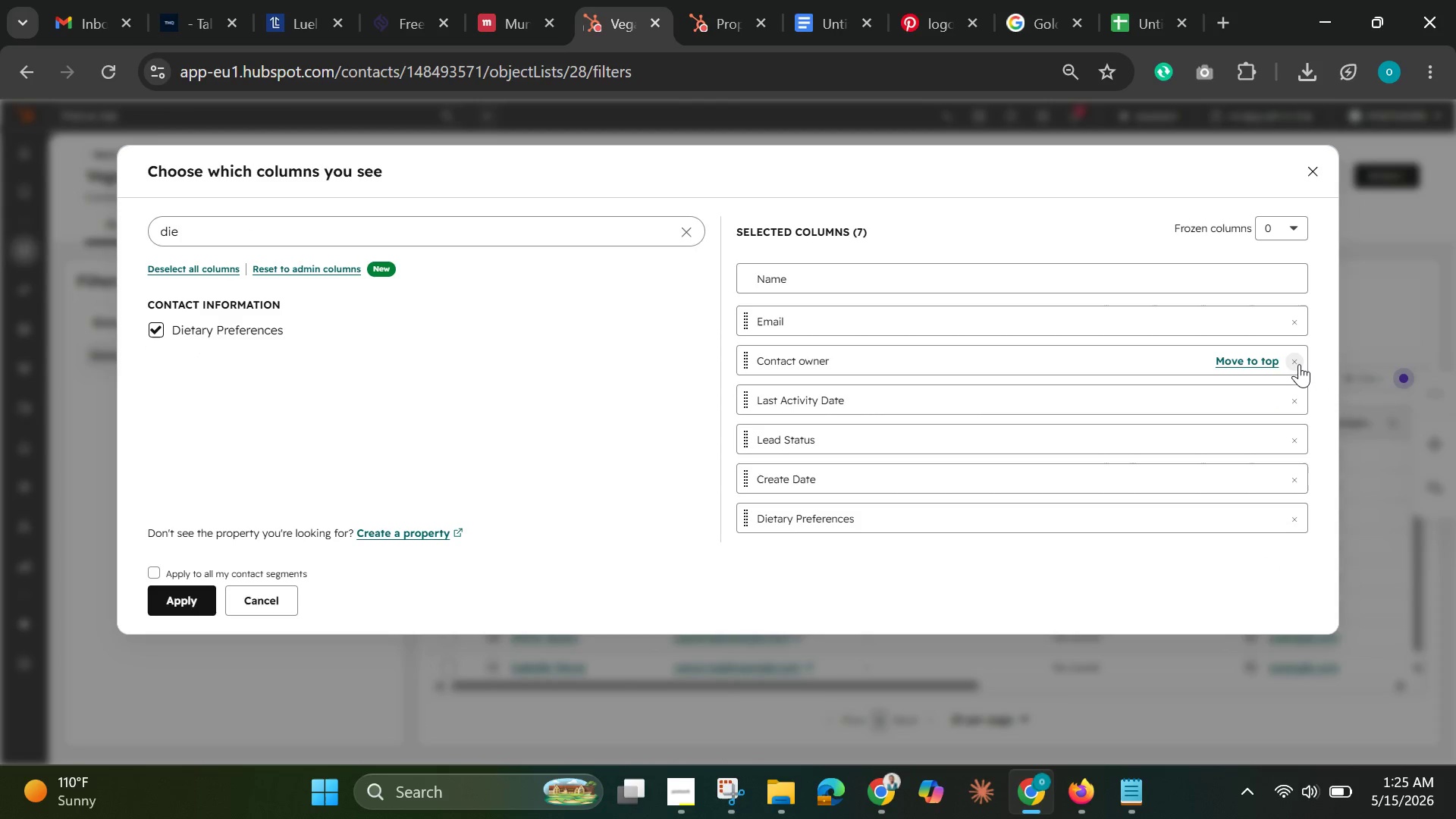 
left_click([1299, 364])
 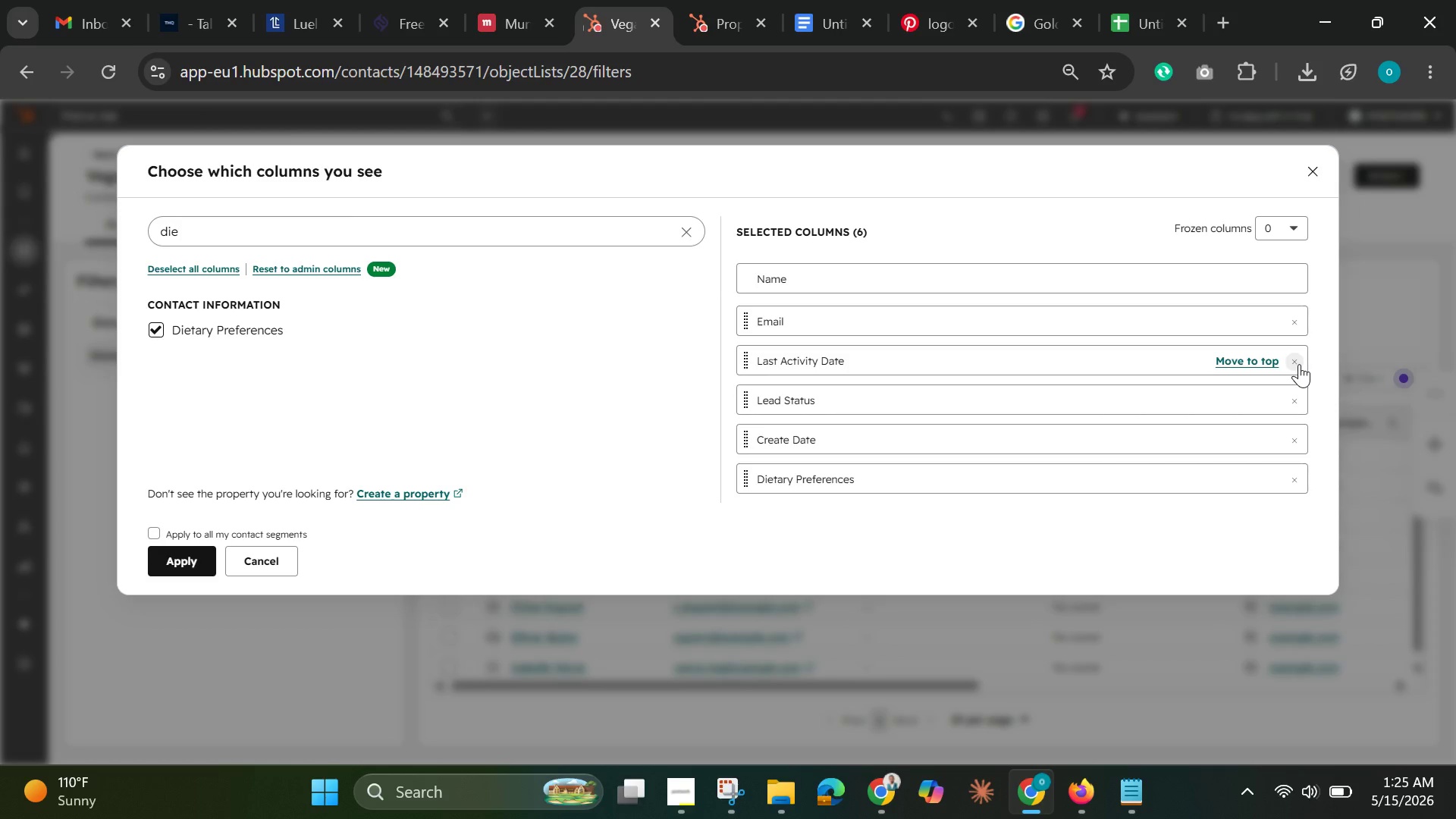 
left_click([1299, 364])
 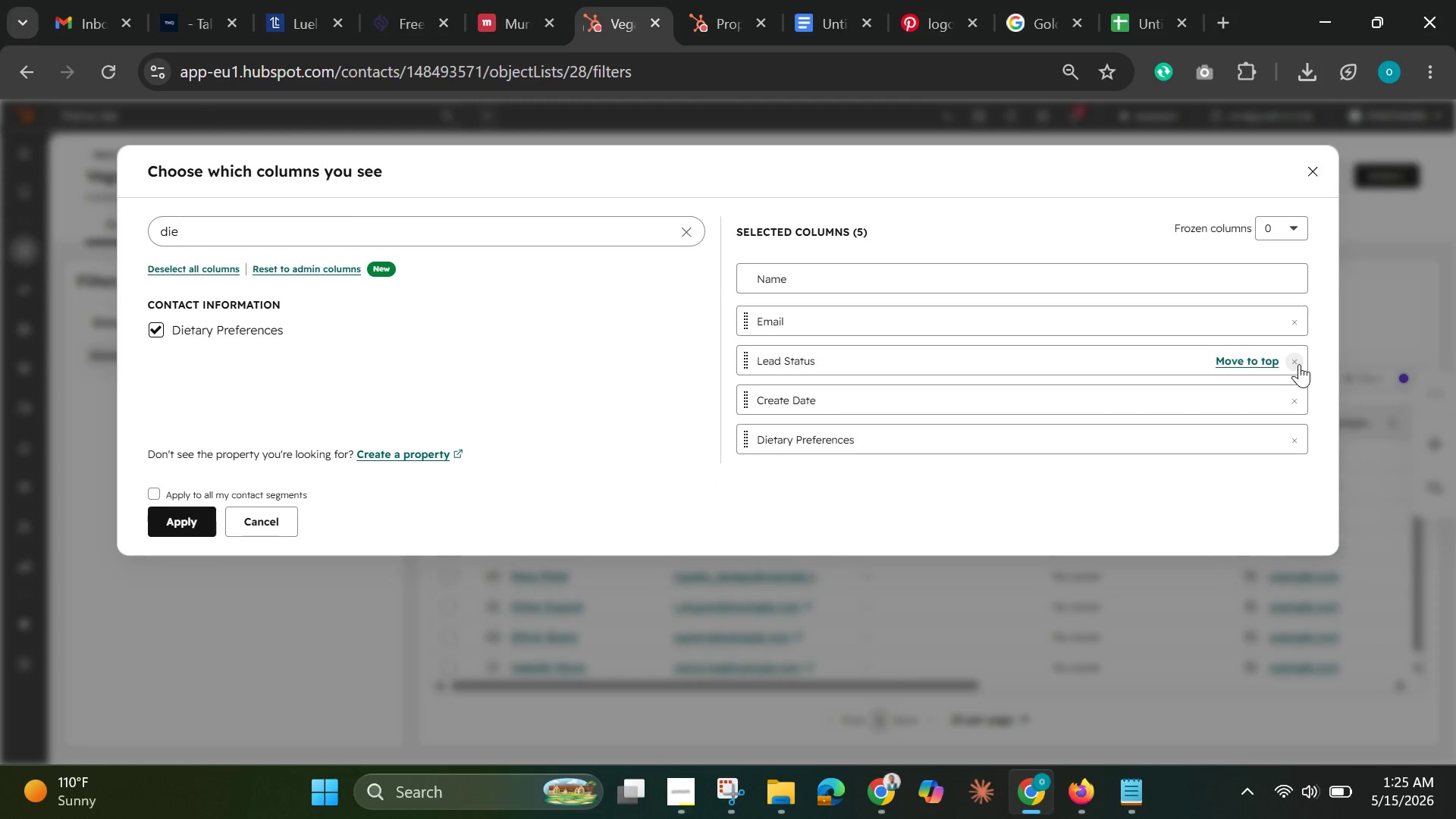 
left_click([1299, 364])
 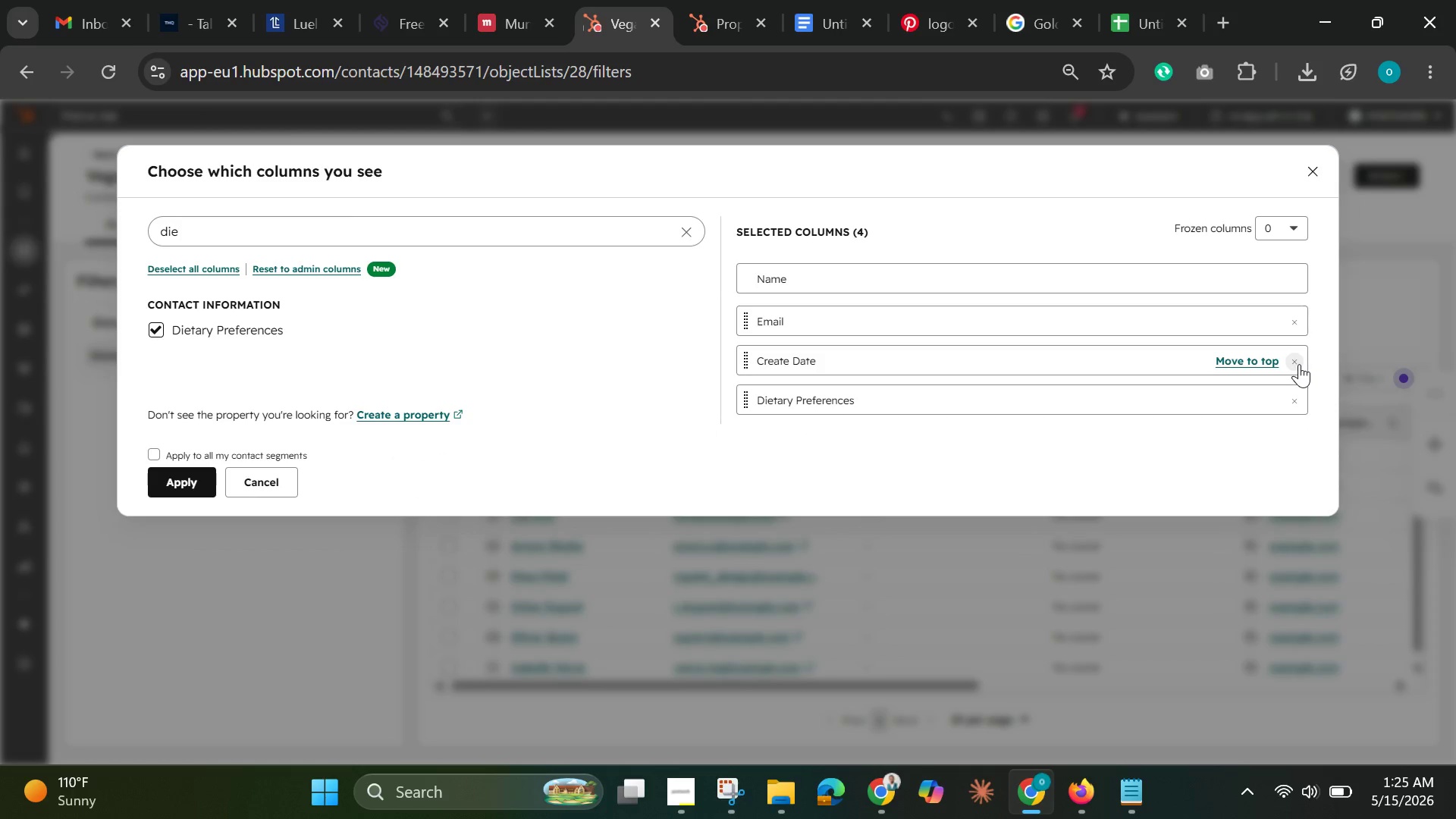 
left_click([1299, 364])
 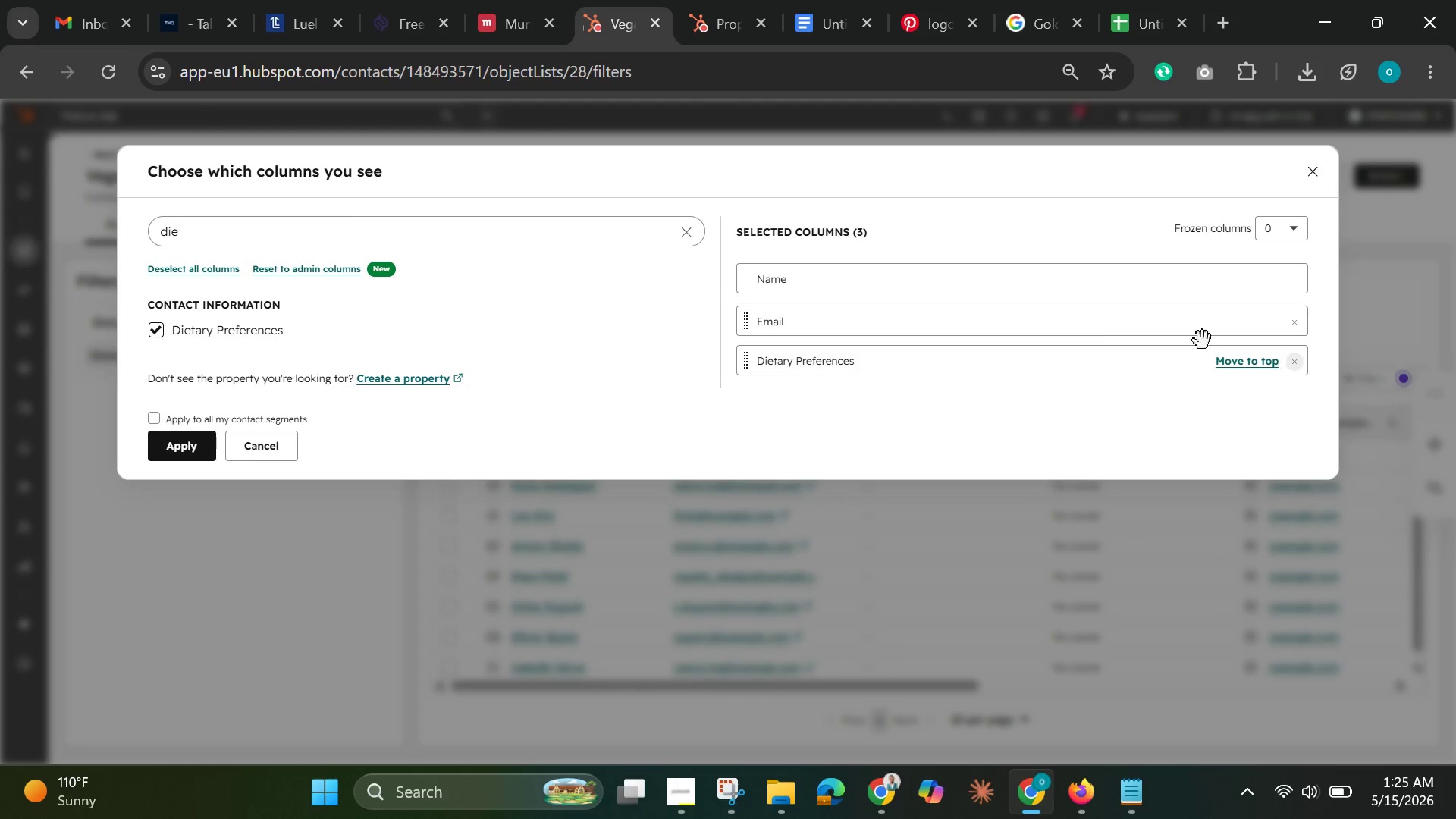 
wait(5.45)
 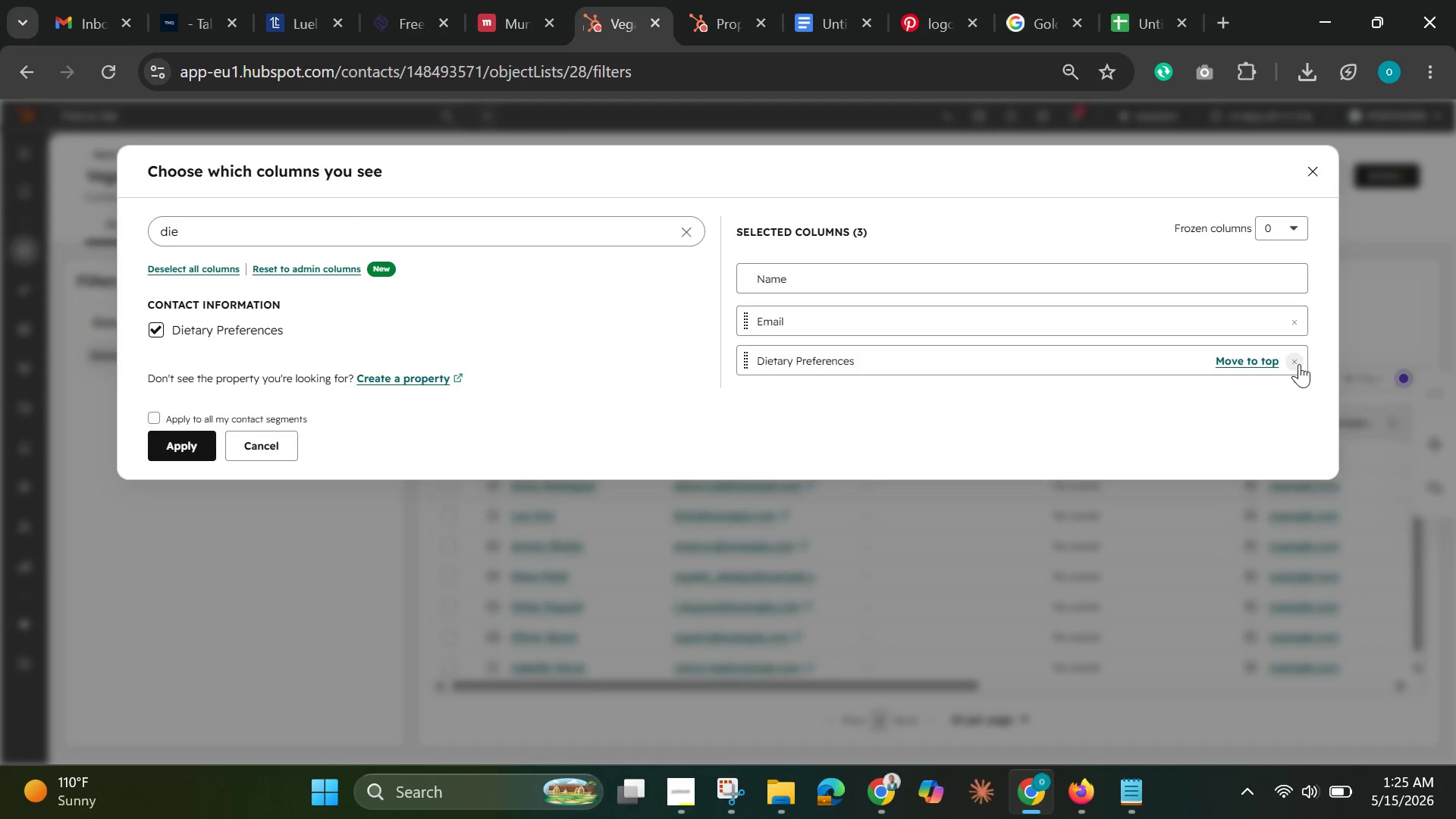 
double_click([310, 239])
 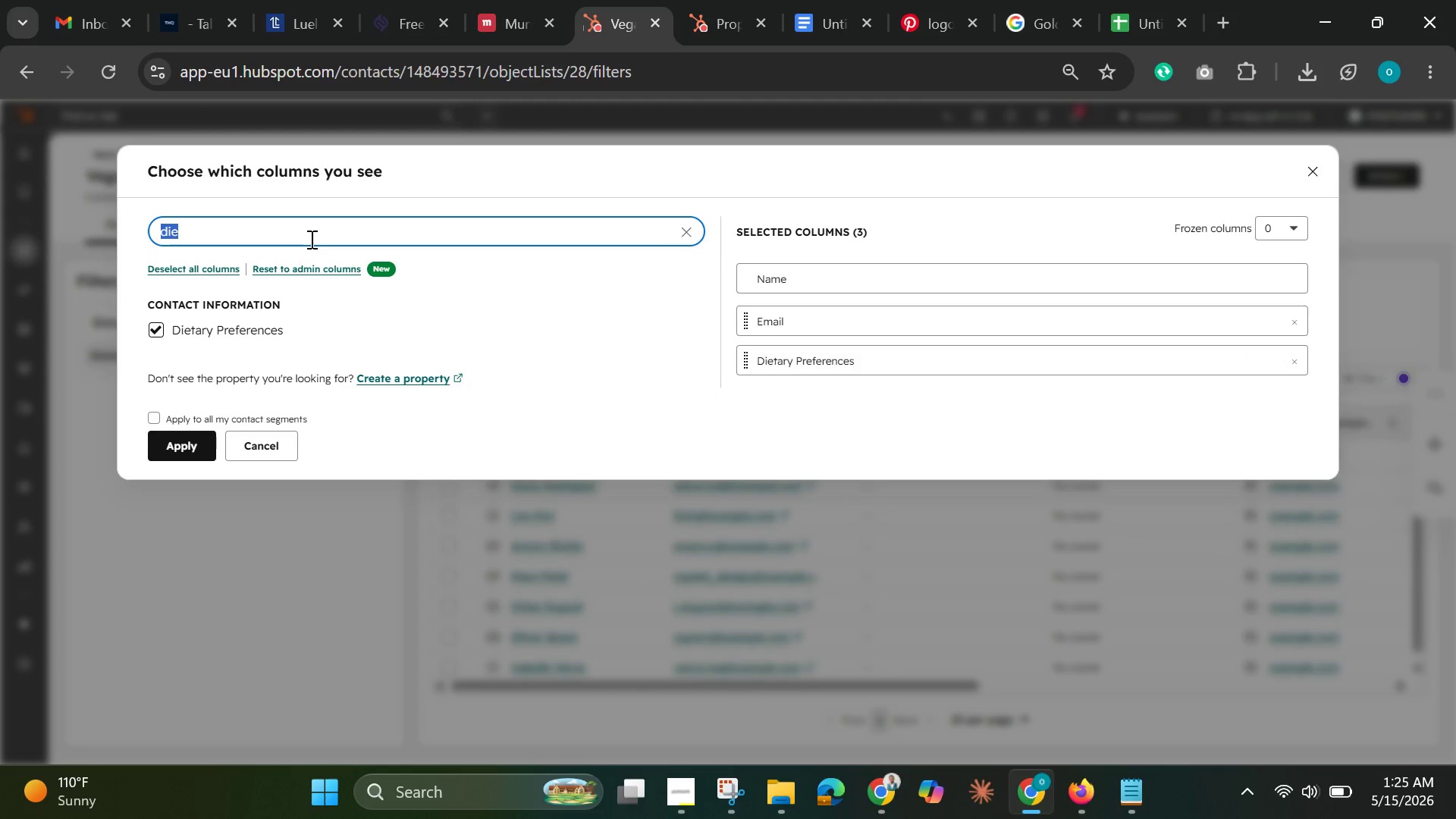 
key(Backspace)
type(fis)
key(Backspace)
type(rst )
 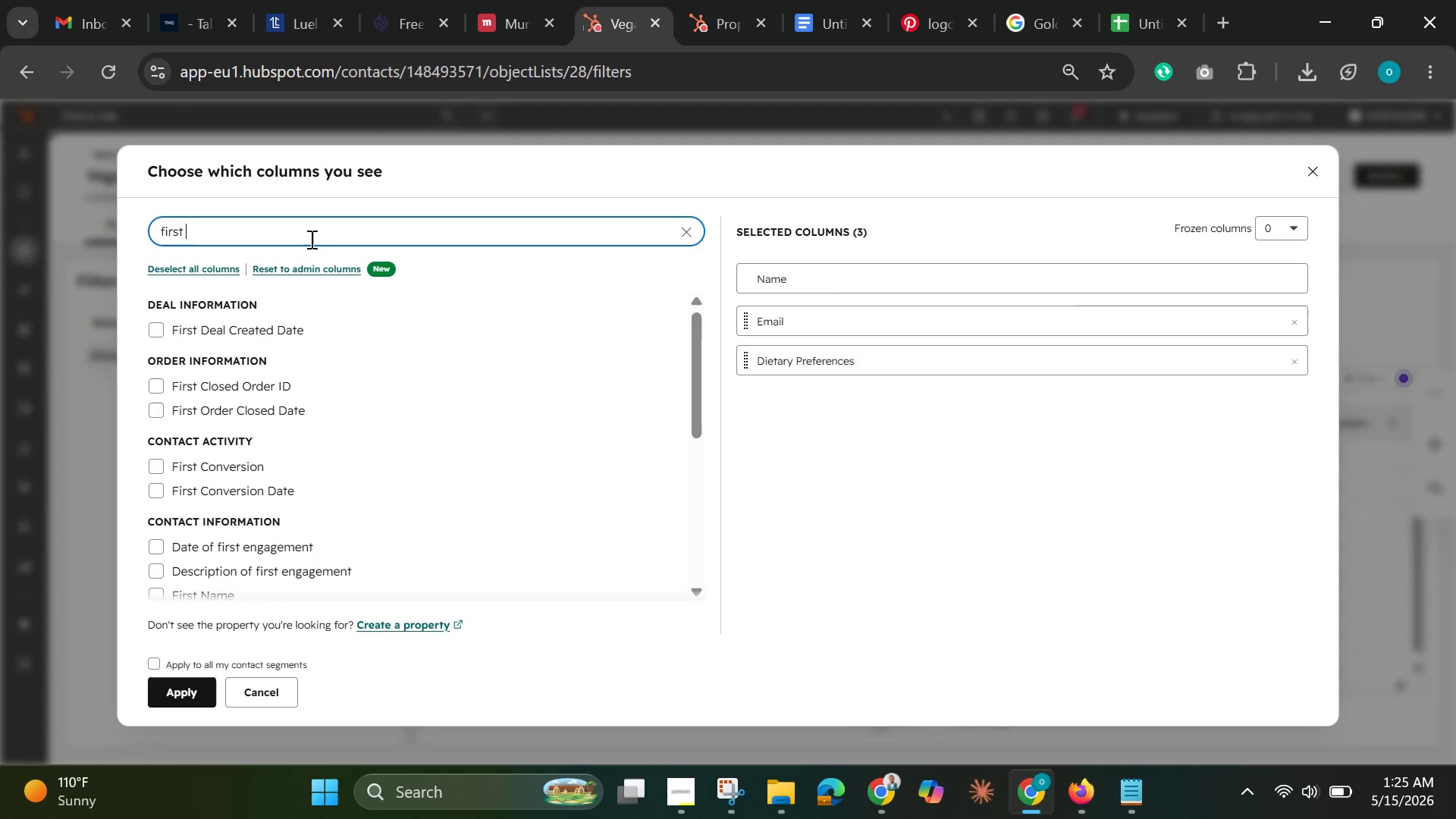 
scroll: coordinate [209, 380], scroll_direction: down, amount: 4.0
 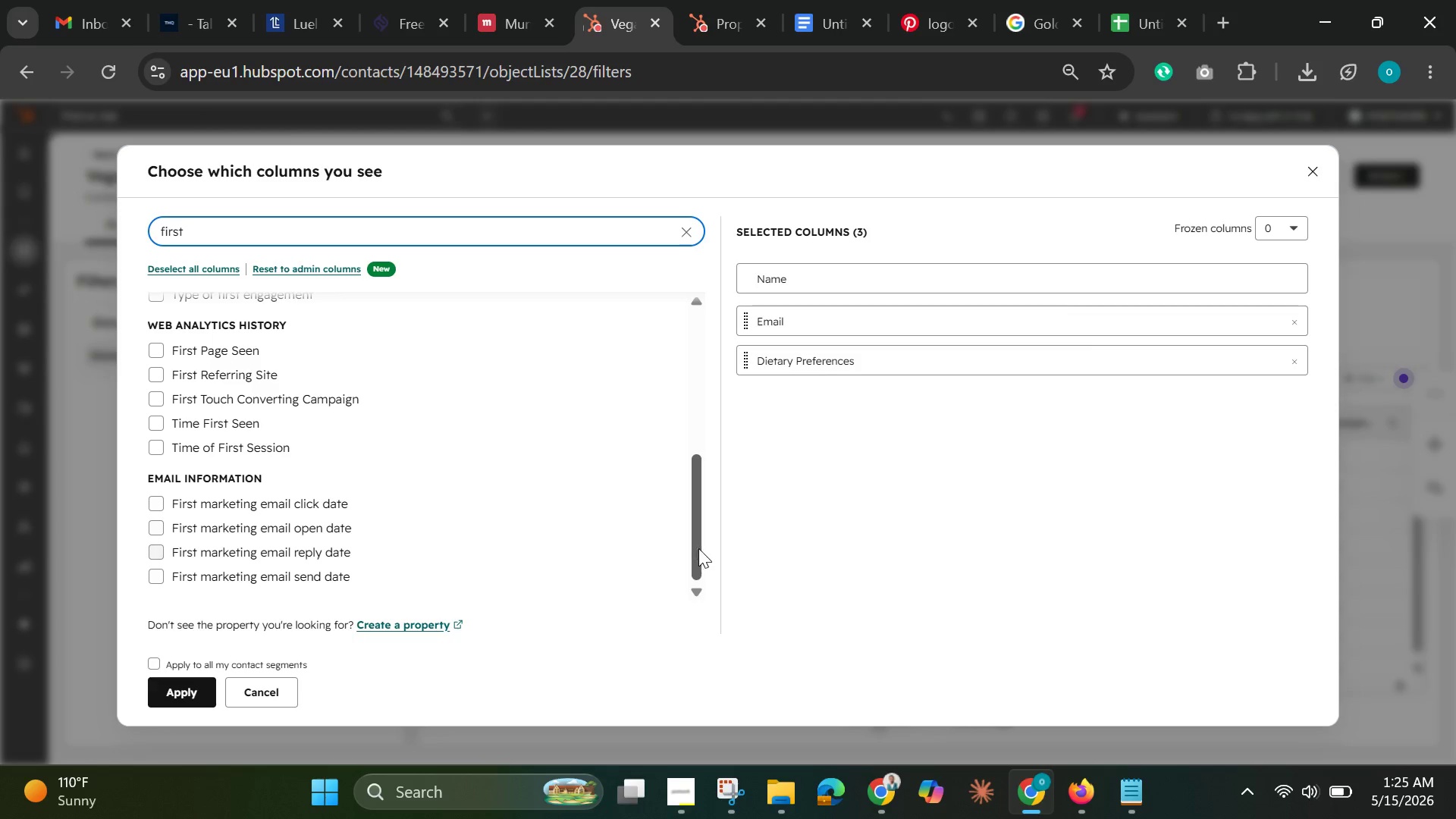 
left_click_drag(start_coordinate=[700, 548], to_coordinate=[694, 599])
 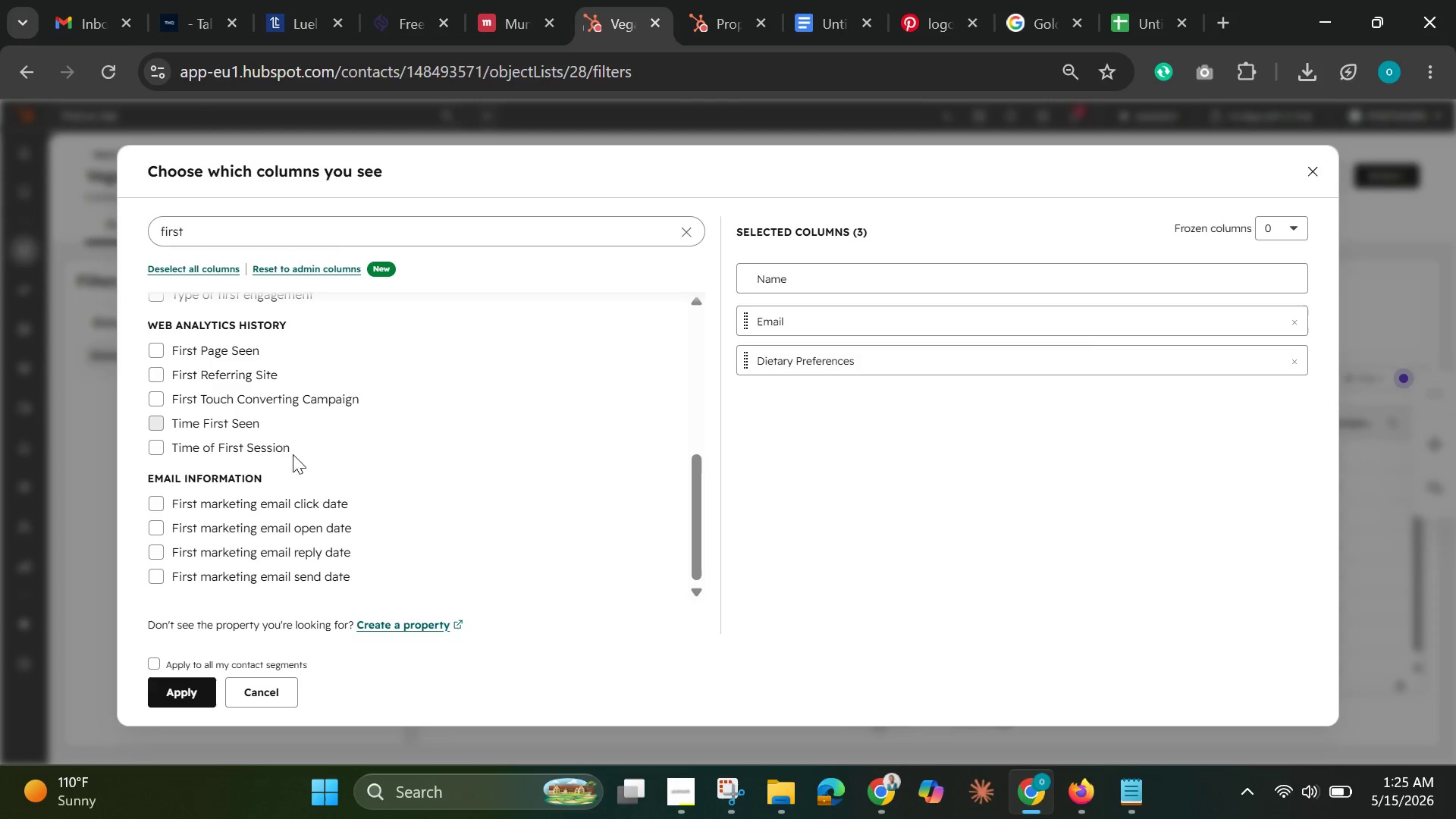 
scroll: coordinate [284, 468], scroll_direction: down, amount: 2.0
 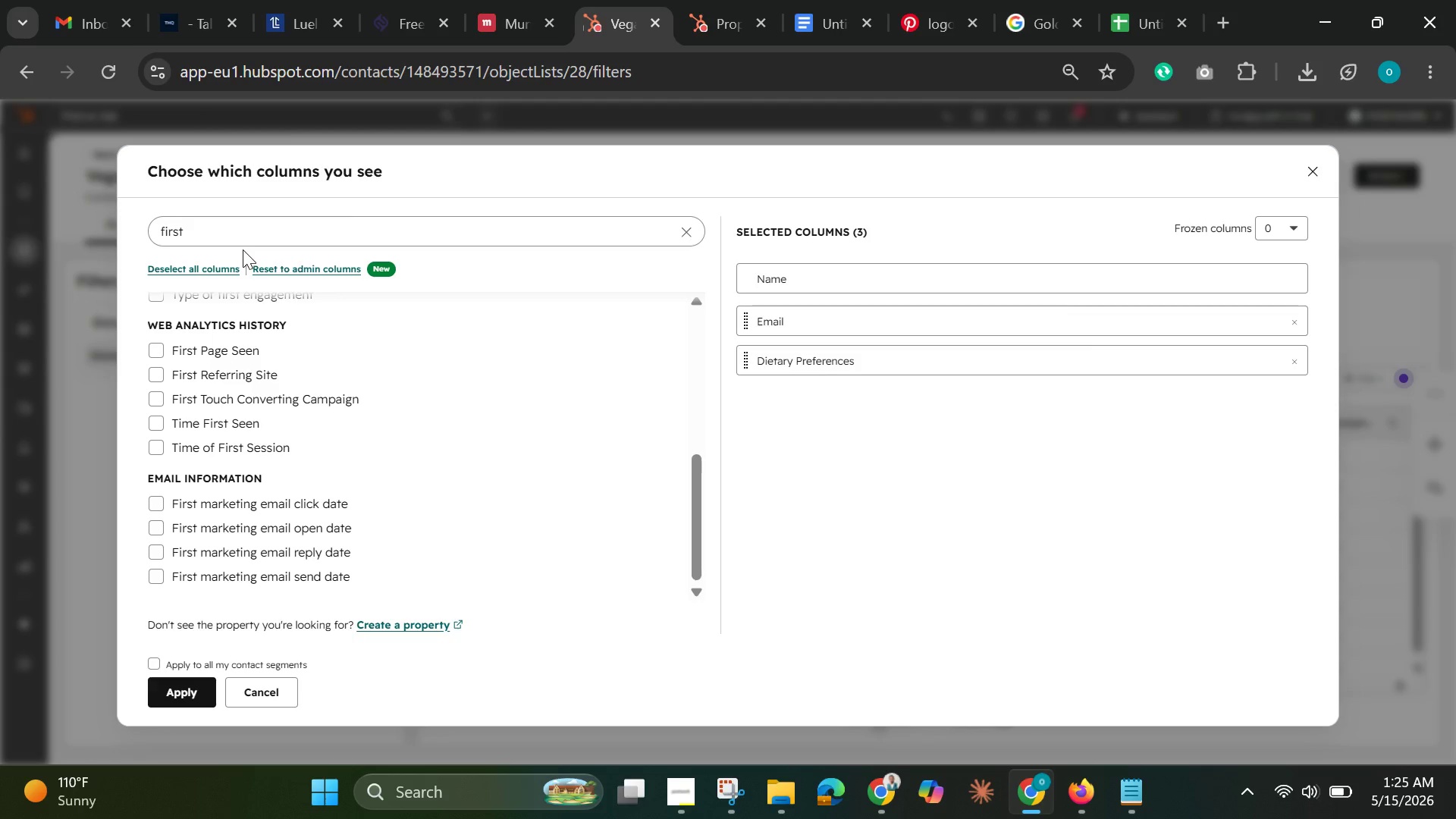 
left_click([221, 227])
 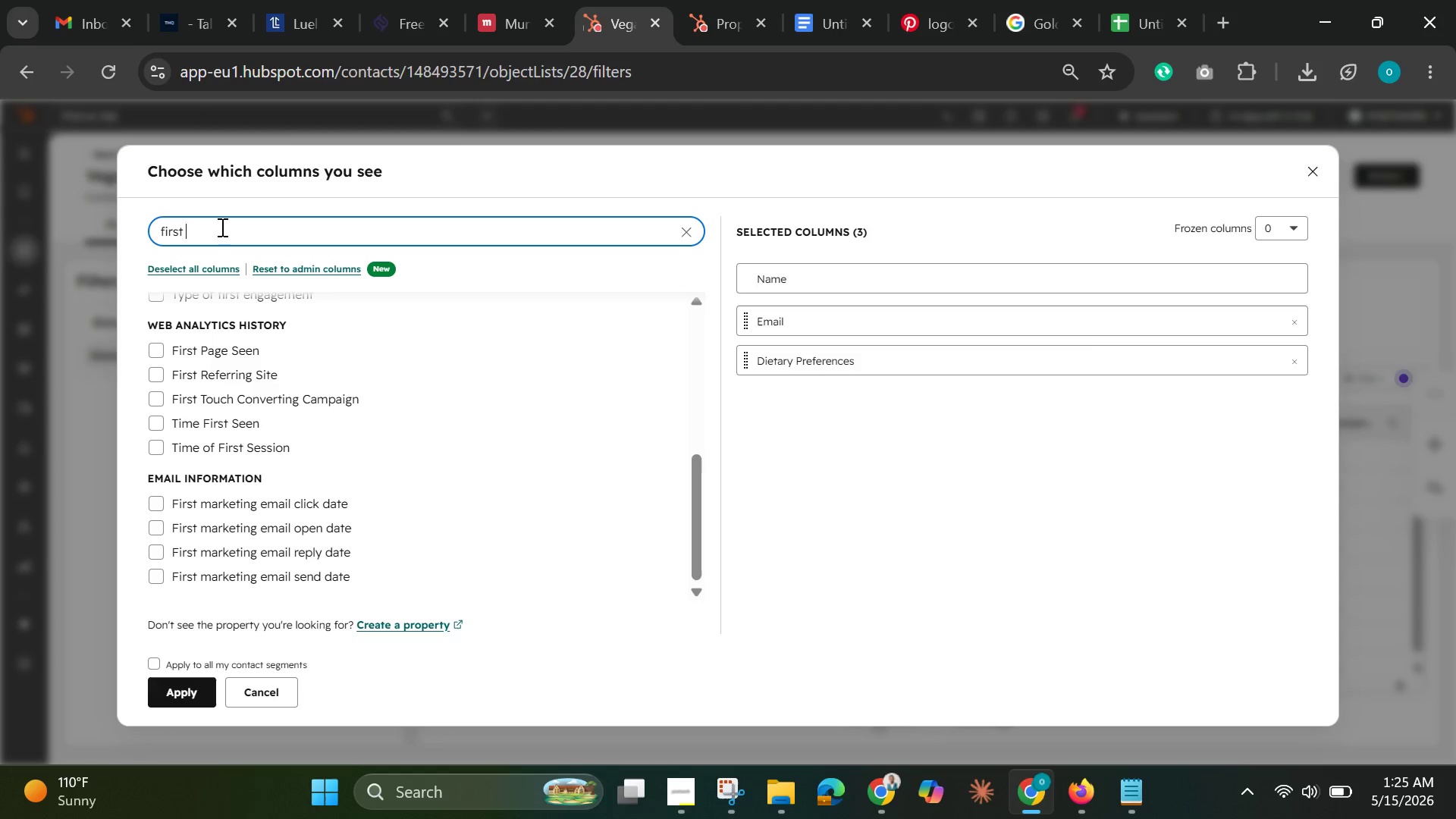 
type(na)
 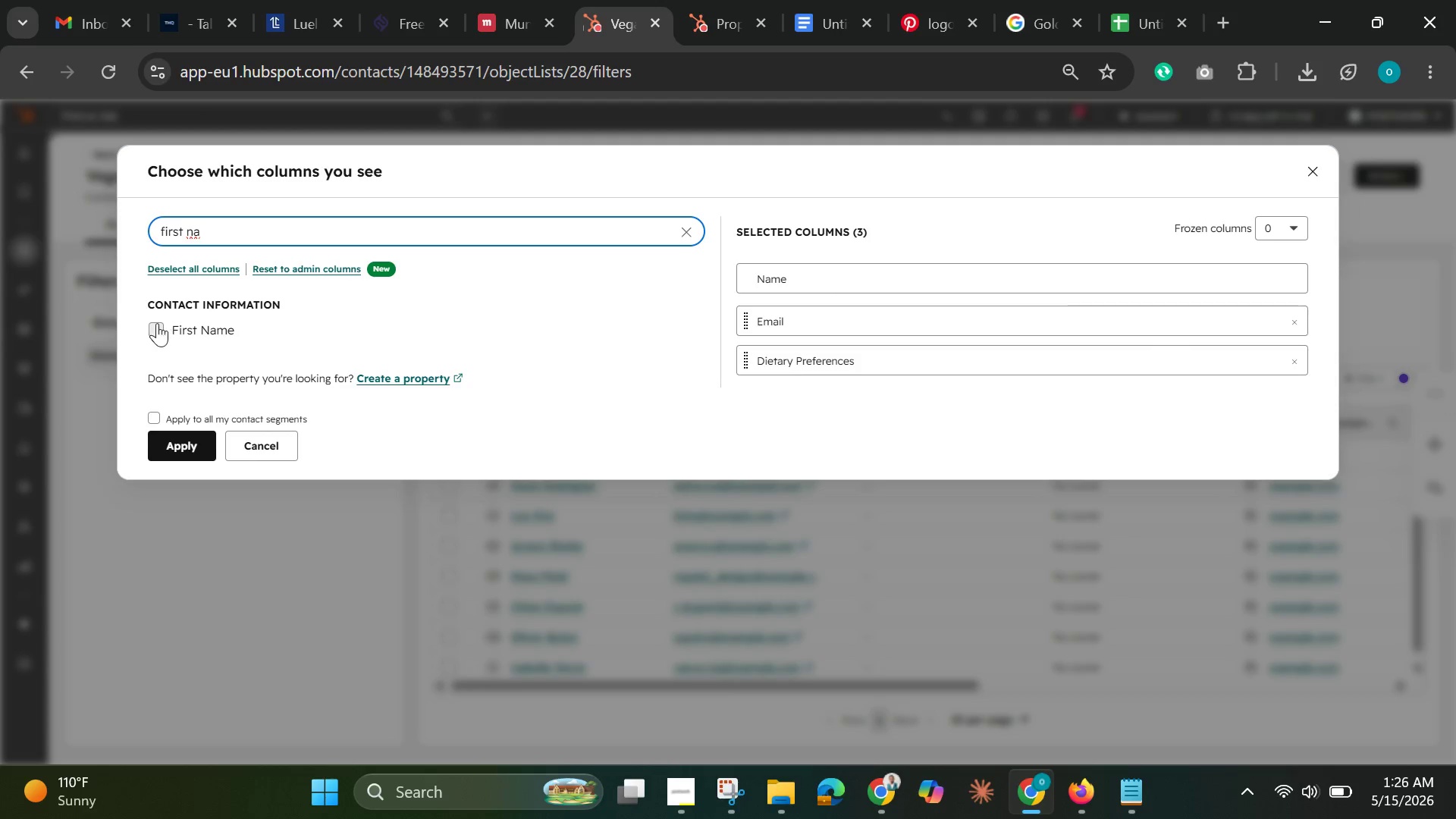 
left_click([149, 337])
 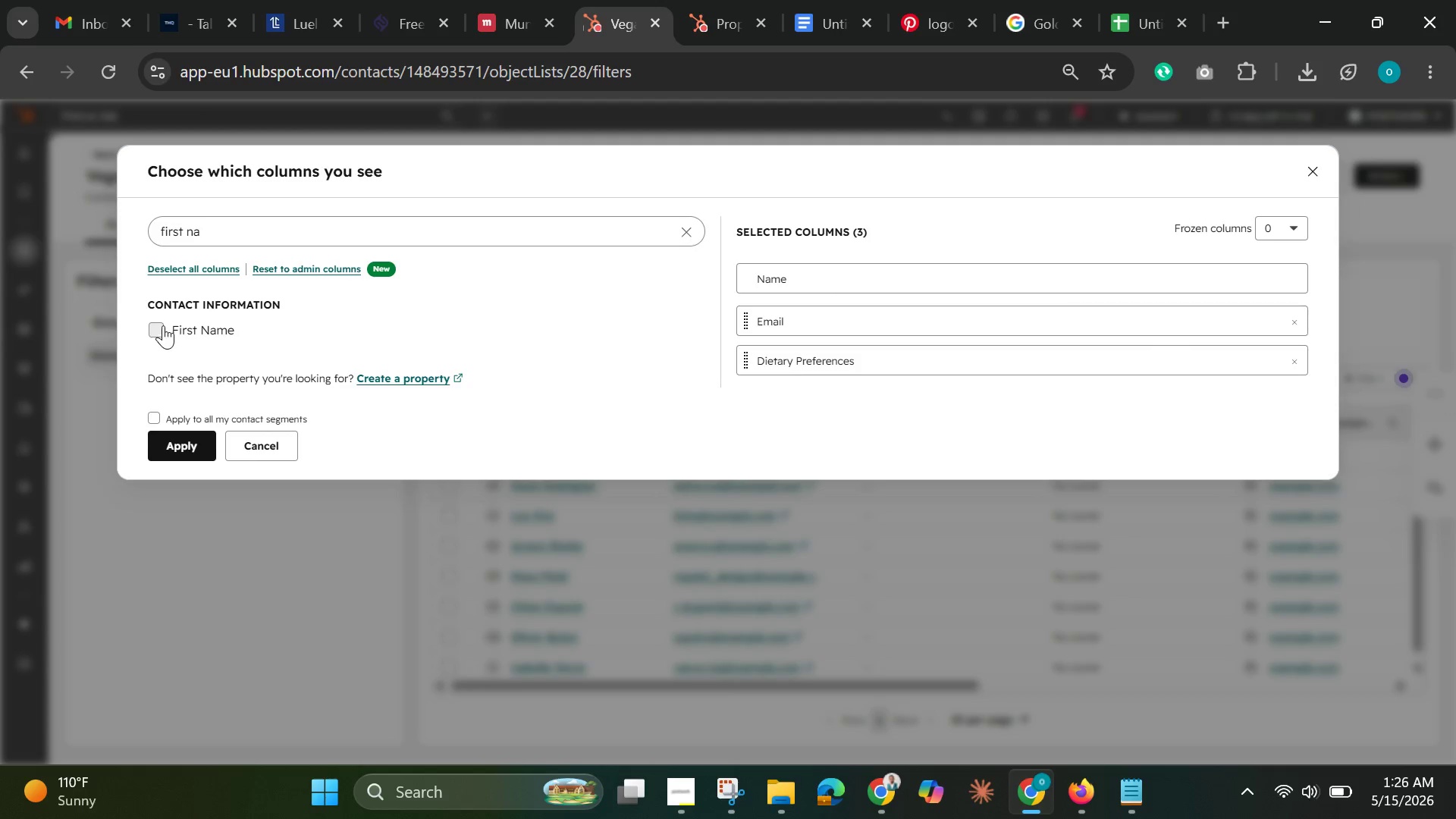 
left_click([163, 325])
 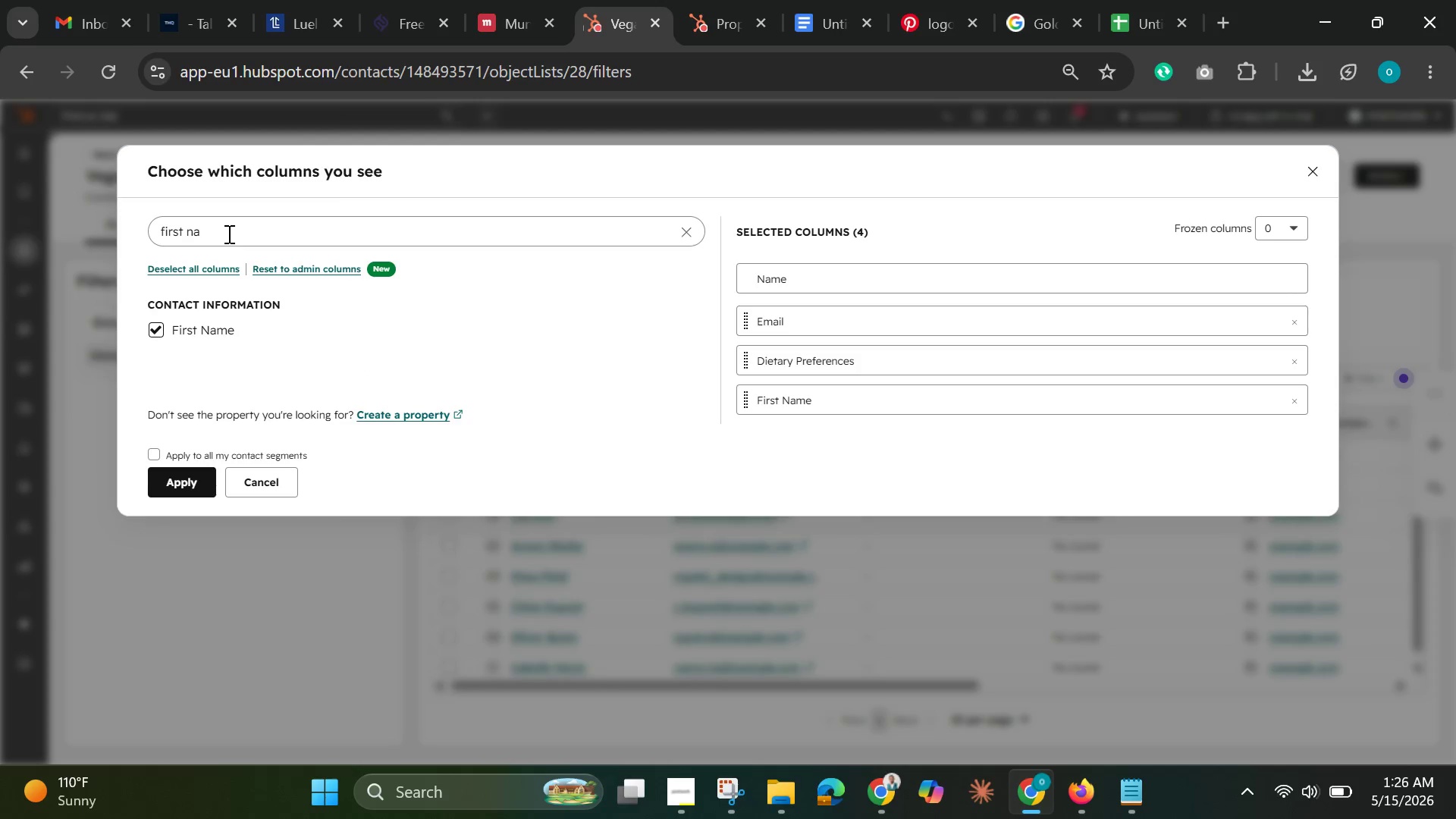 
double_click([225, 231])
 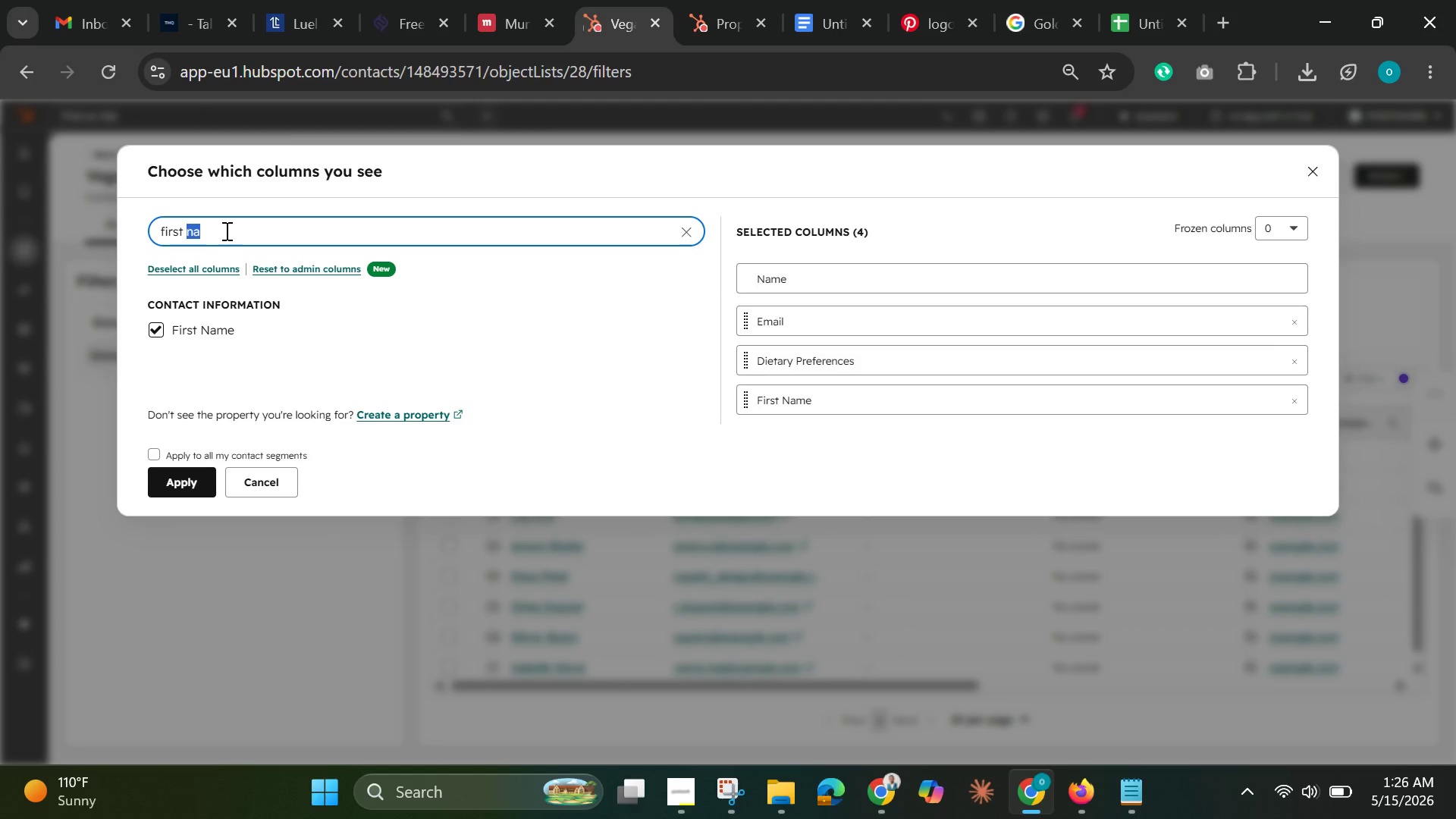 
triple_click([225, 231])
 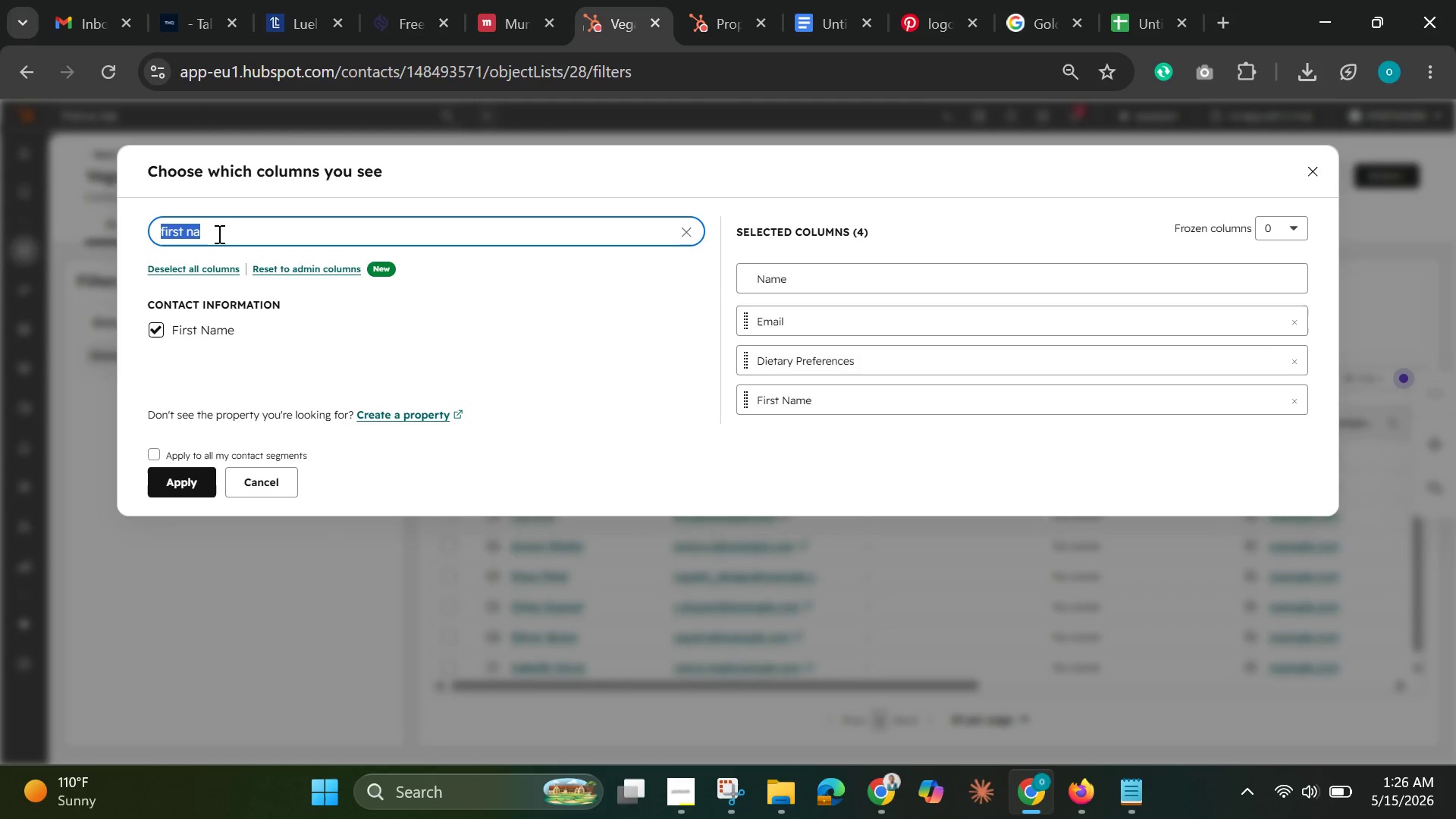 
key(Backspace)
type(last na)
 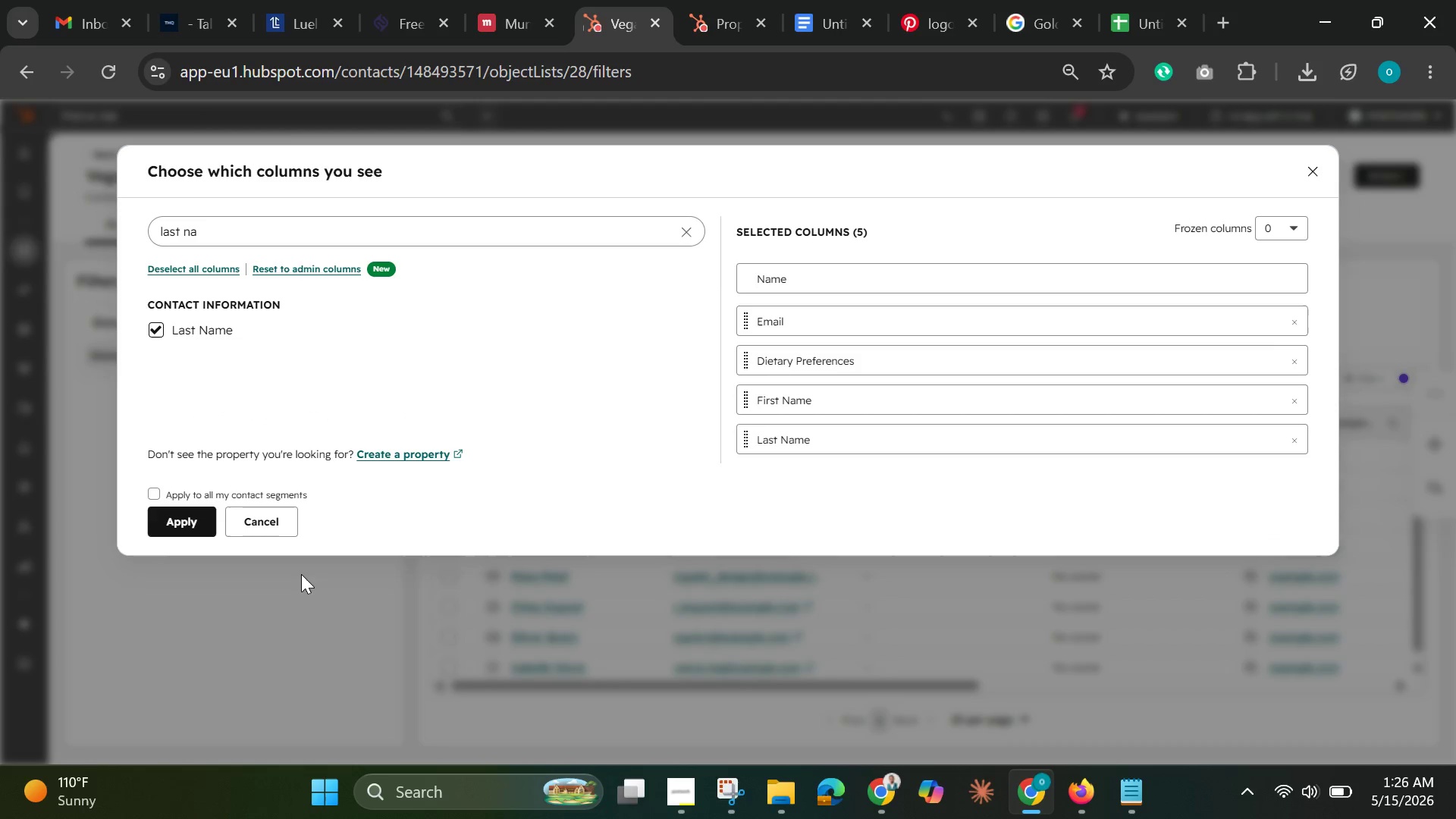 
wait(7.39)
 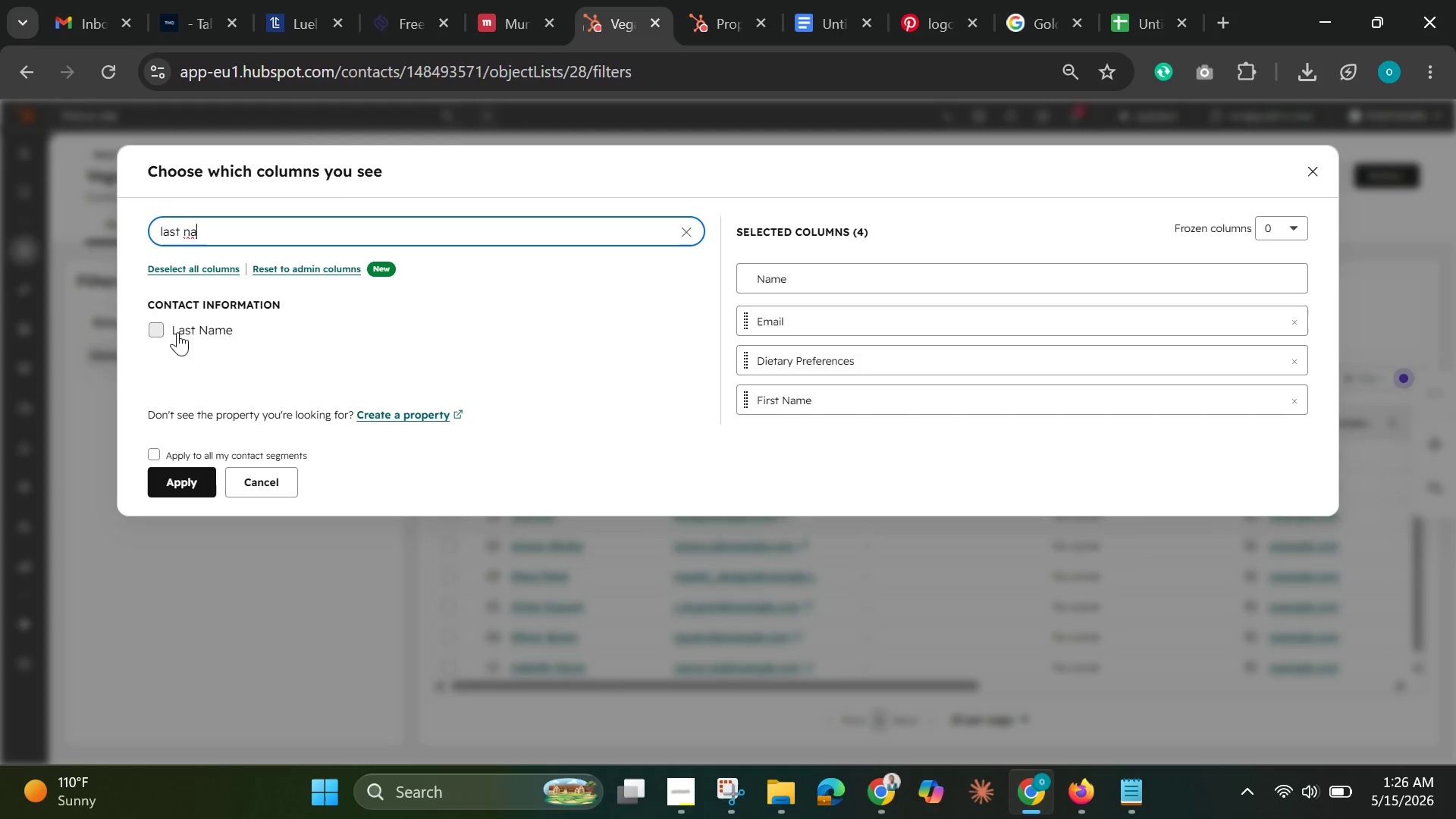 
left_click([183, 522])
 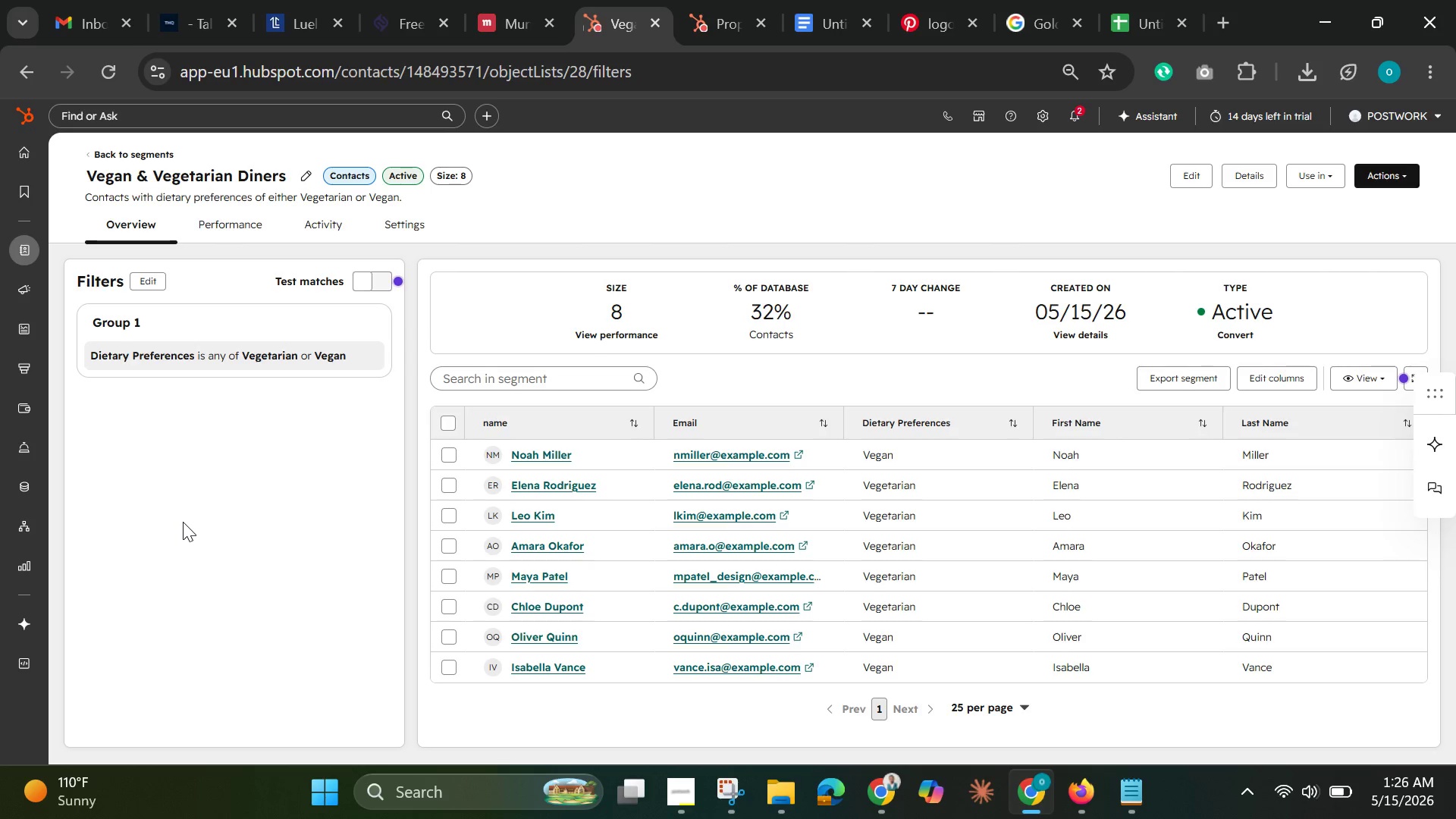 
wait(15.1)
 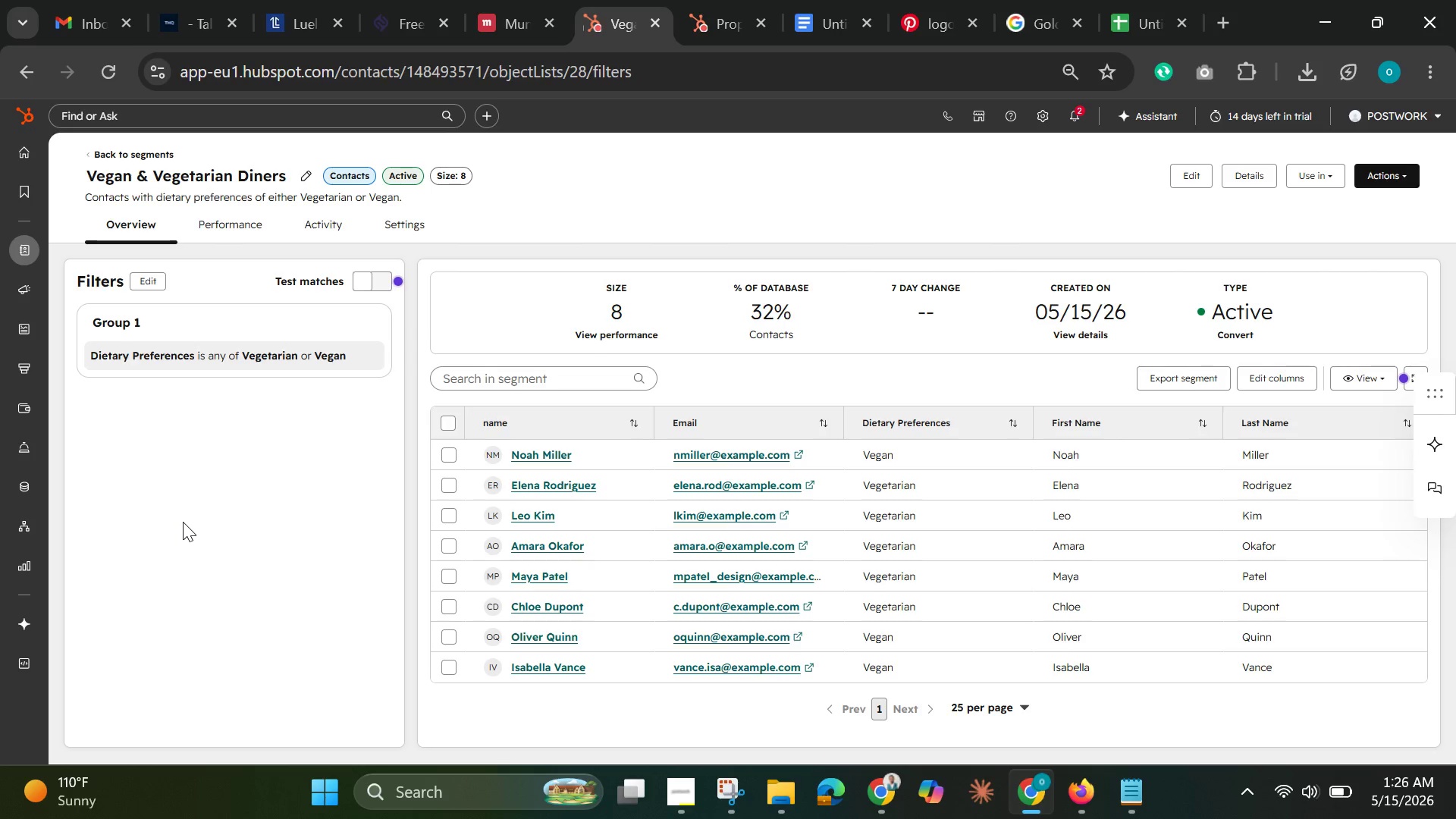 
mouse_move([1419, 430])
 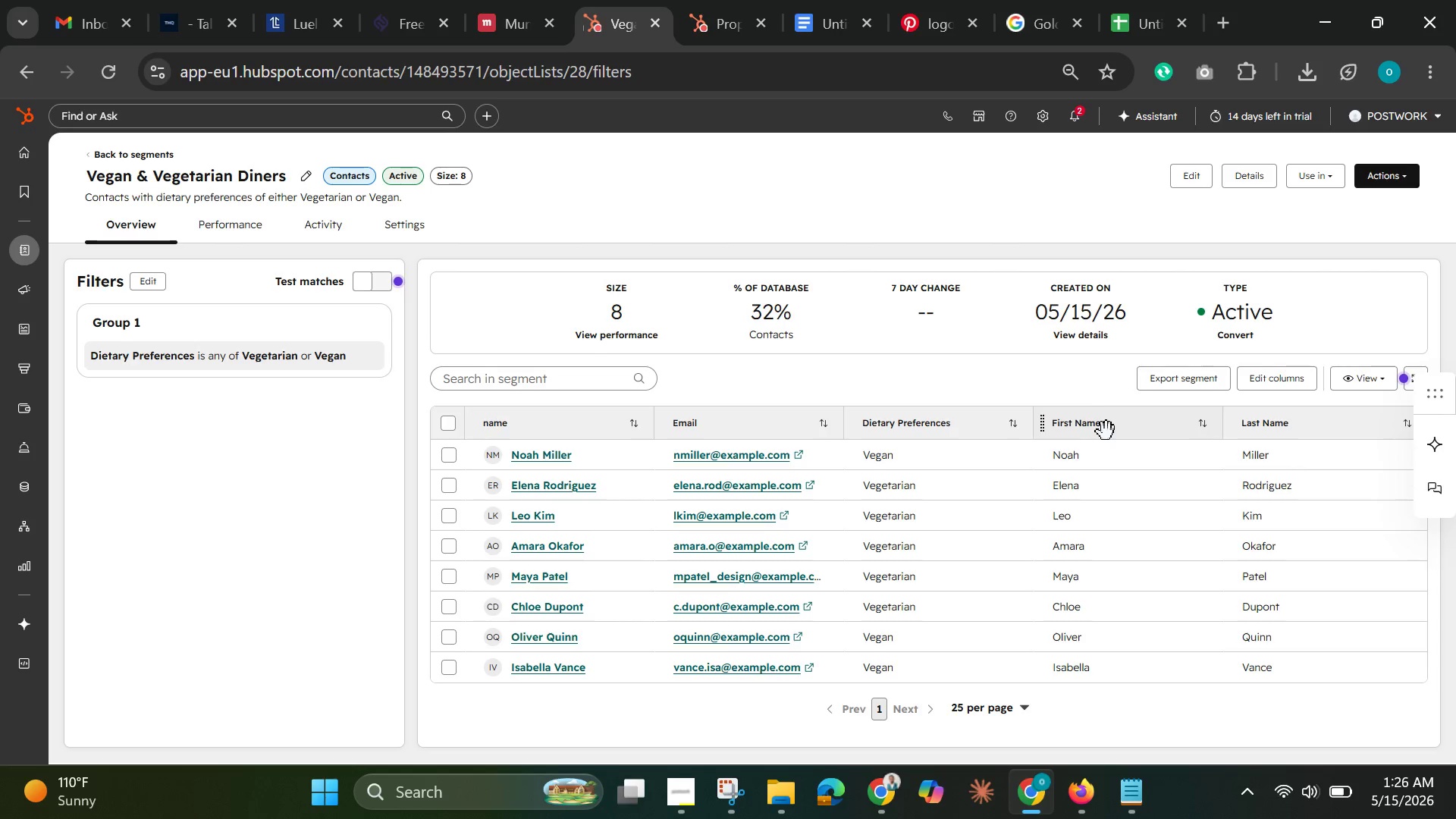 
left_click_drag(start_coordinate=[1109, 433], to_coordinate=[664, 428])
 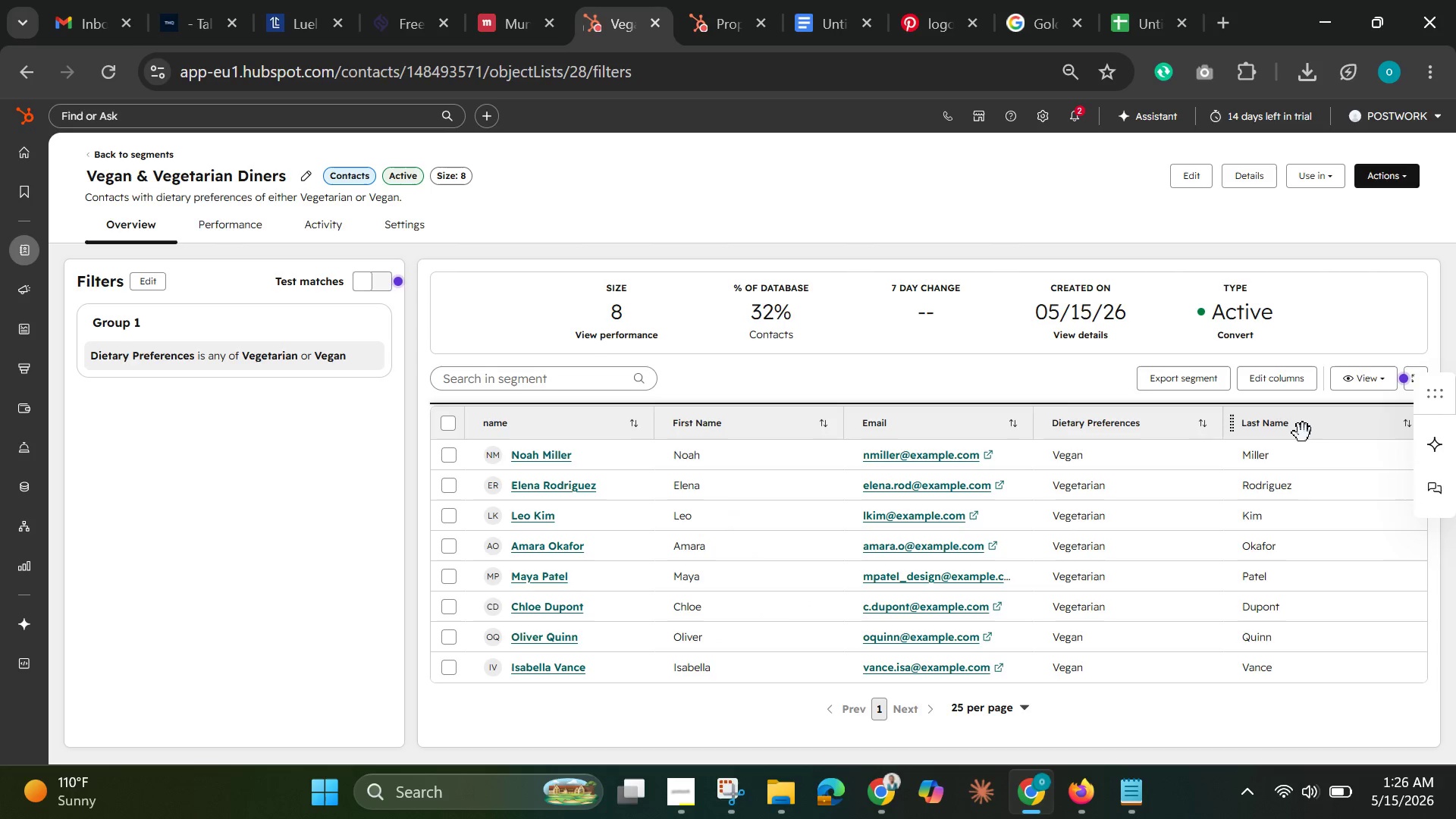 
left_click_drag(start_coordinate=[1303, 433], to_coordinate=[853, 444])
 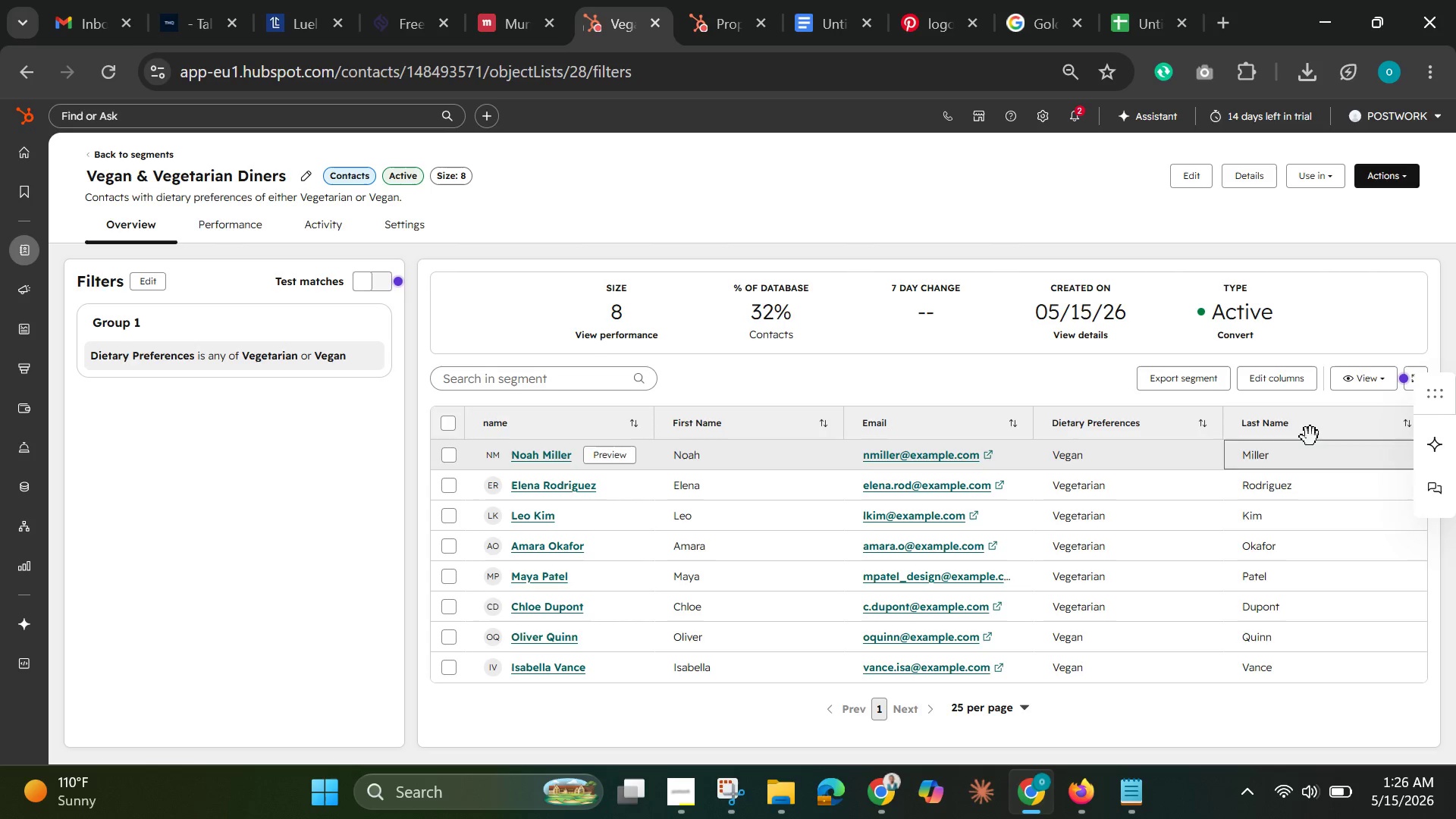 
left_click_drag(start_coordinate=[1313, 431], to_coordinate=[896, 431])
 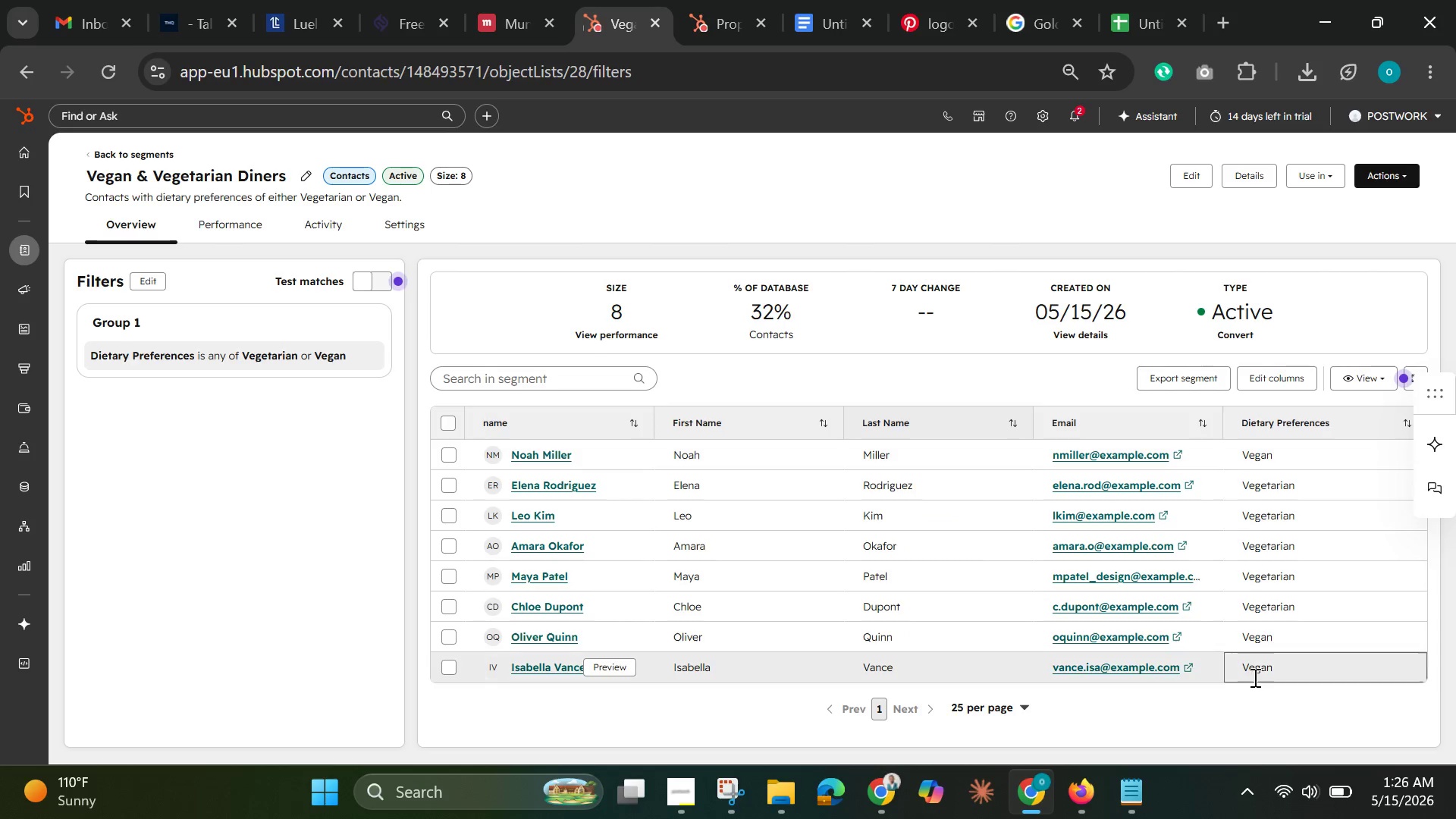 
scroll: coordinate [1260, 670], scroll_direction: up, amount: 3.0
 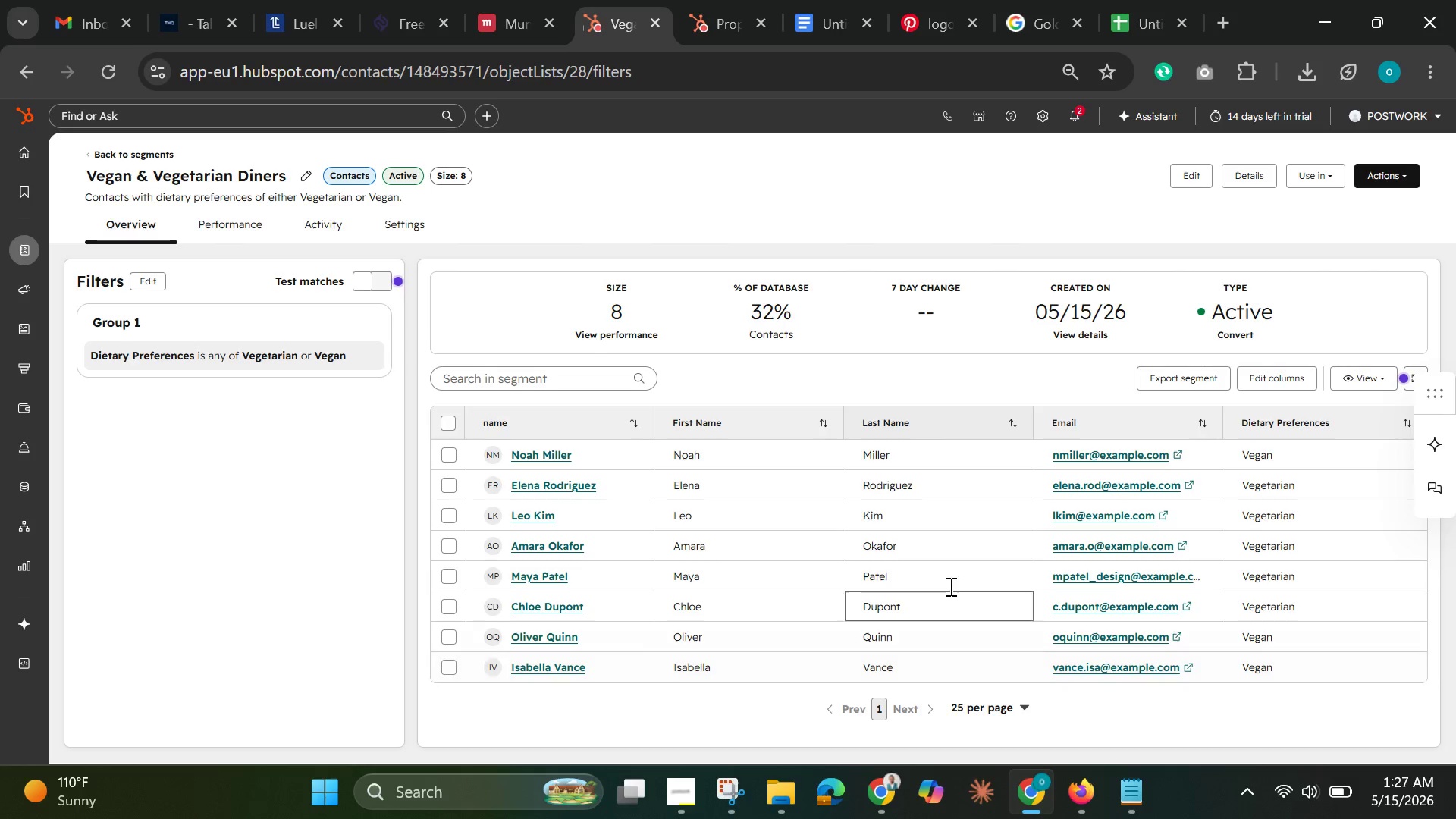 
scroll: coordinate [957, 553], scroll_direction: down, amount: 5.0
 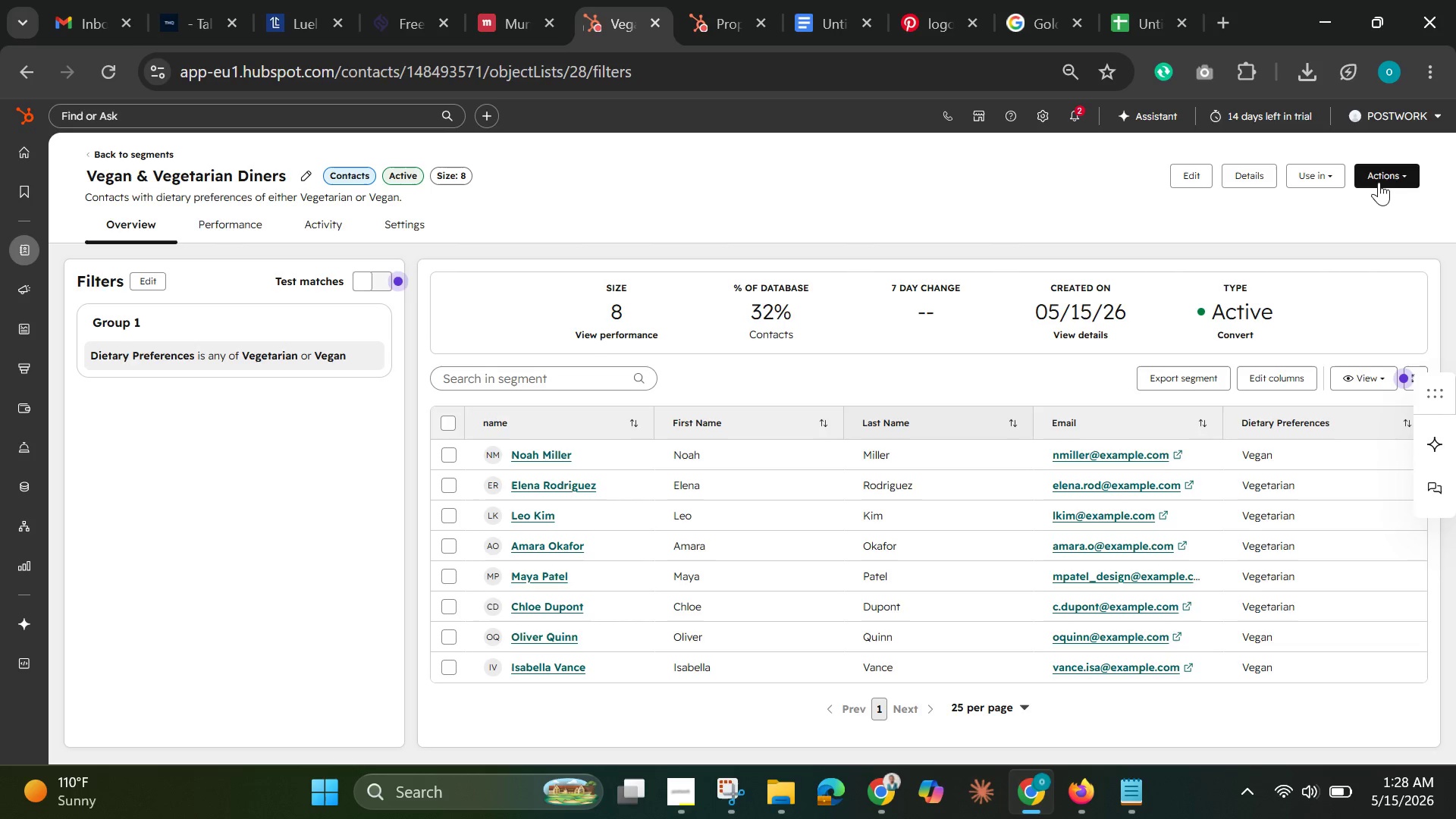 
wait(64.63)
 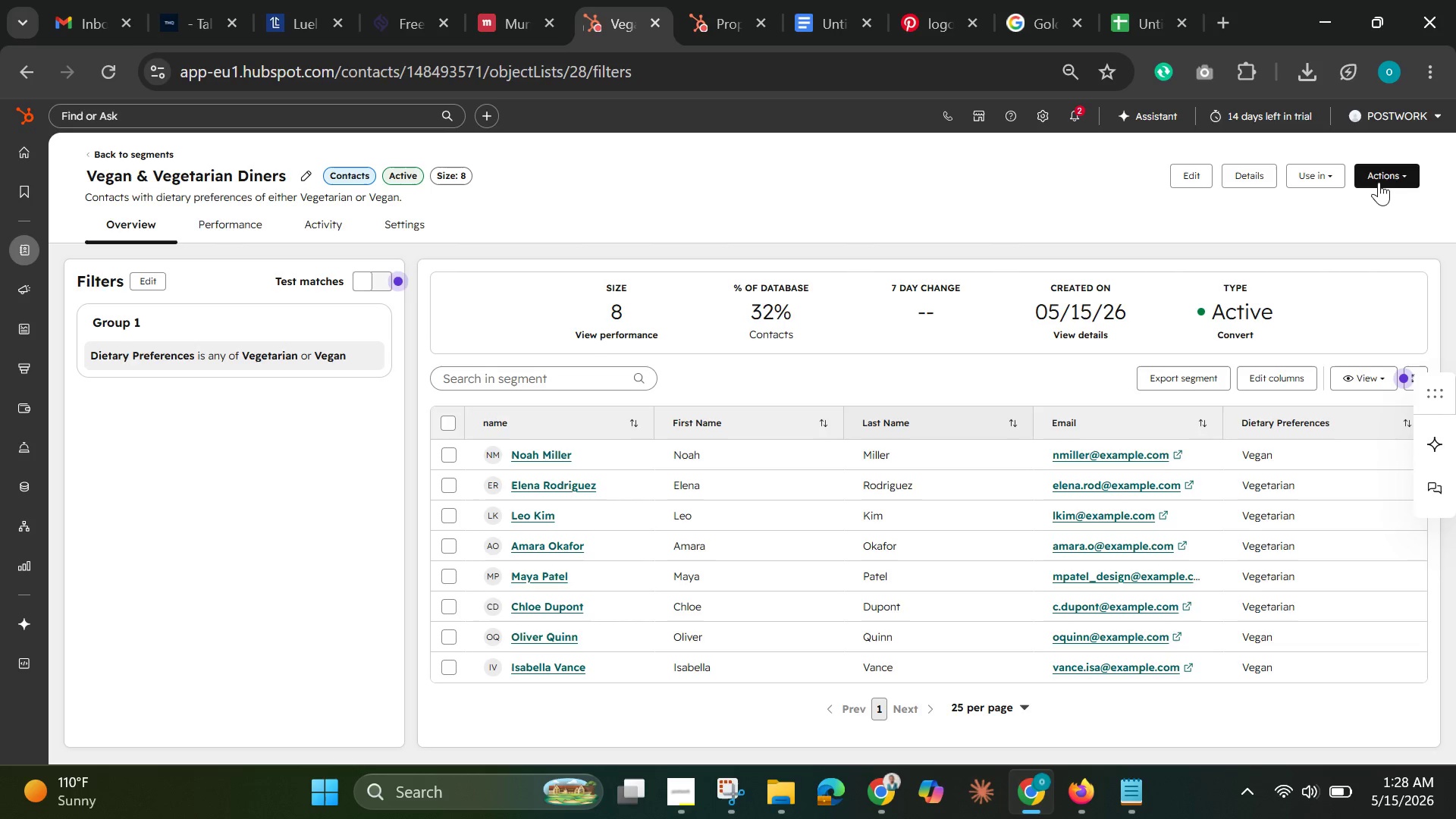 
left_click([1166, 370])
 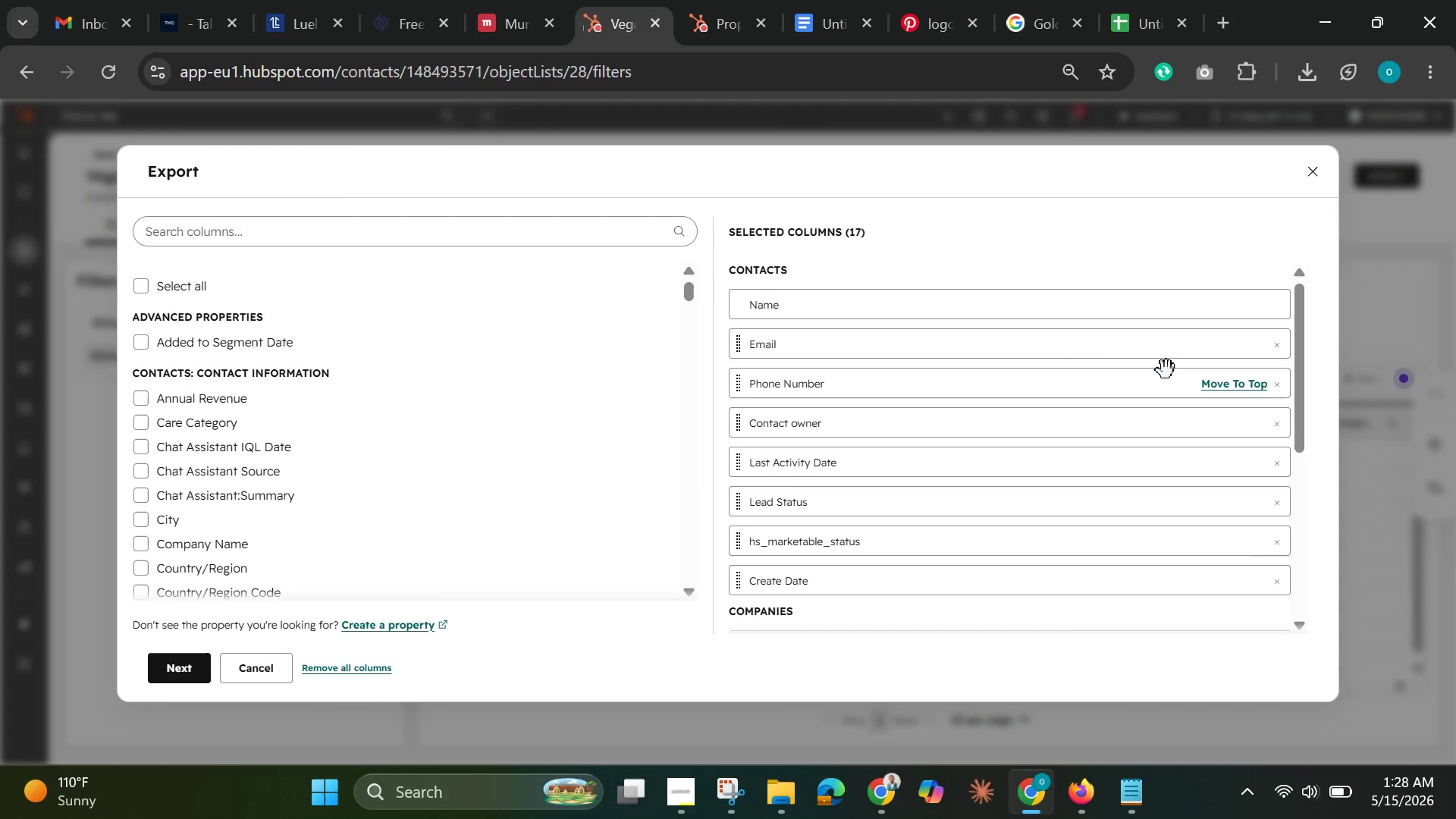 
wait(9.77)
 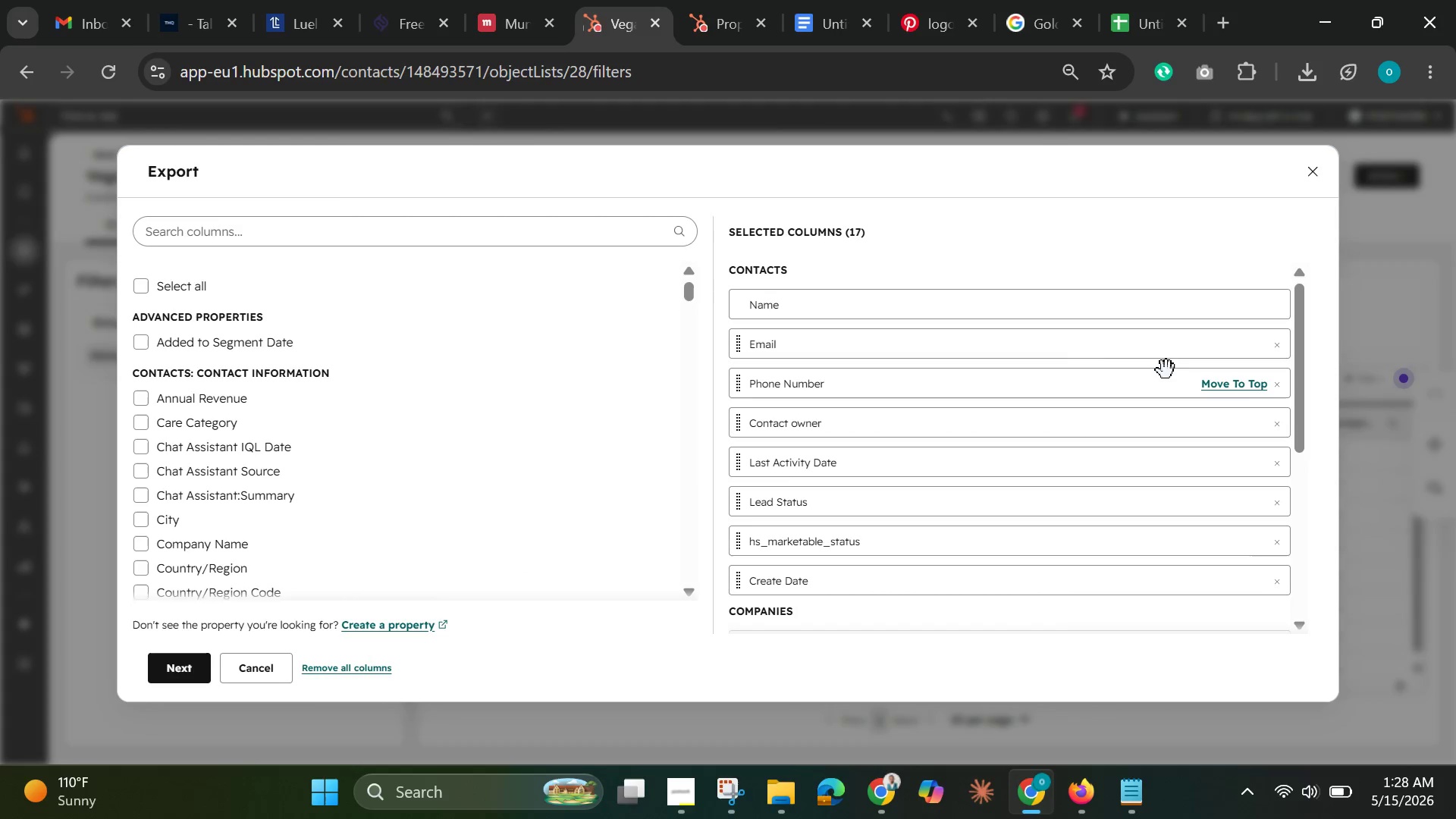 
scroll: coordinate [1168, 371], scroll_direction: down, amount: 10.0
 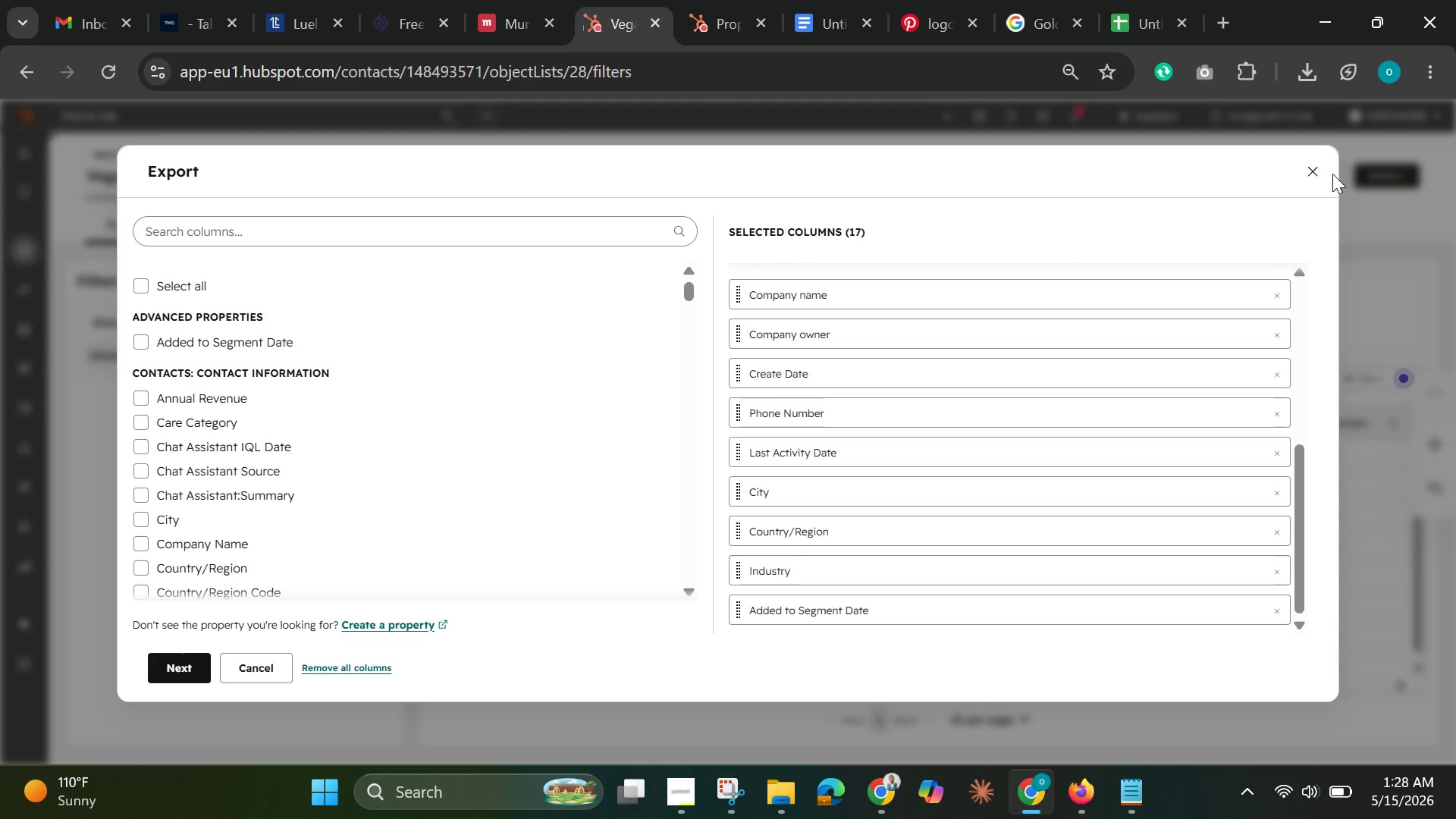 
left_click([1319, 171])
 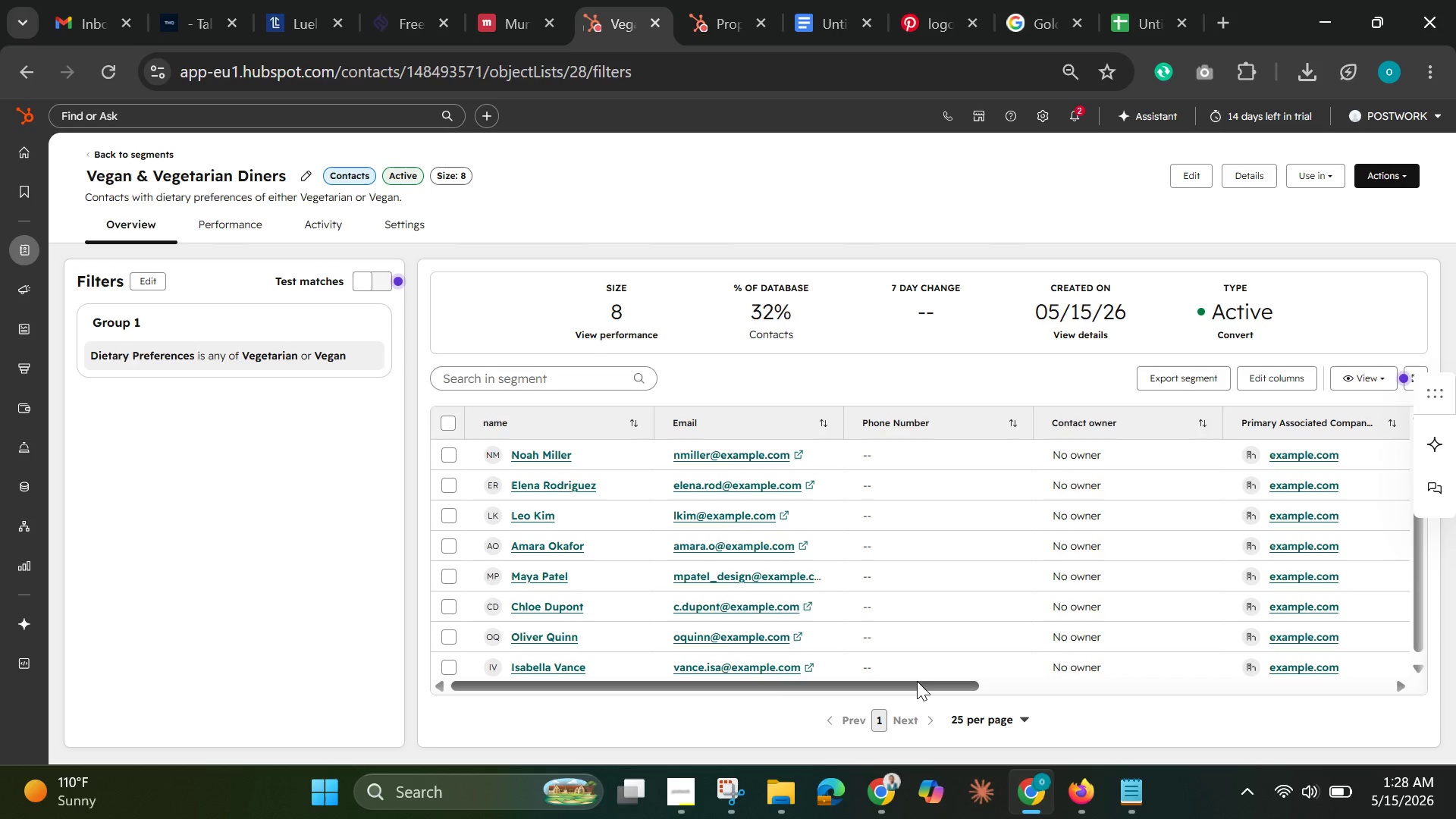 
left_click_drag(start_coordinate=[916, 686], to_coordinate=[1326, 687])
 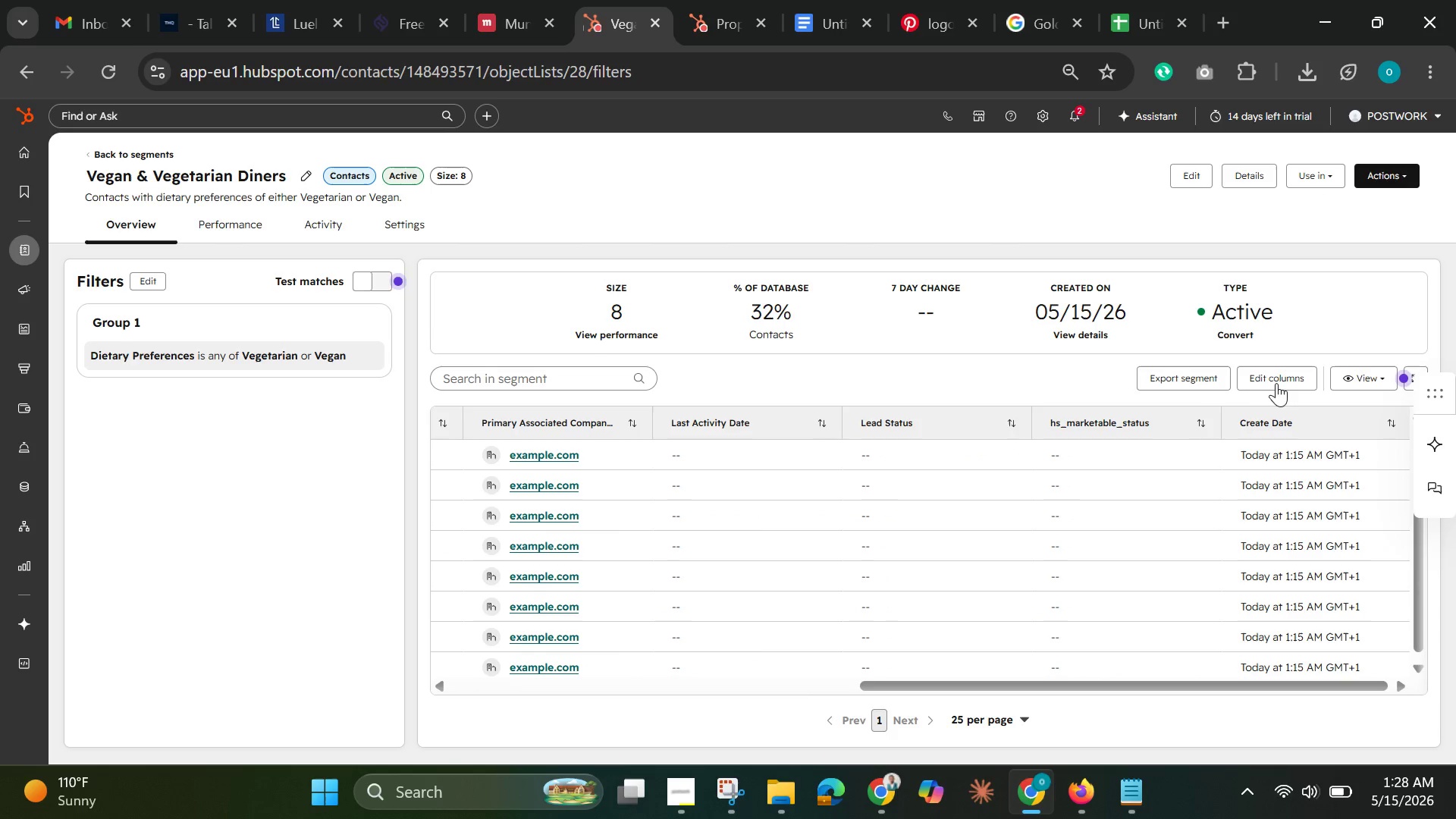 
left_click([1276, 381])
 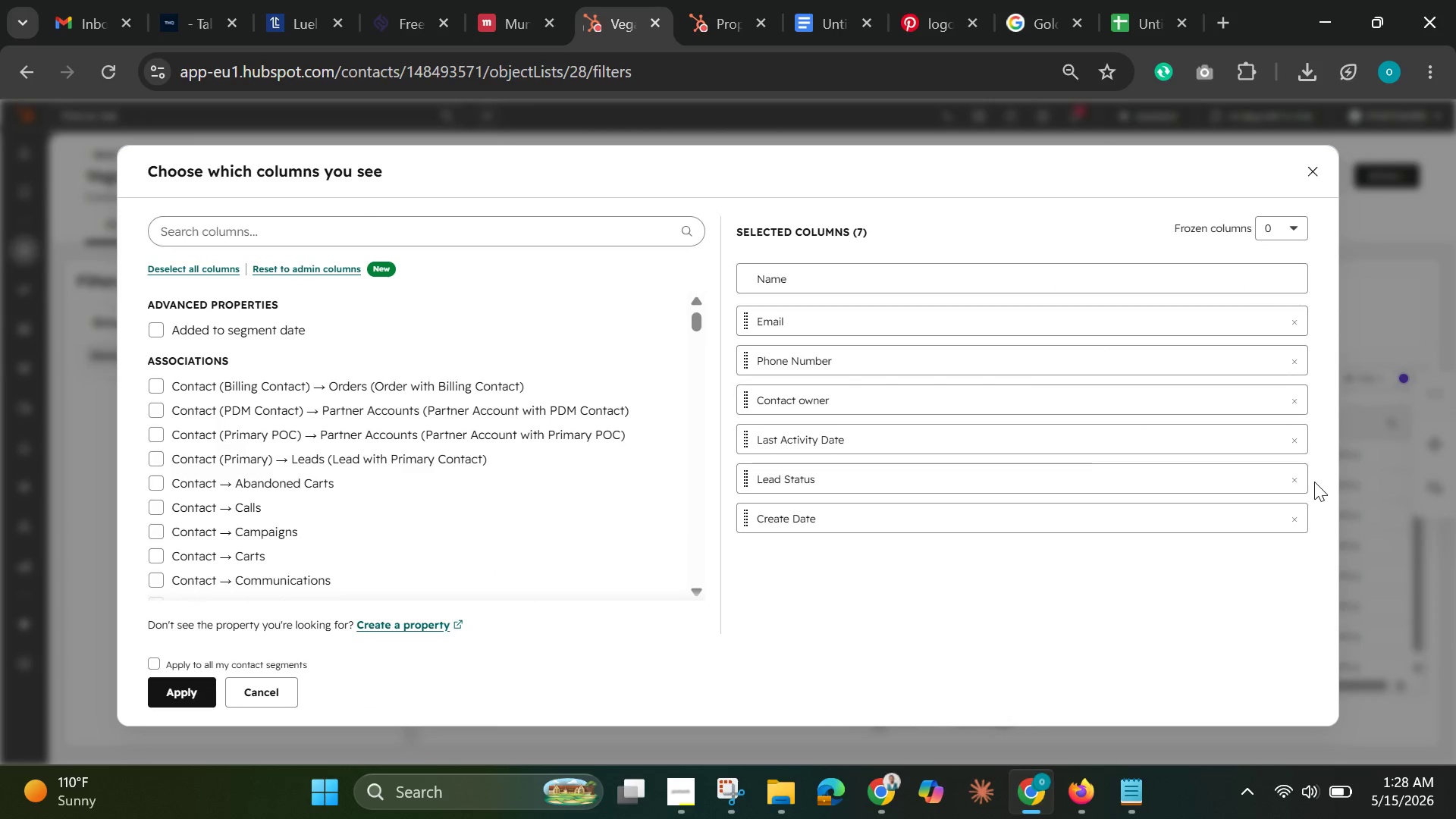 
wait(11.17)
 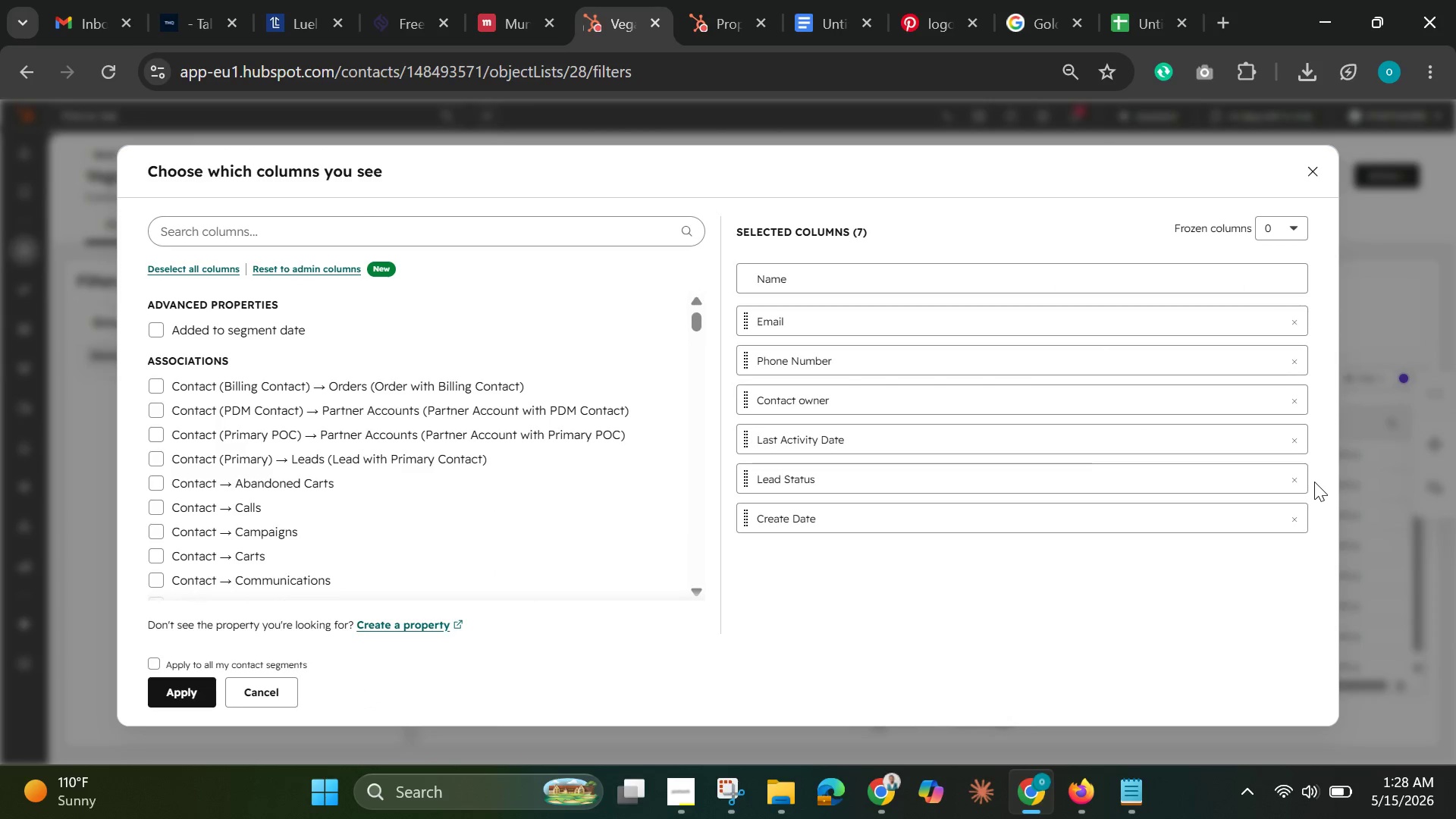 
left_click([1294, 375])
 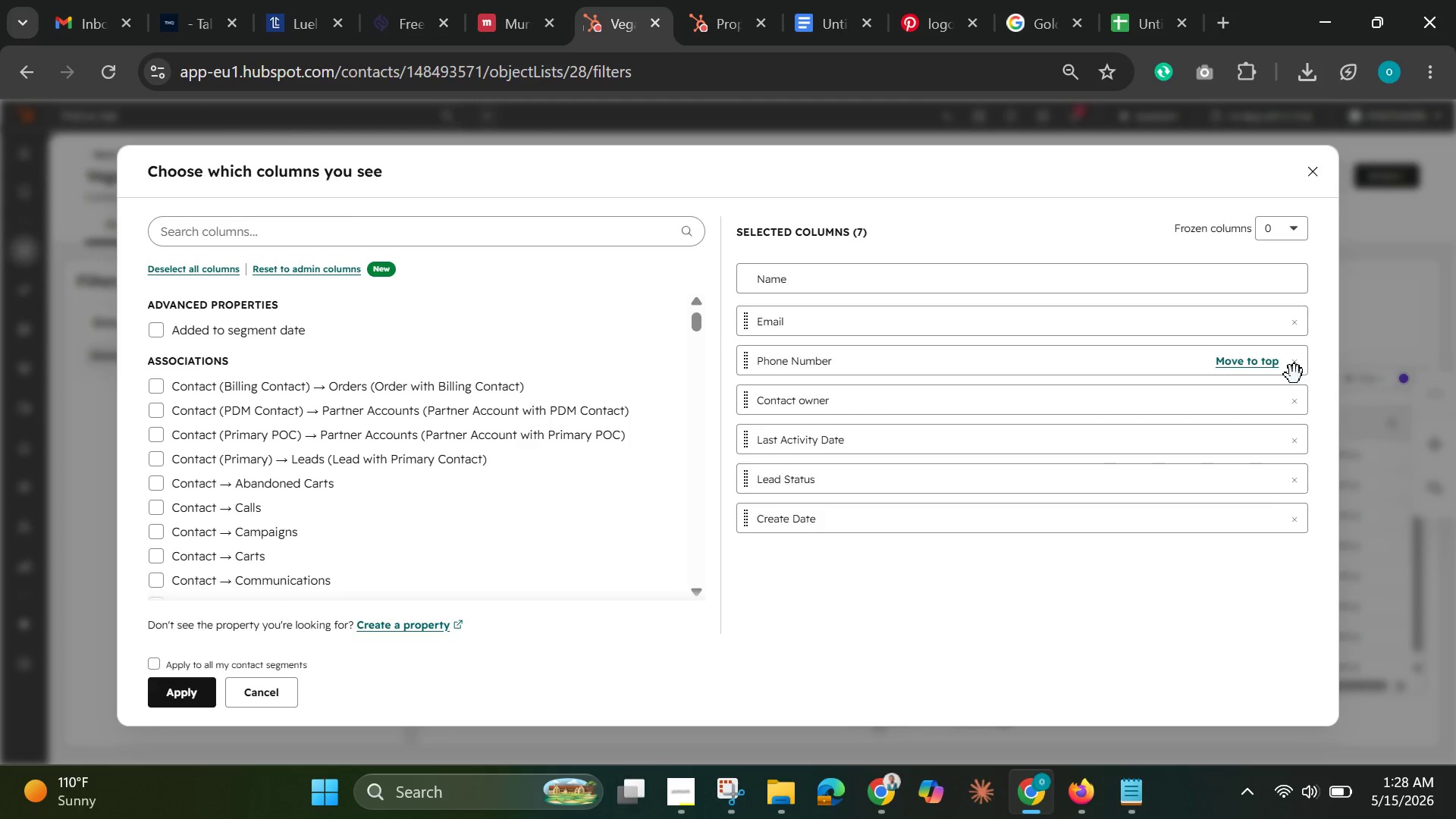 
double_click([1294, 375])
 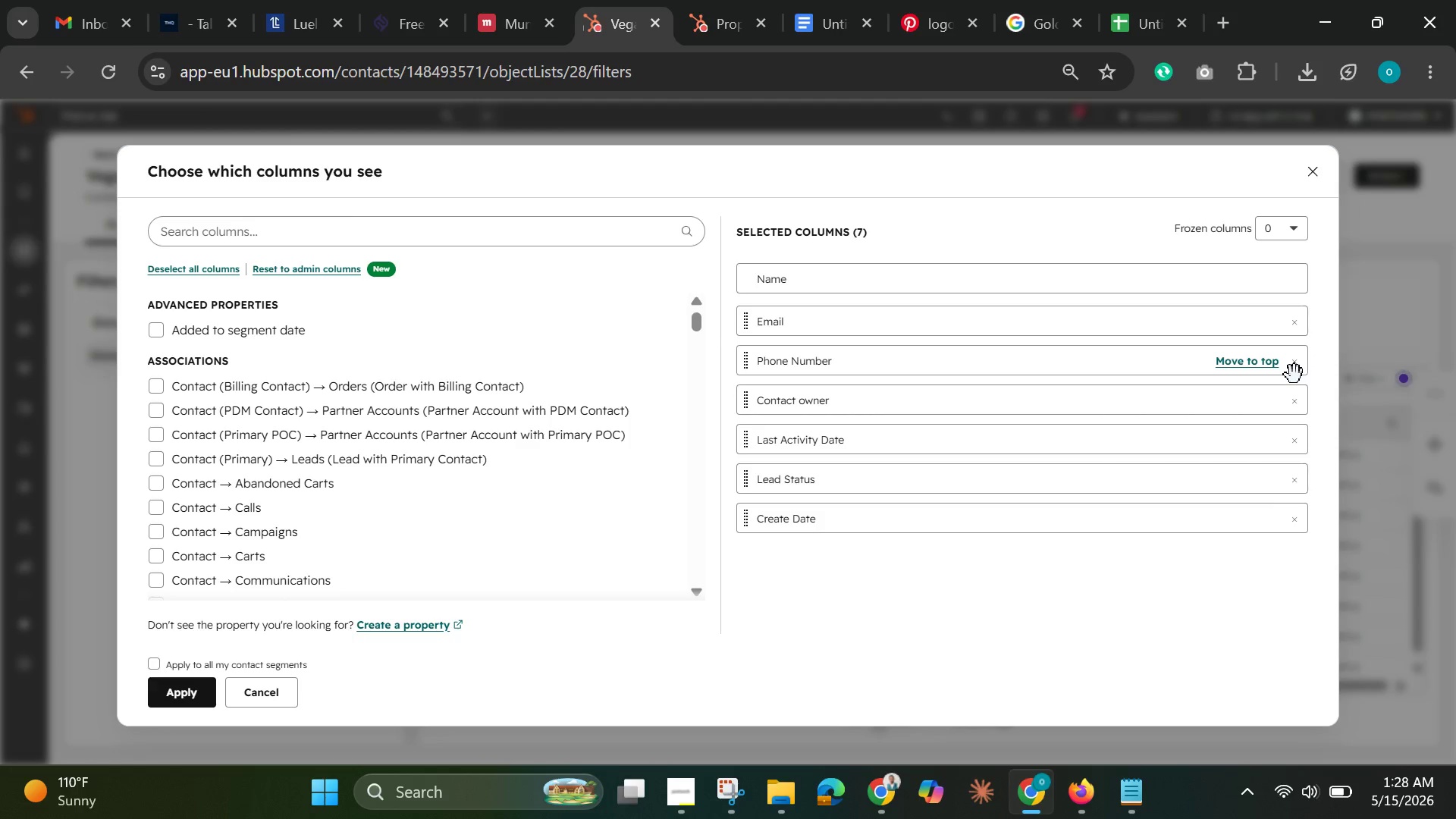 
triple_click([1294, 375])
 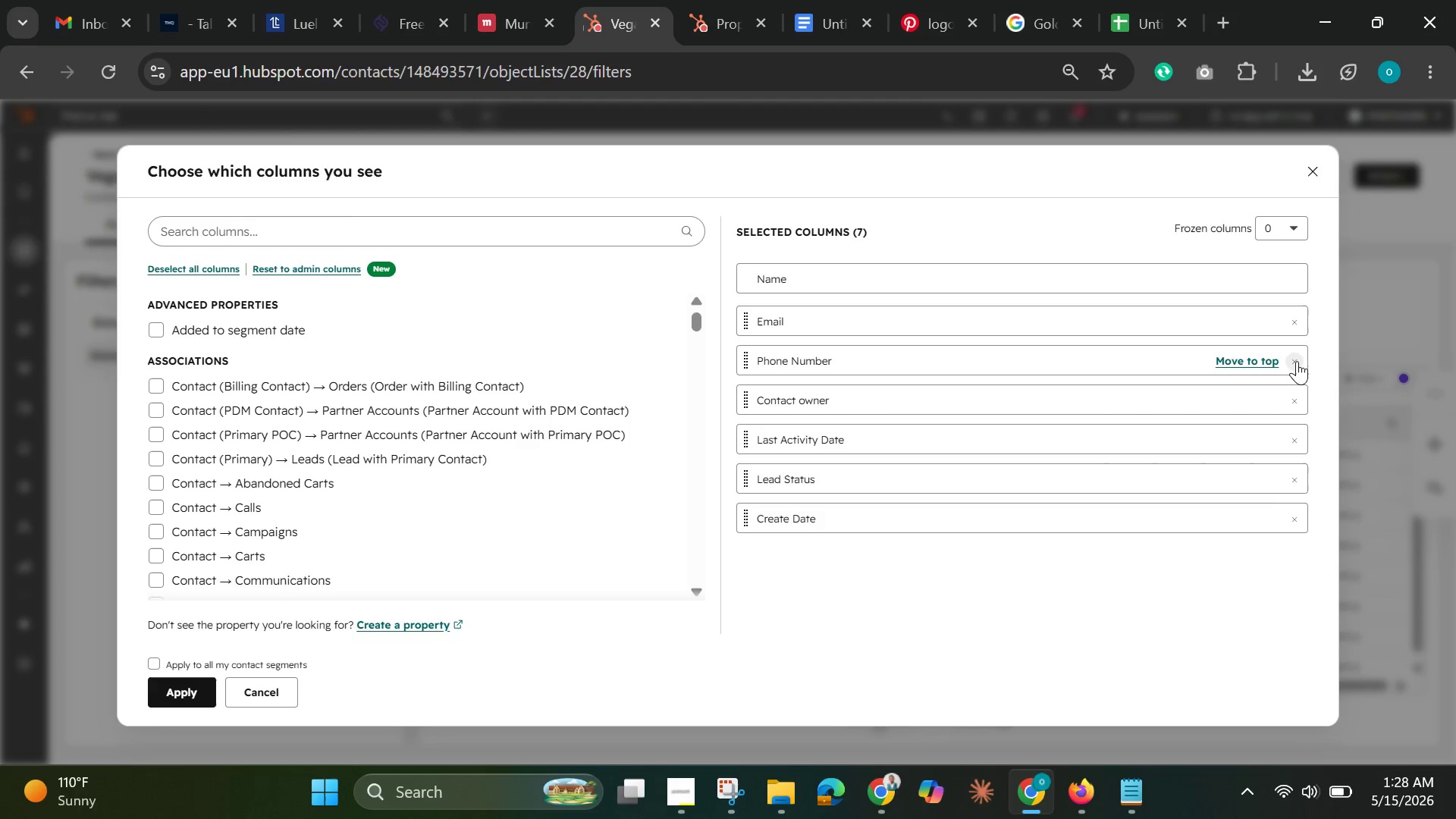 
double_click([1297, 361])
 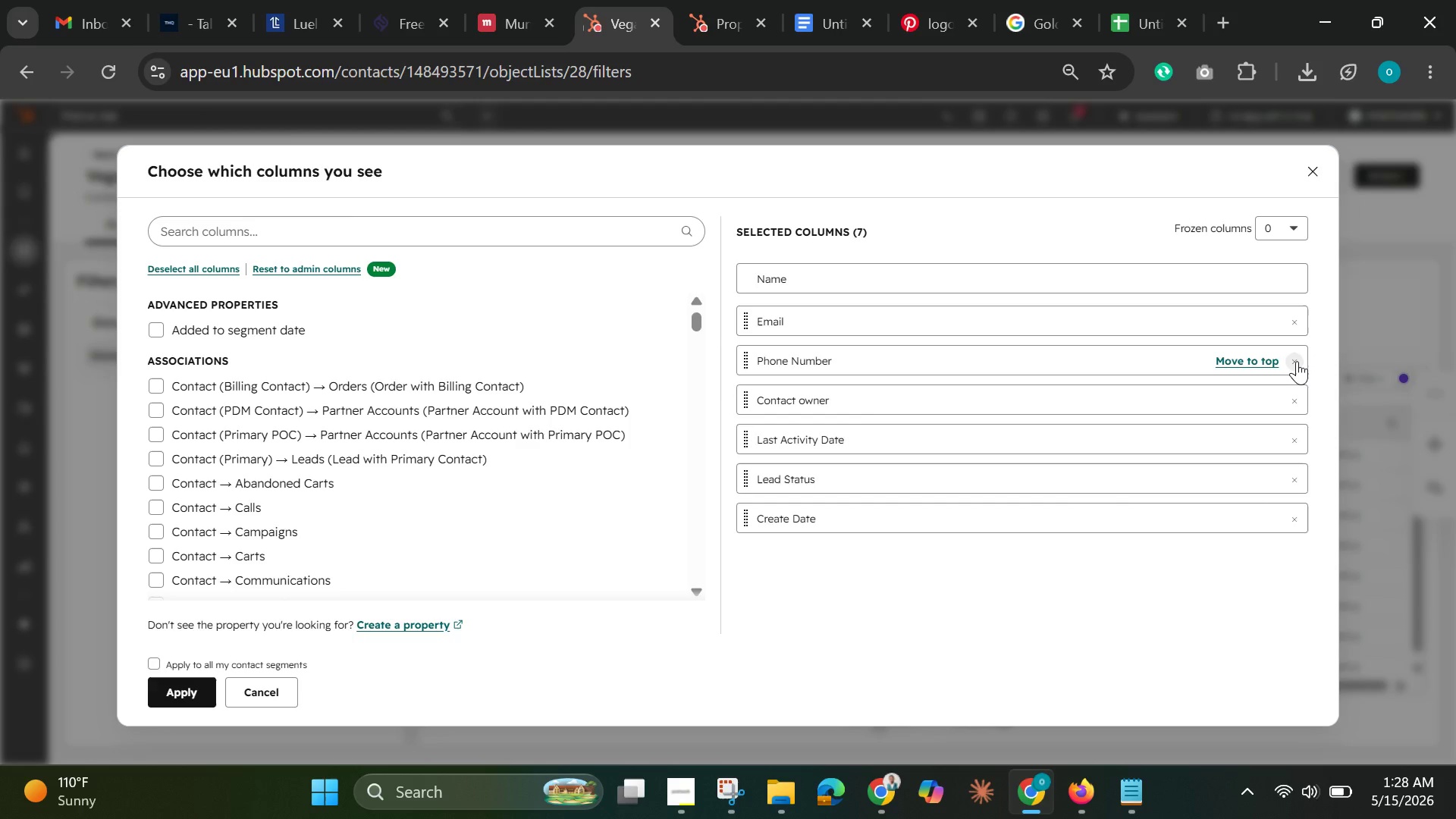 
triple_click([1297, 361])
 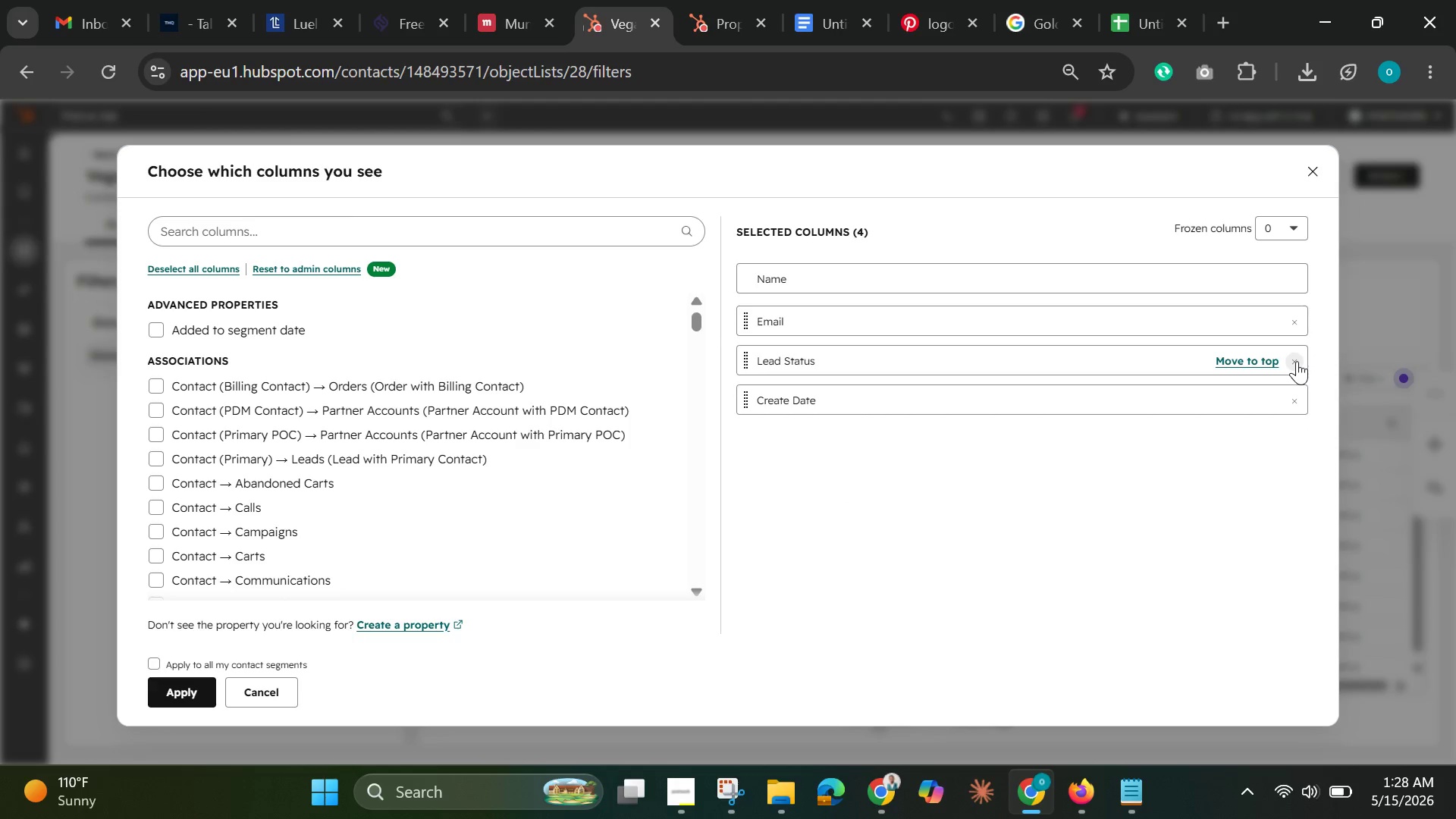 
left_click([1297, 361])
 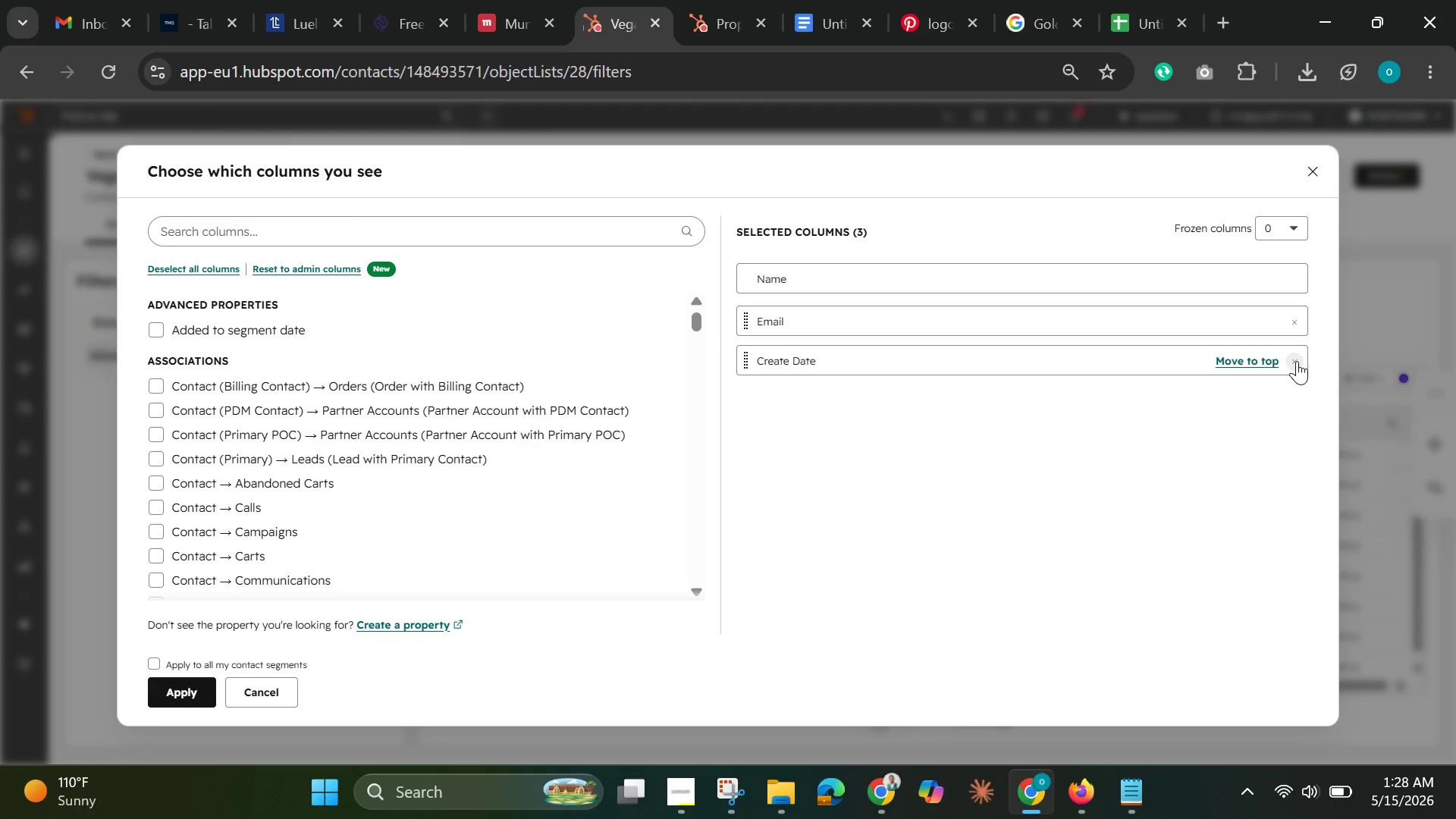 
left_click([1297, 361])
 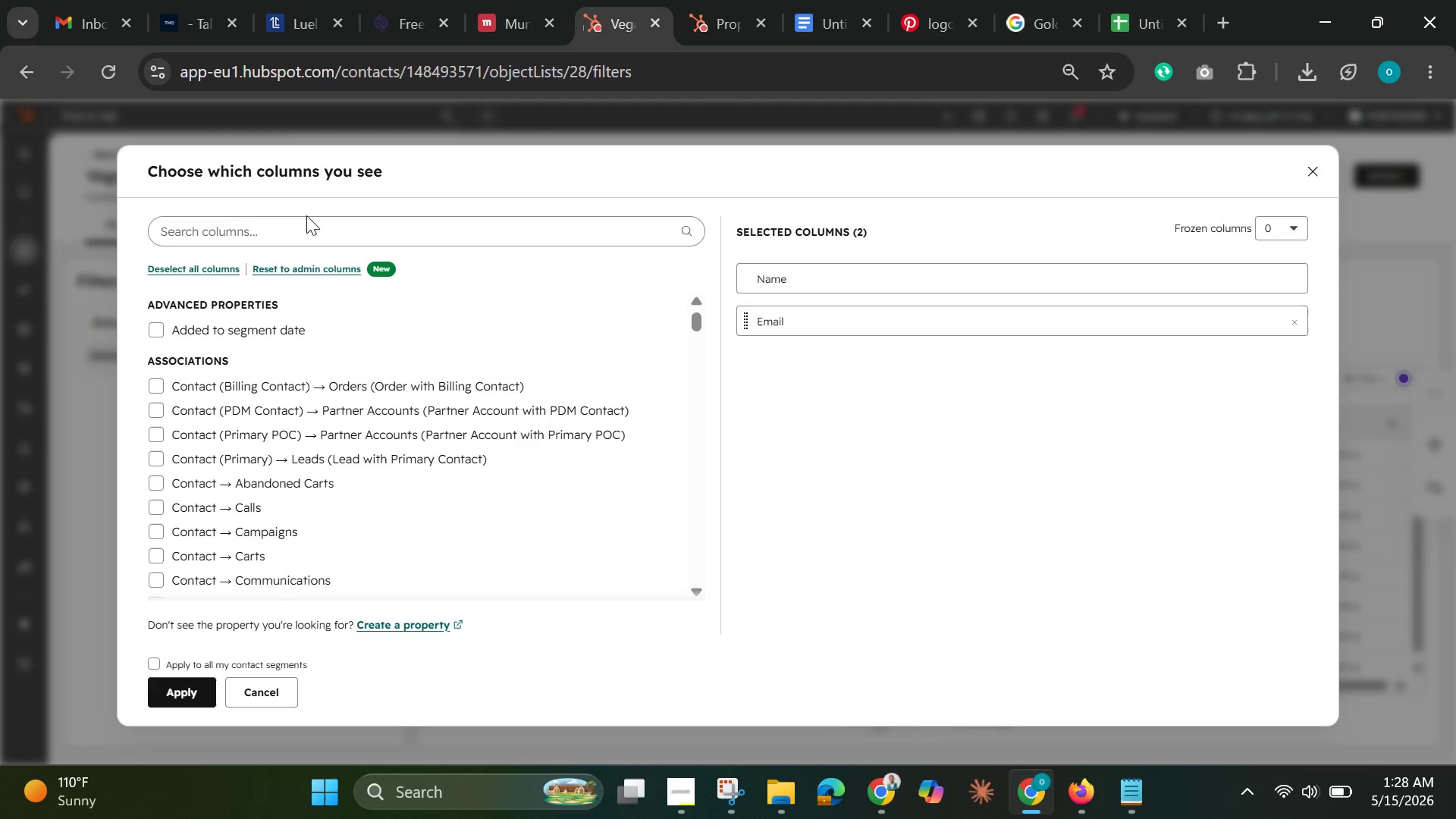 
left_click([307, 241])
 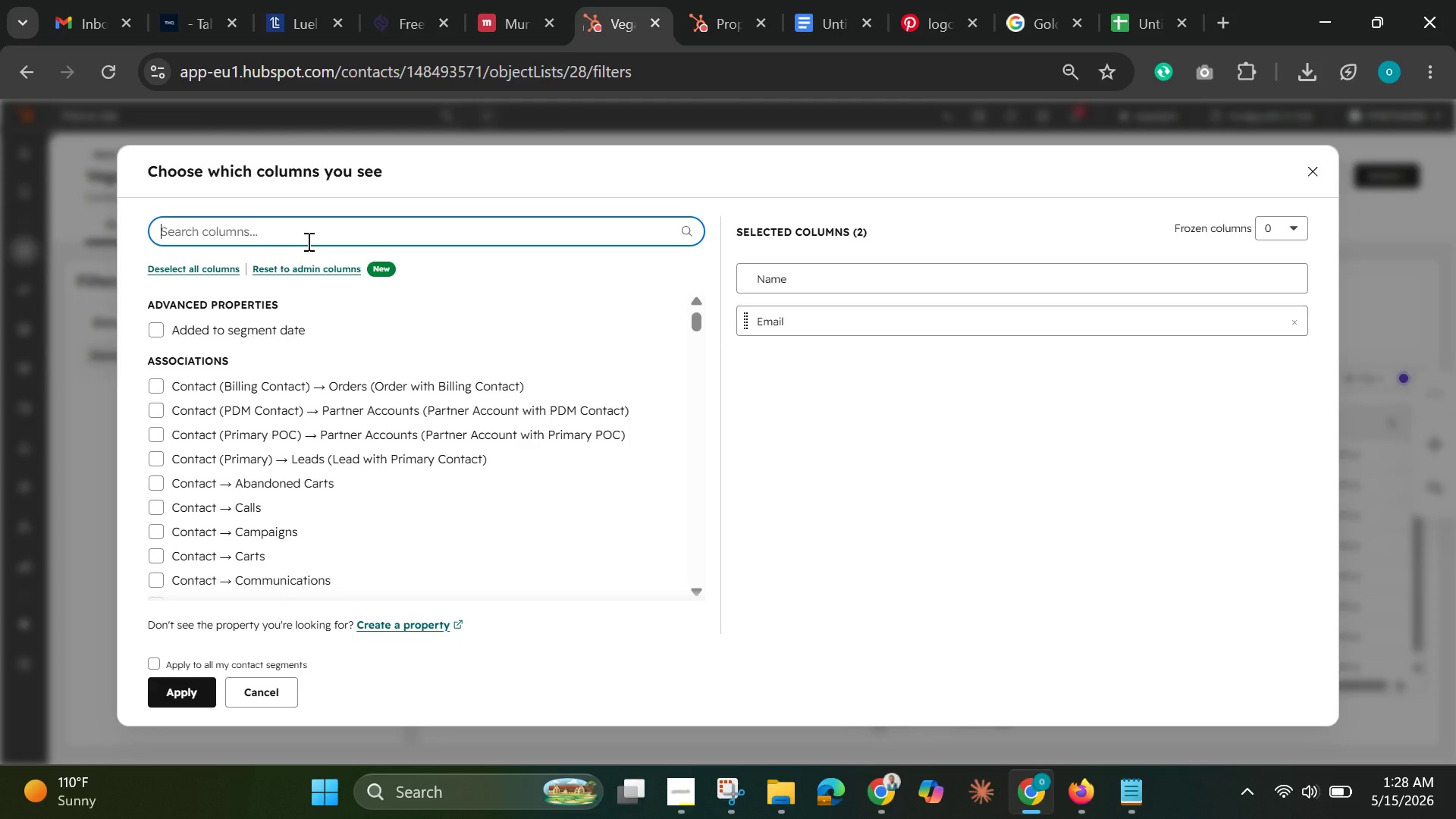 
type(d)
key(Backspace)
type(first[F2] na)
 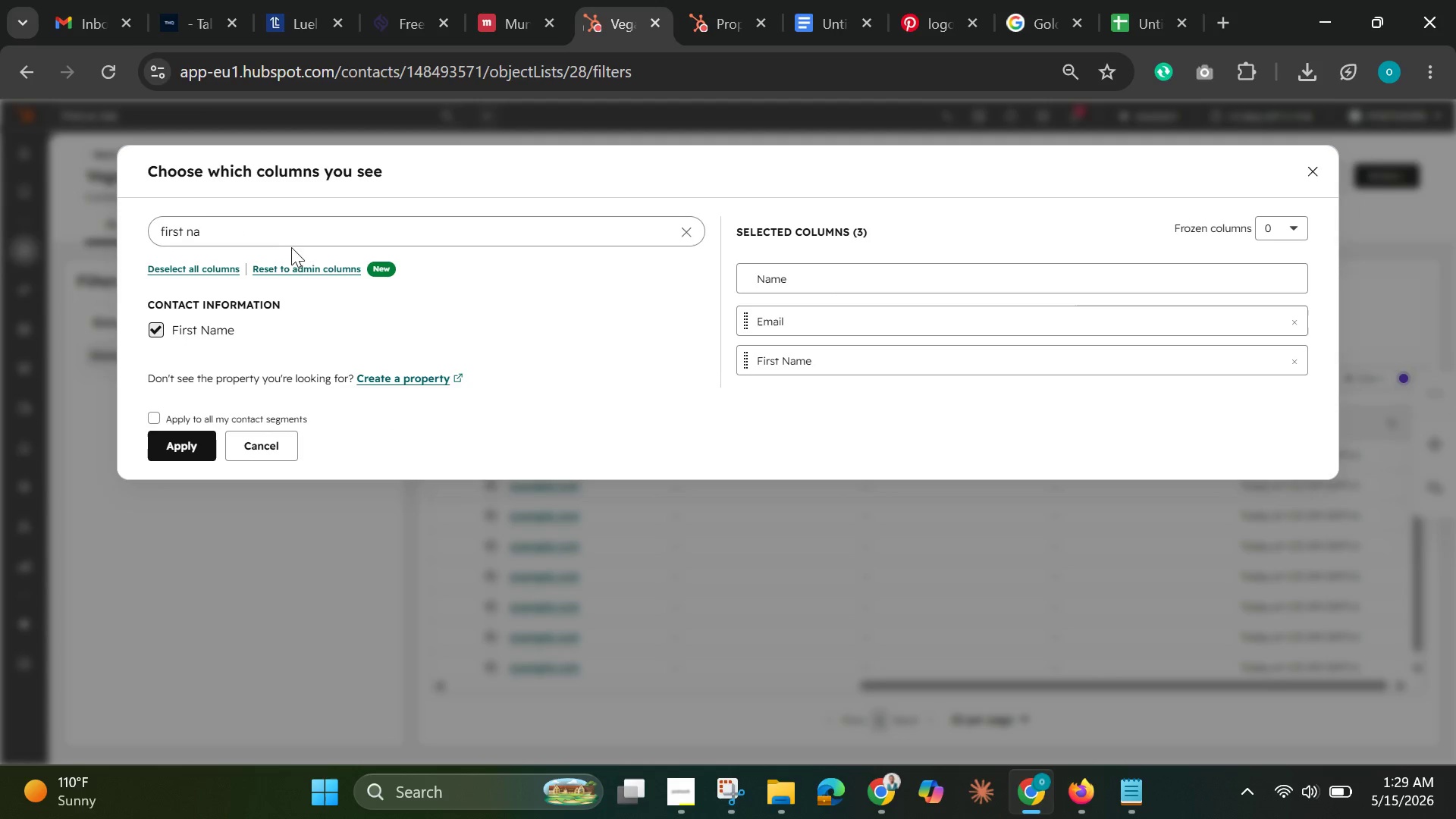 
wait(5.75)
 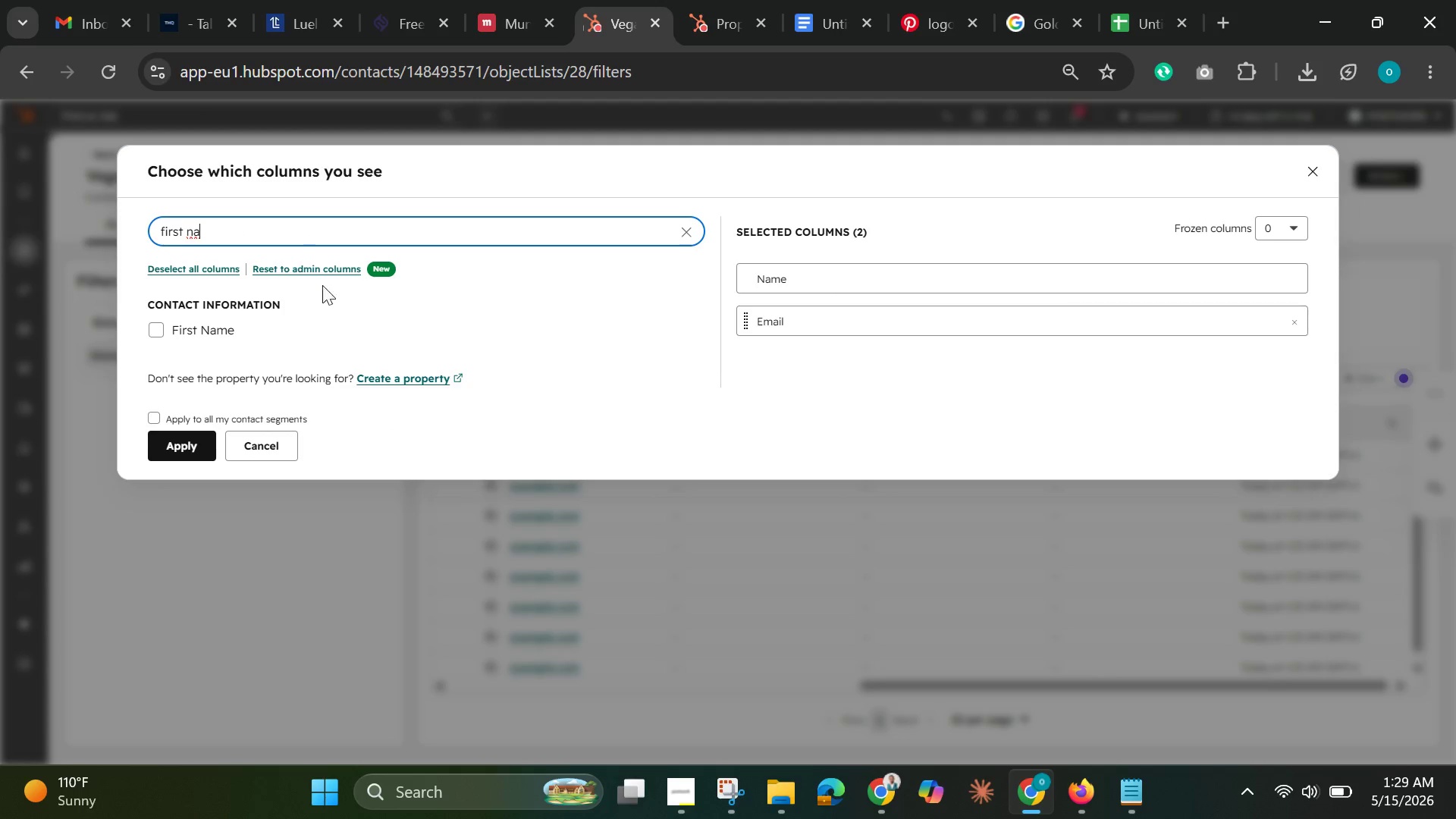 
left_click_drag(start_coordinate=[784, 364], to_coordinate=[780, 305])
 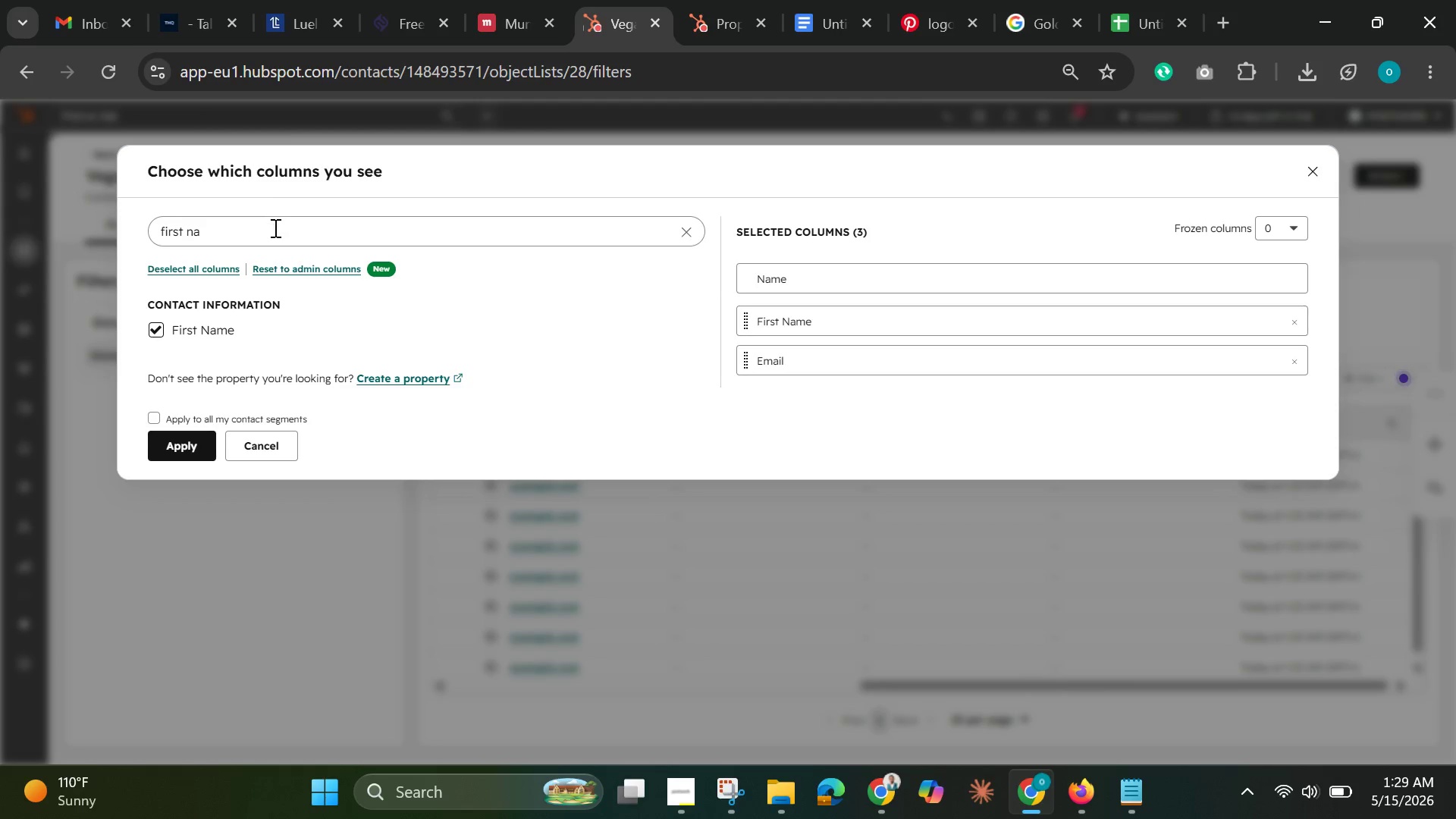 
double_click([274, 228])
 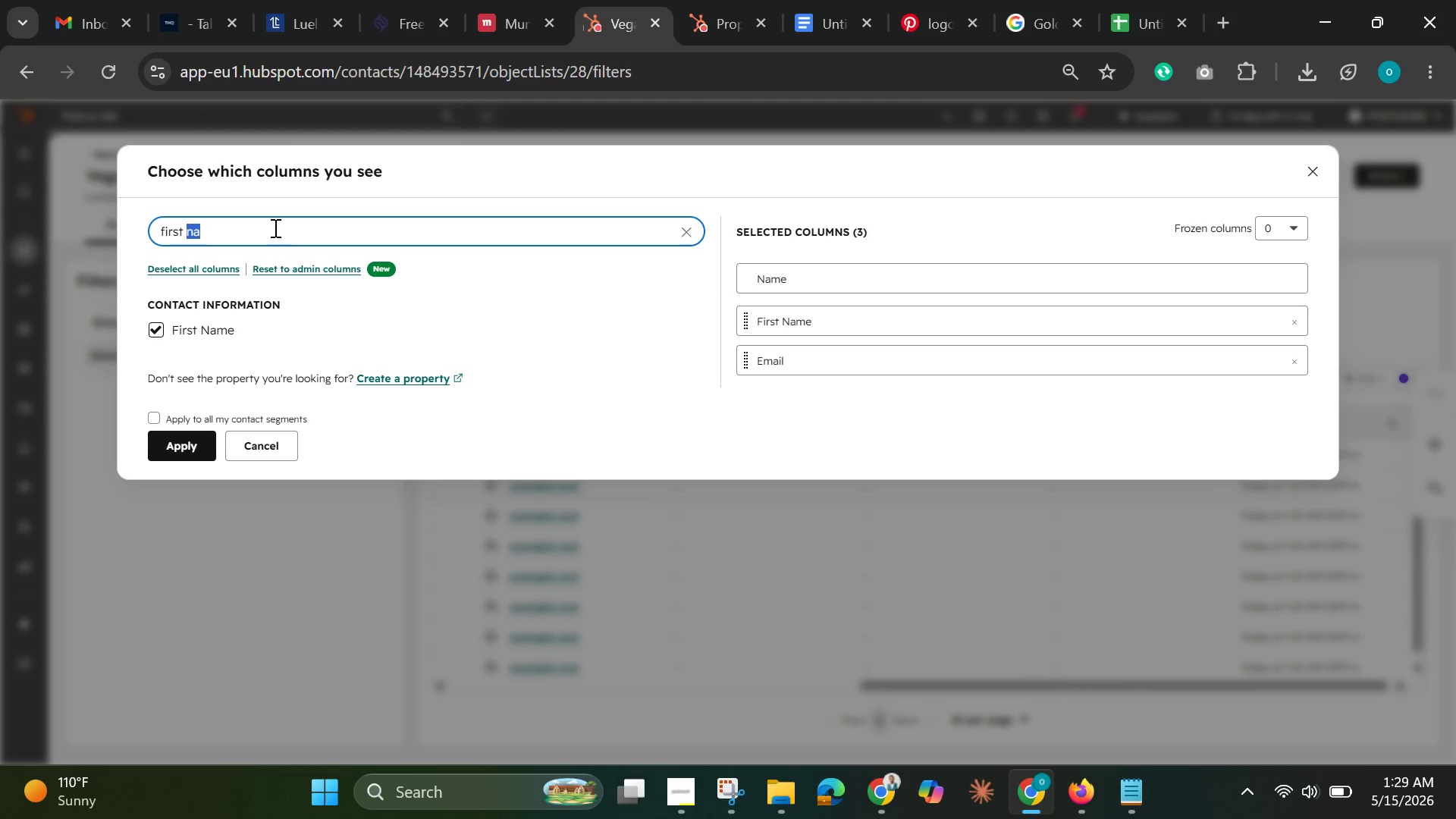 
triple_click([274, 228])
 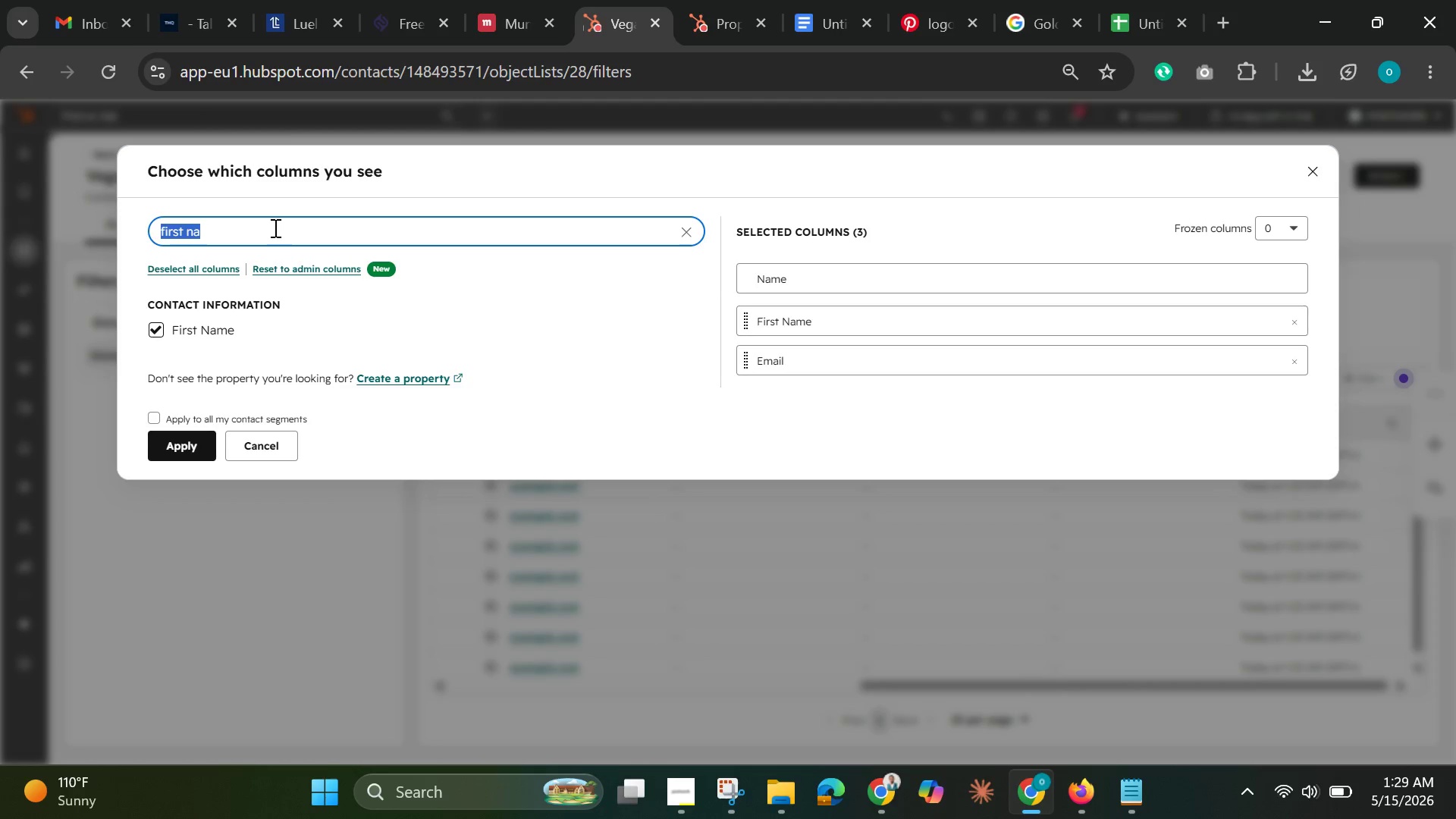 
key(Backspace)
type(sec)
key(Backspace)
key(Backspace)
key(Backspace)
key(Backspace)
type(last na)
 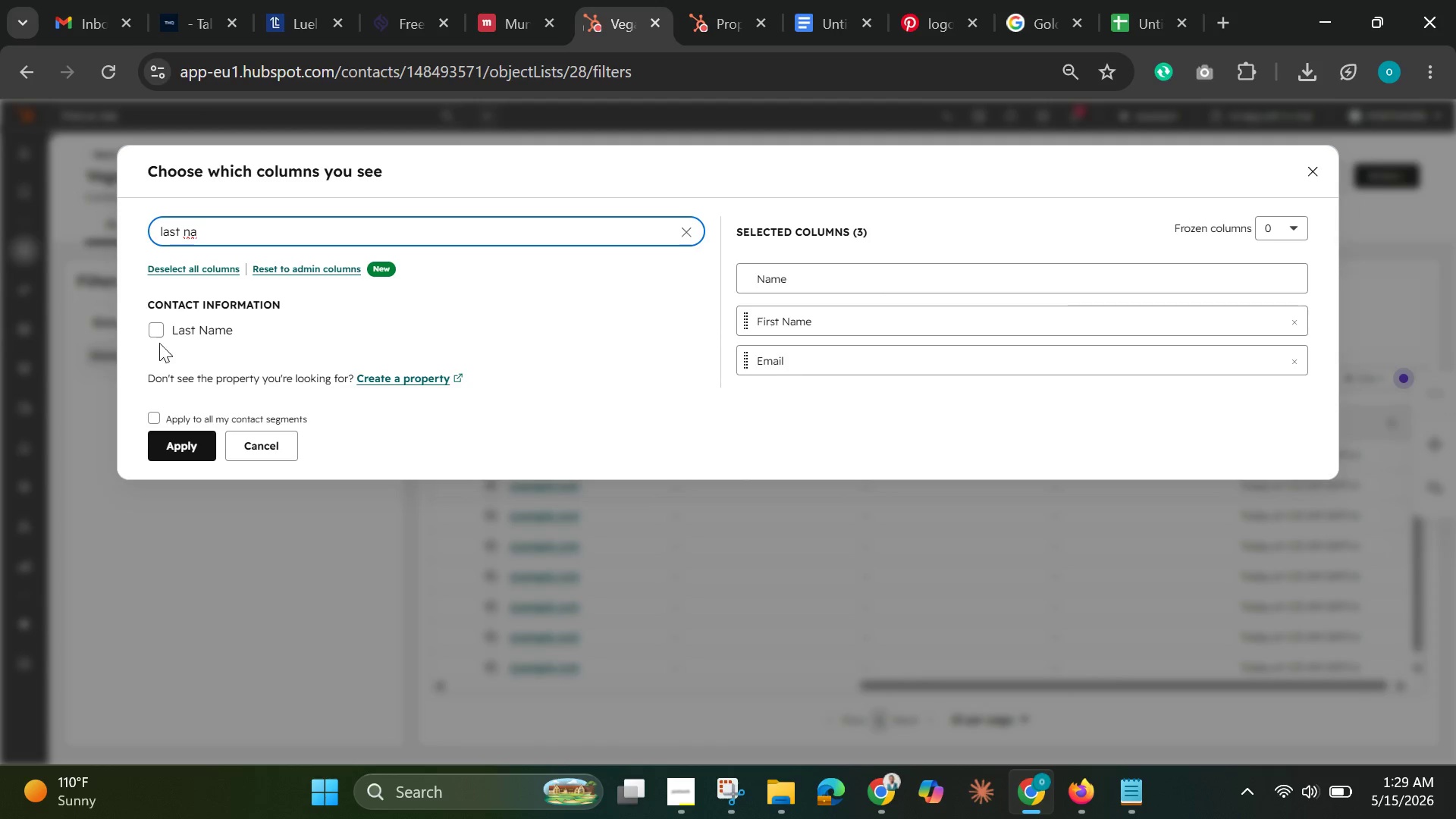 
left_click([182, 329])
 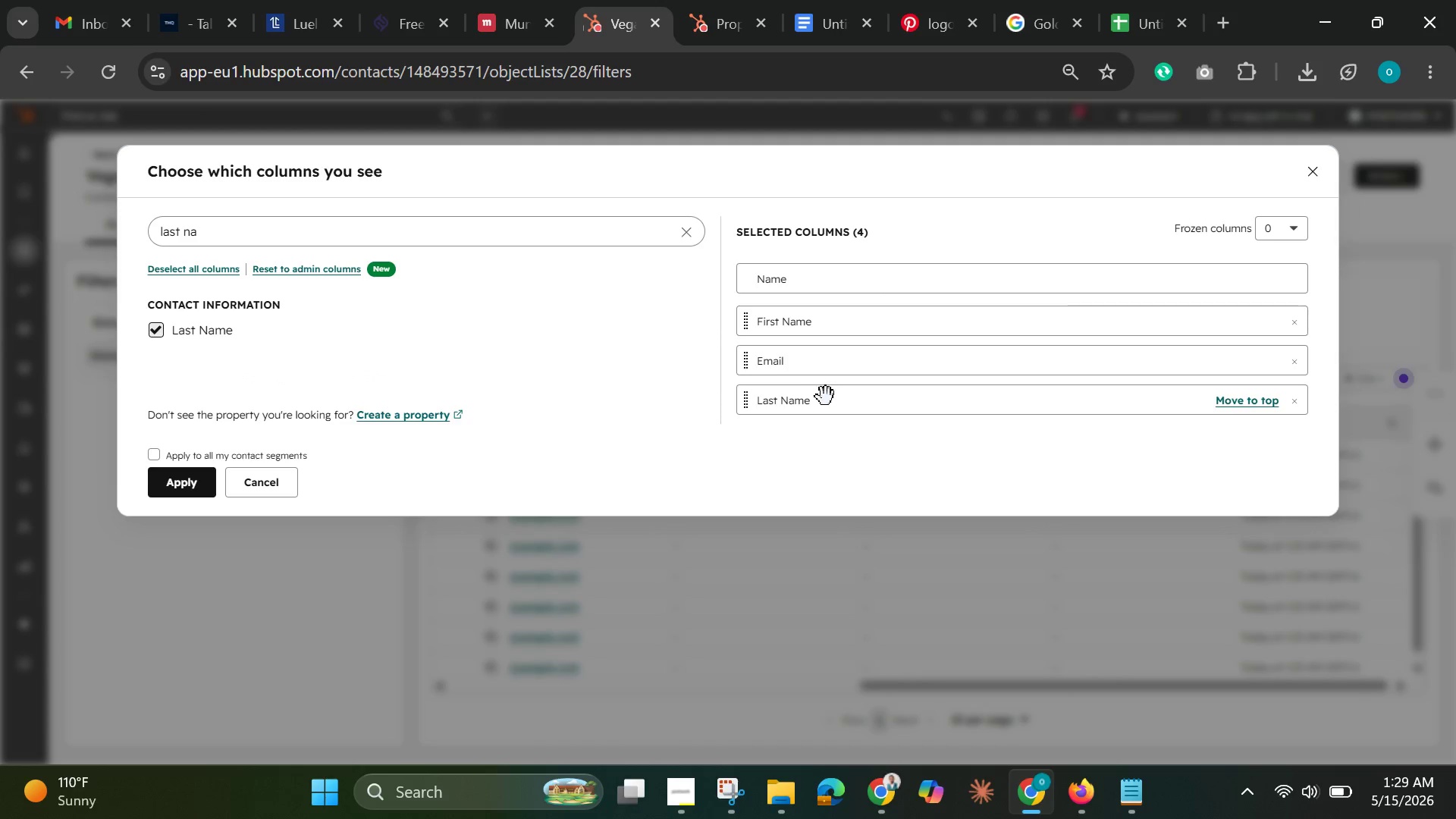 
left_click_drag(start_coordinate=[820, 409], to_coordinate=[818, 347])
 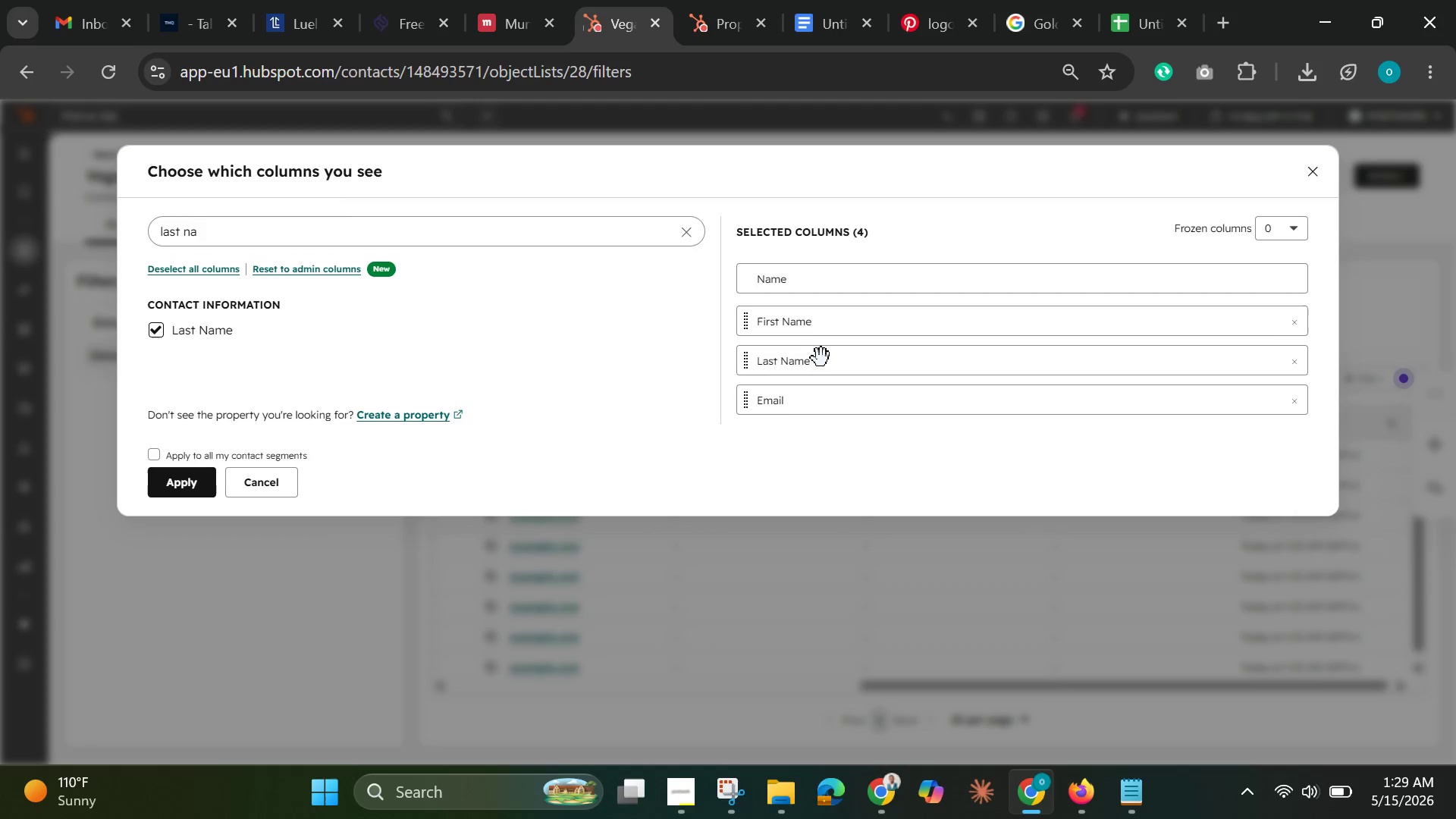 
wait(17.31)
 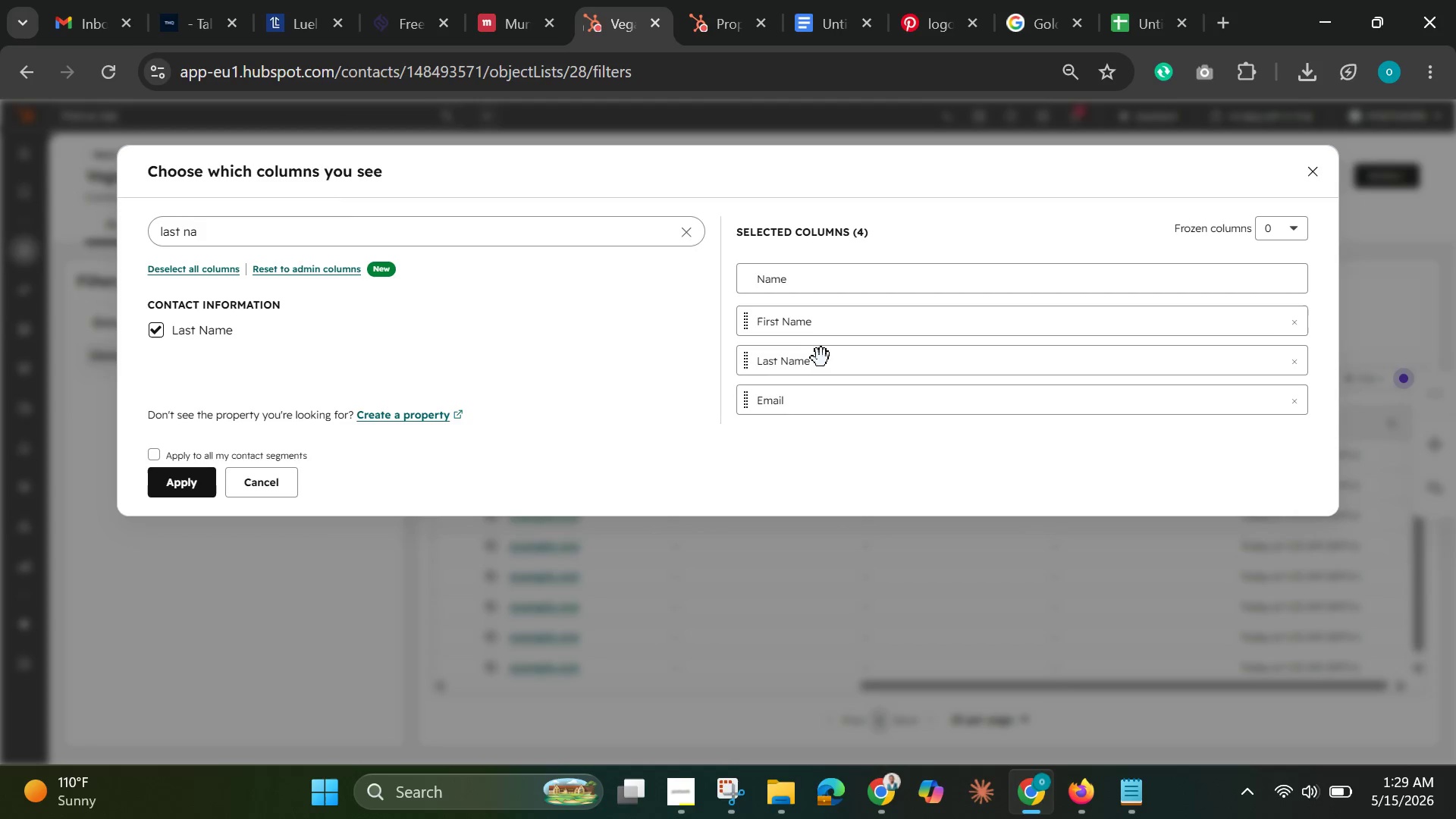 
double_click([393, 235])
 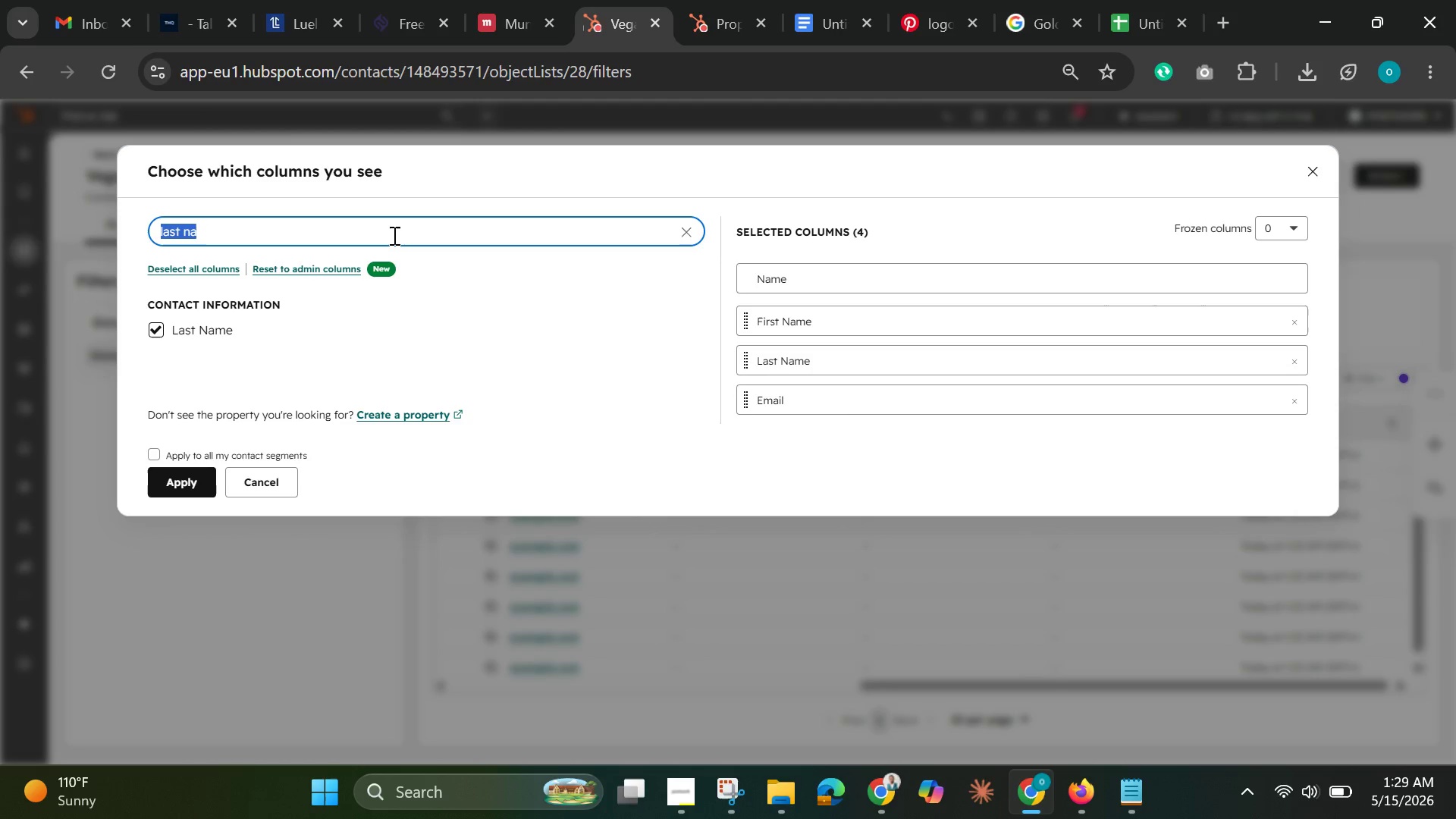 
triple_click([393, 235])
 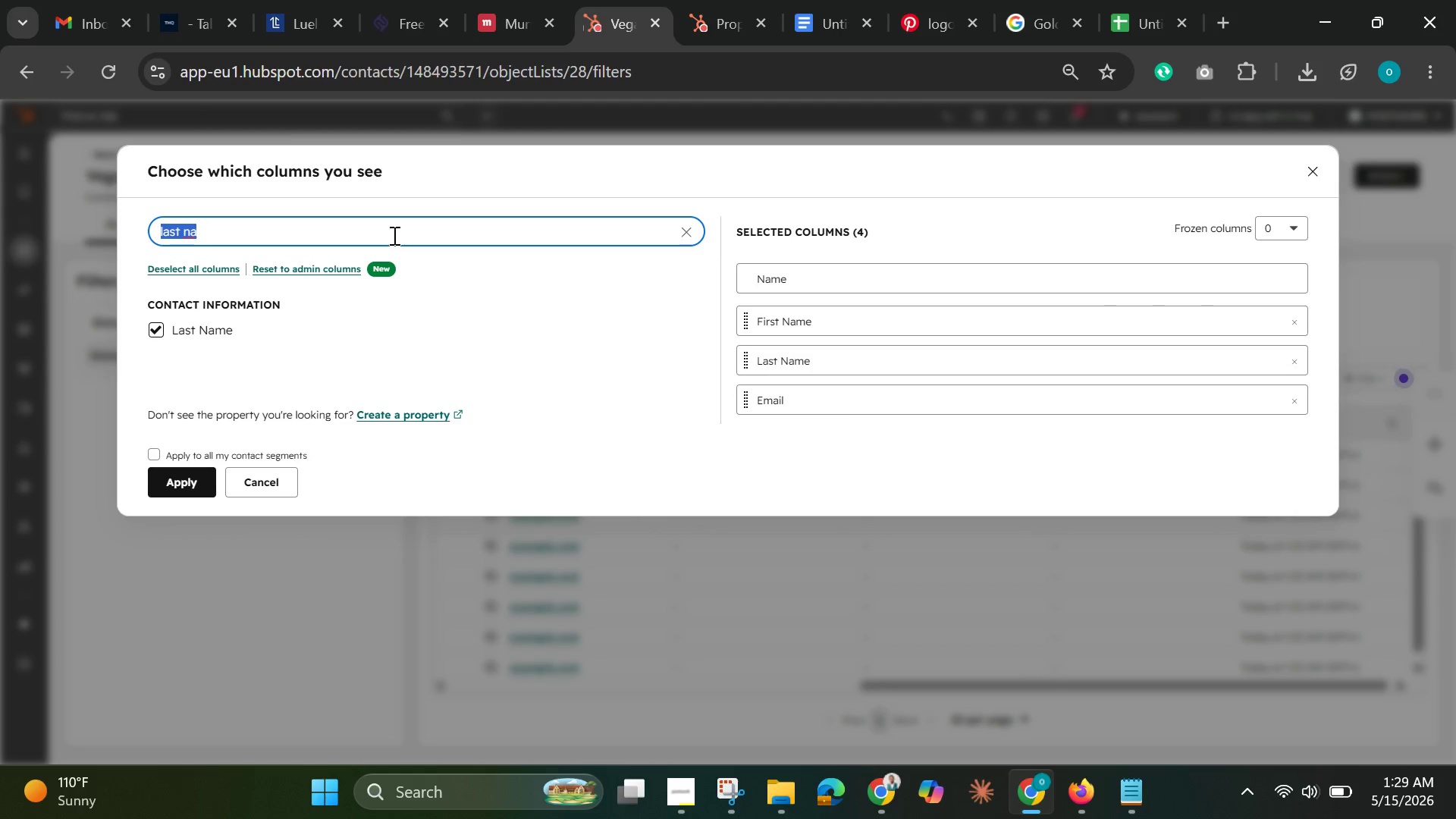 
key(Backspace)
type(die)
 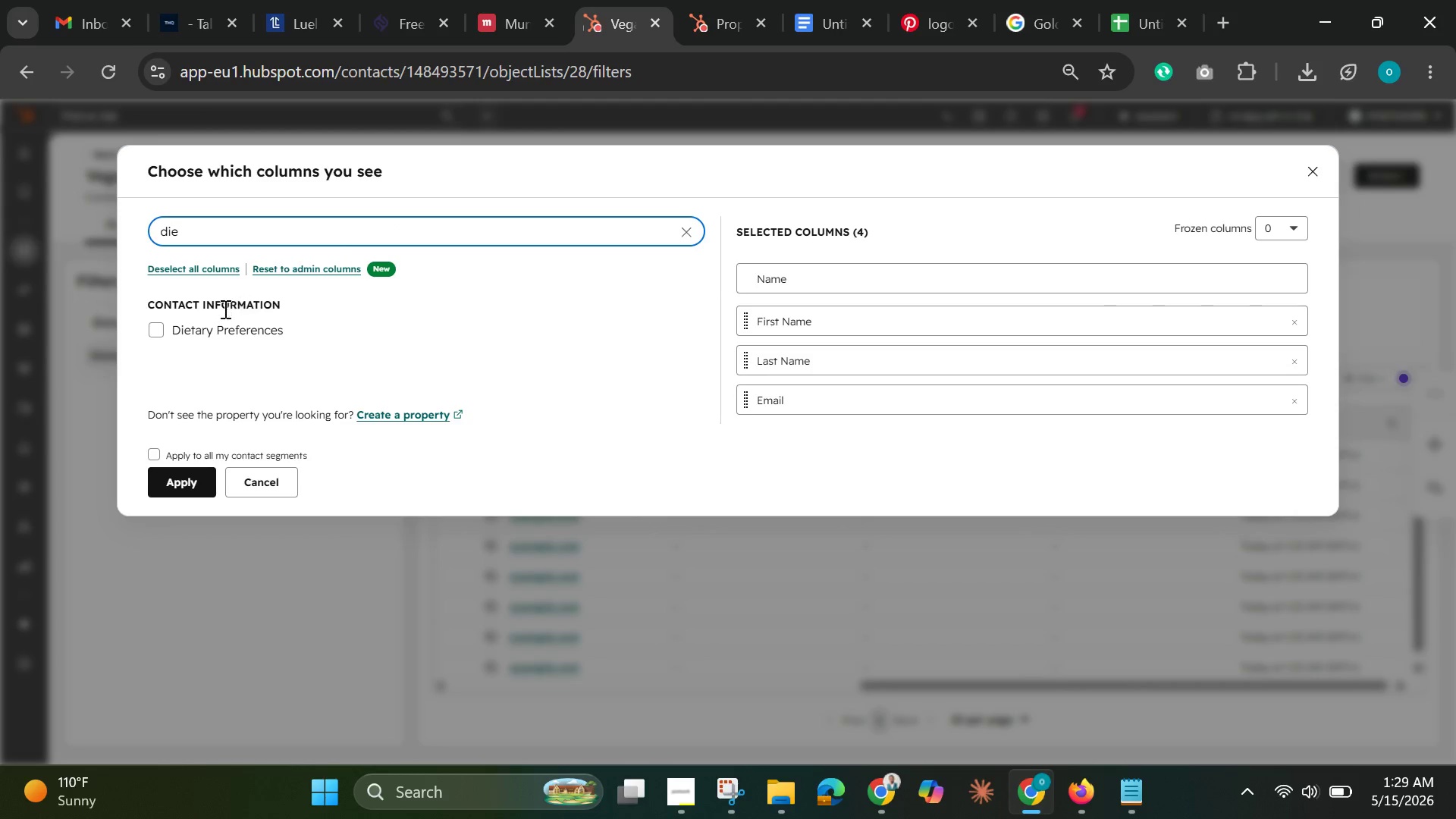 
left_click([161, 336])
 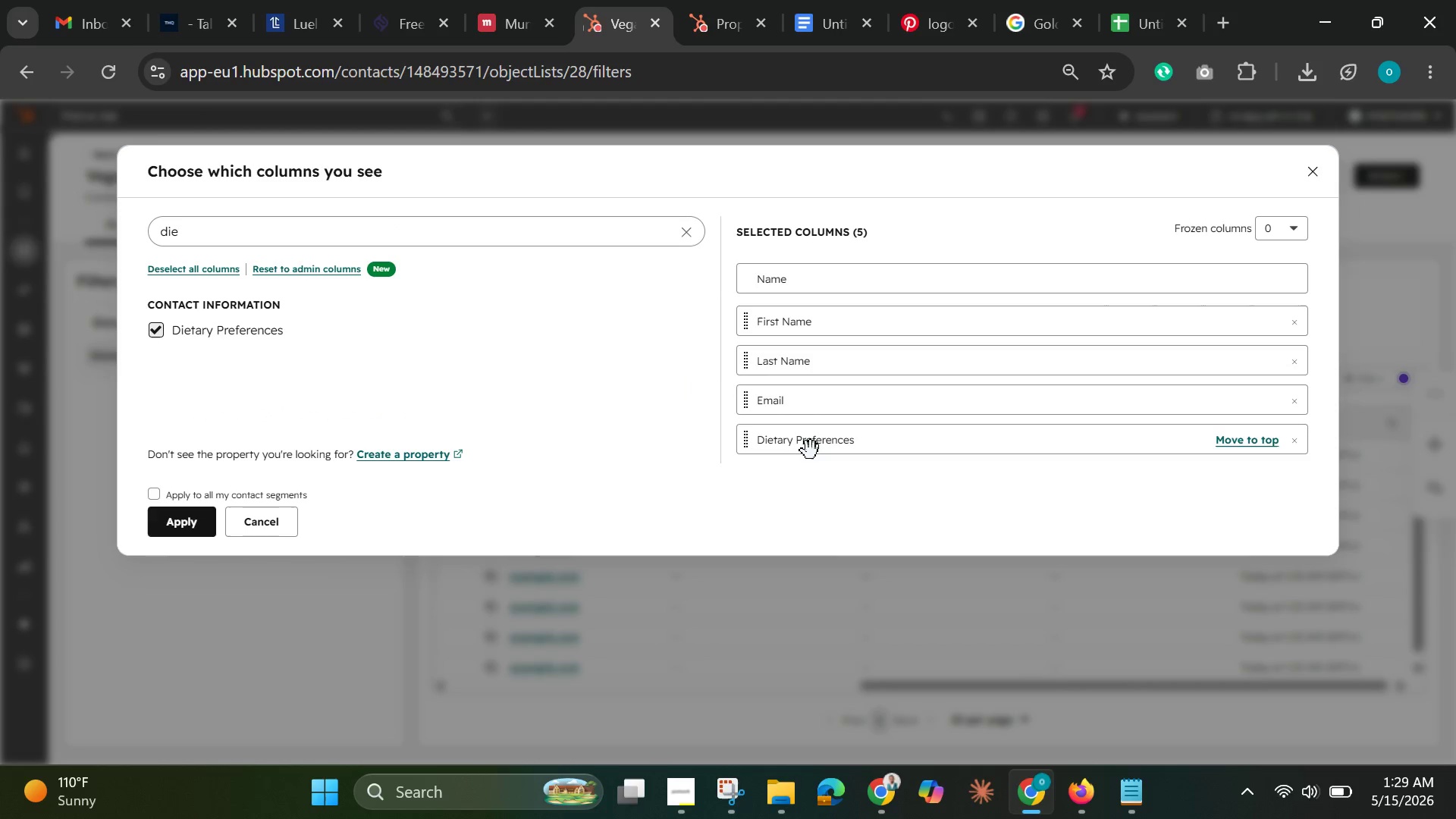 
wait(10.03)
 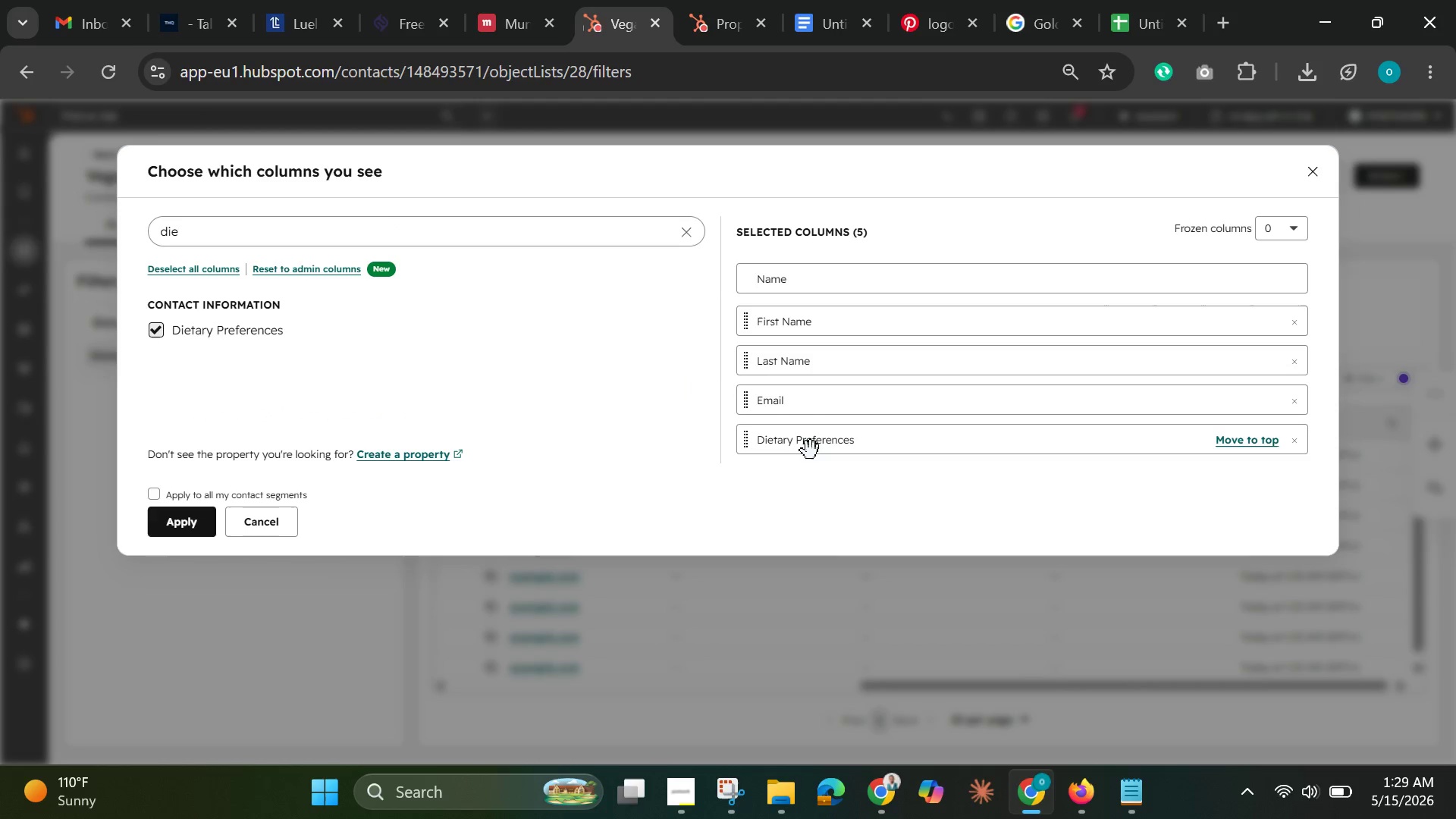 
left_click([193, 517])
 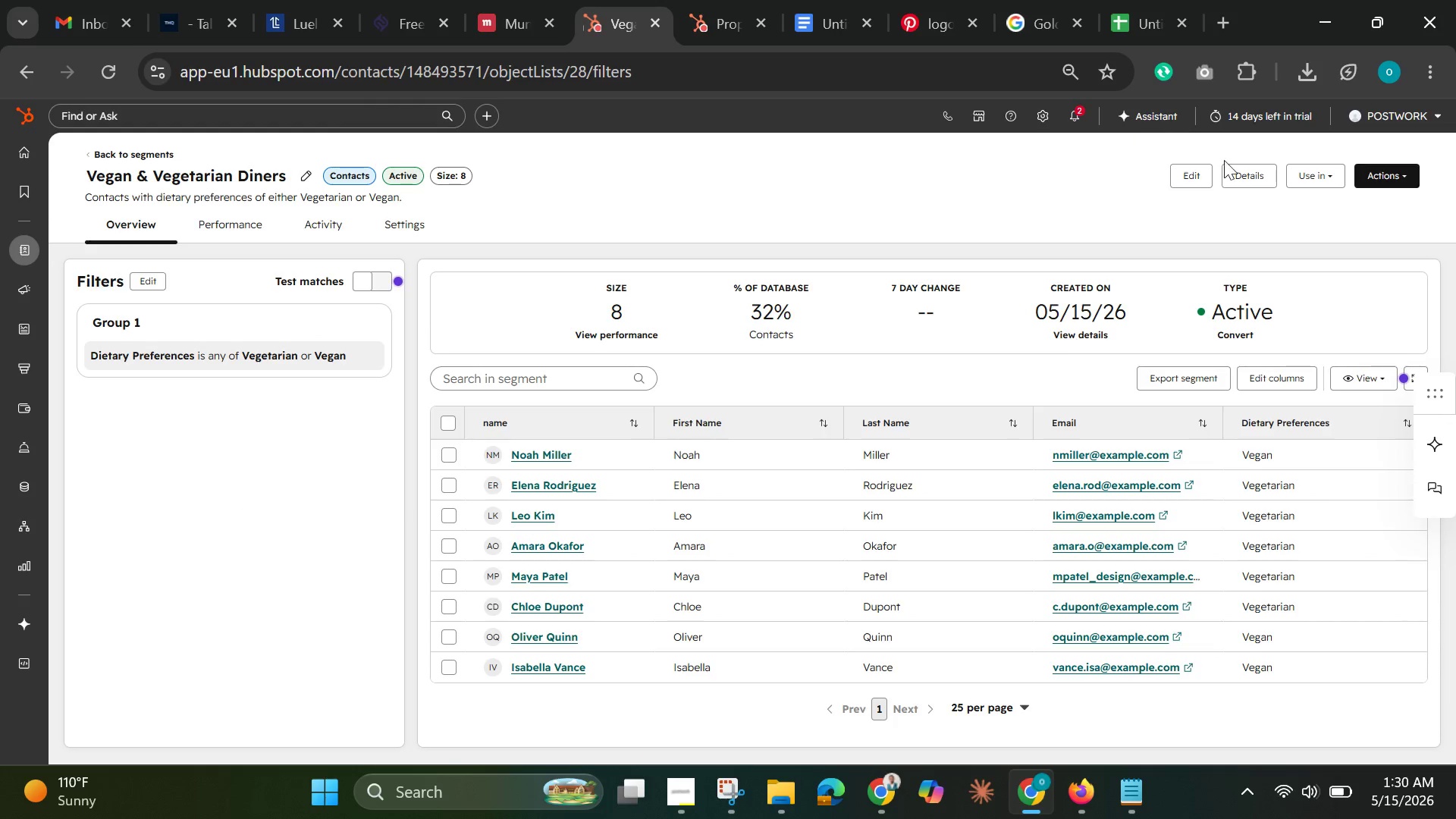 
left_click([1175, 379])
 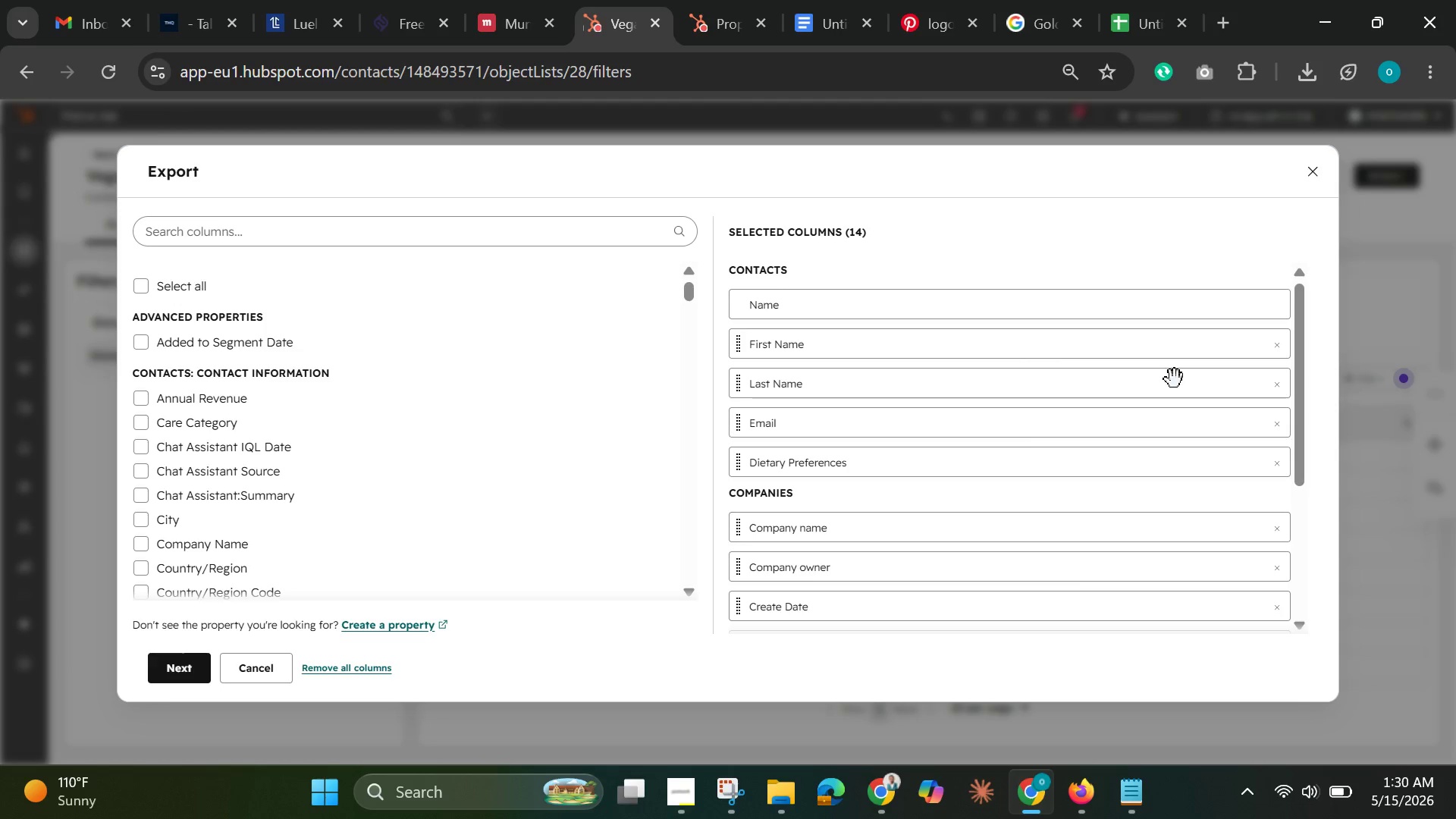 
wait(8.73)
 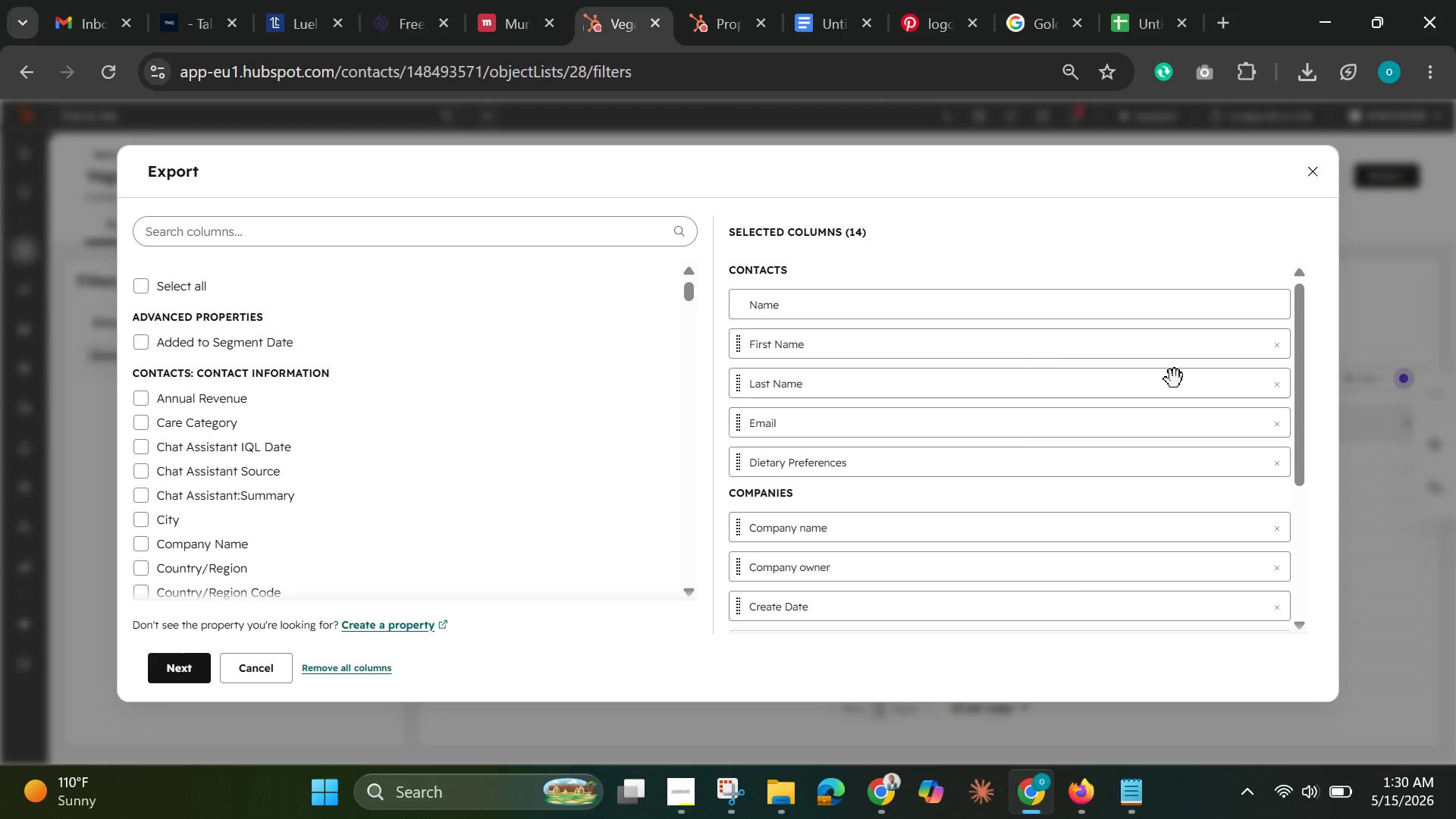 
left_click([1282, 529])
 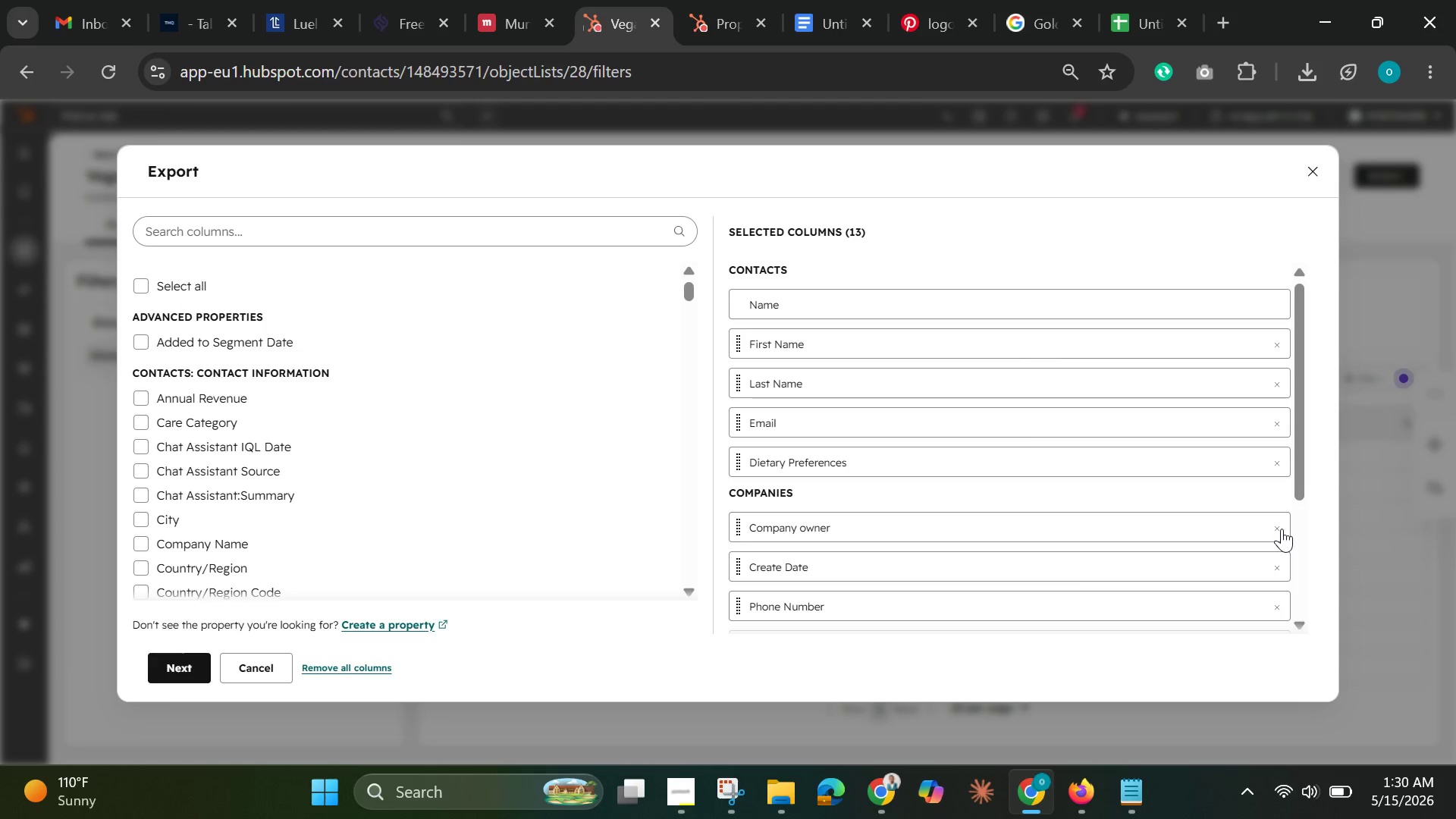 
double_click([1282, 529])
 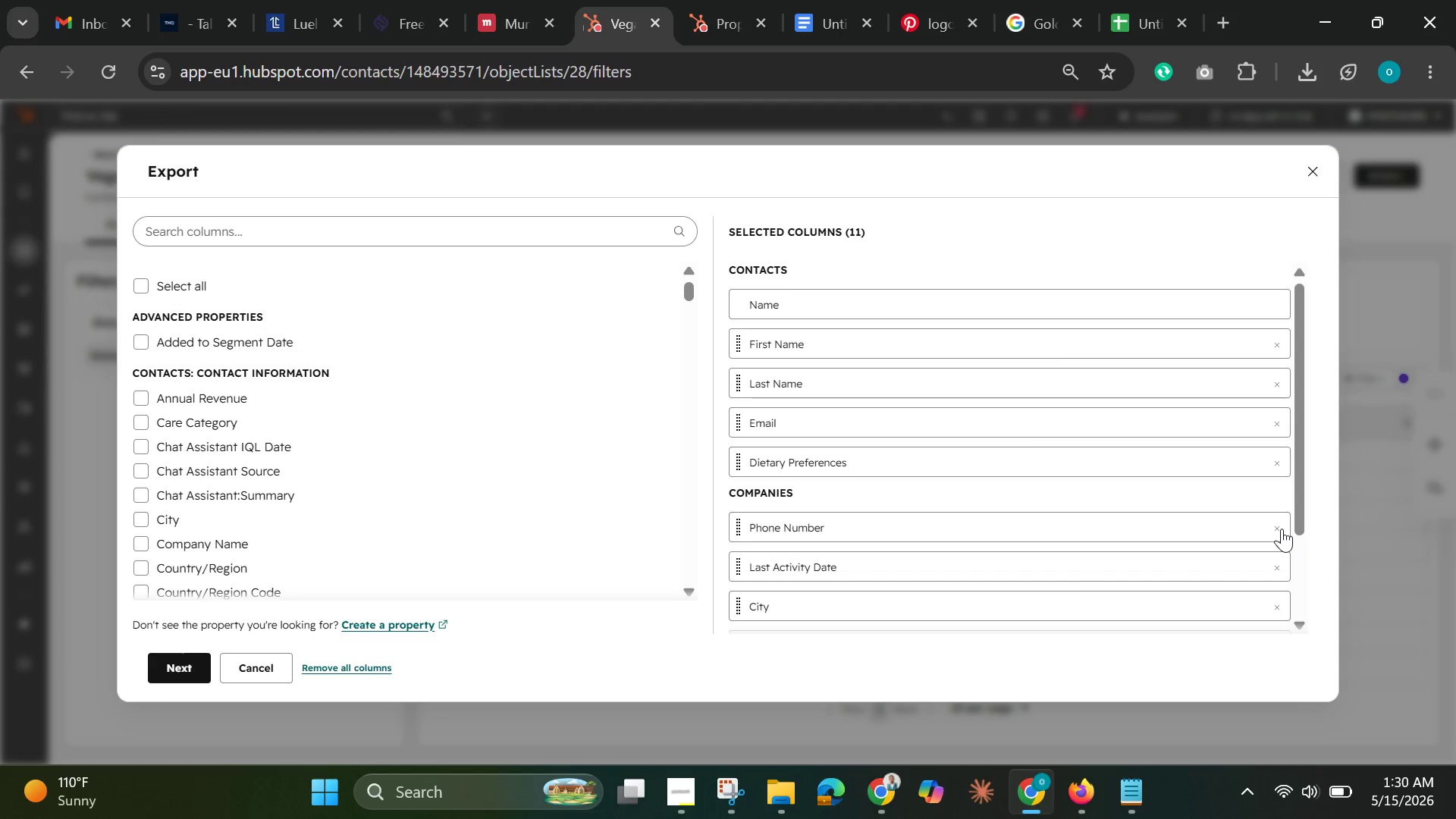 
double_click([1282, 529])
 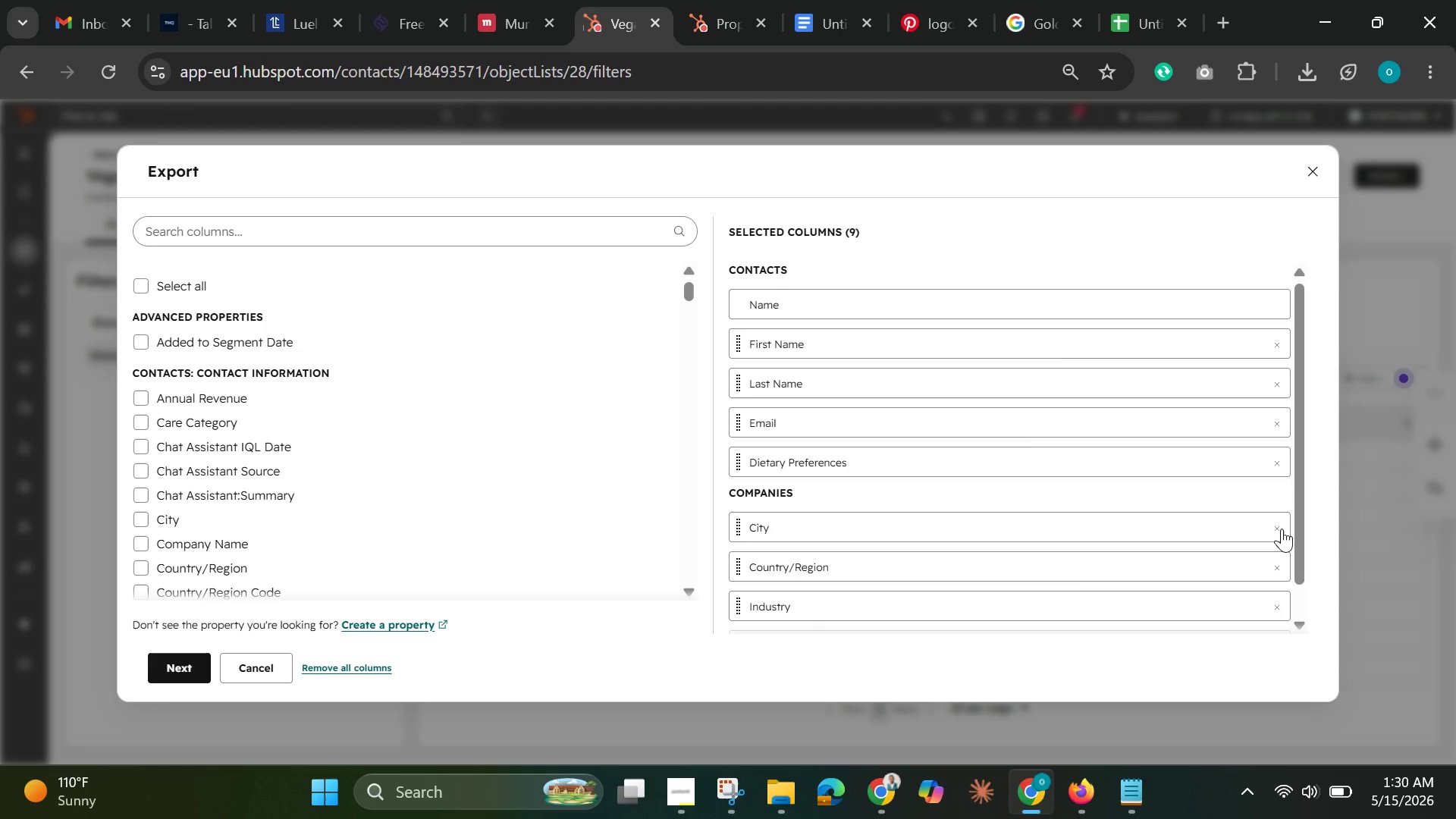 
triple_click([1282, 529])
 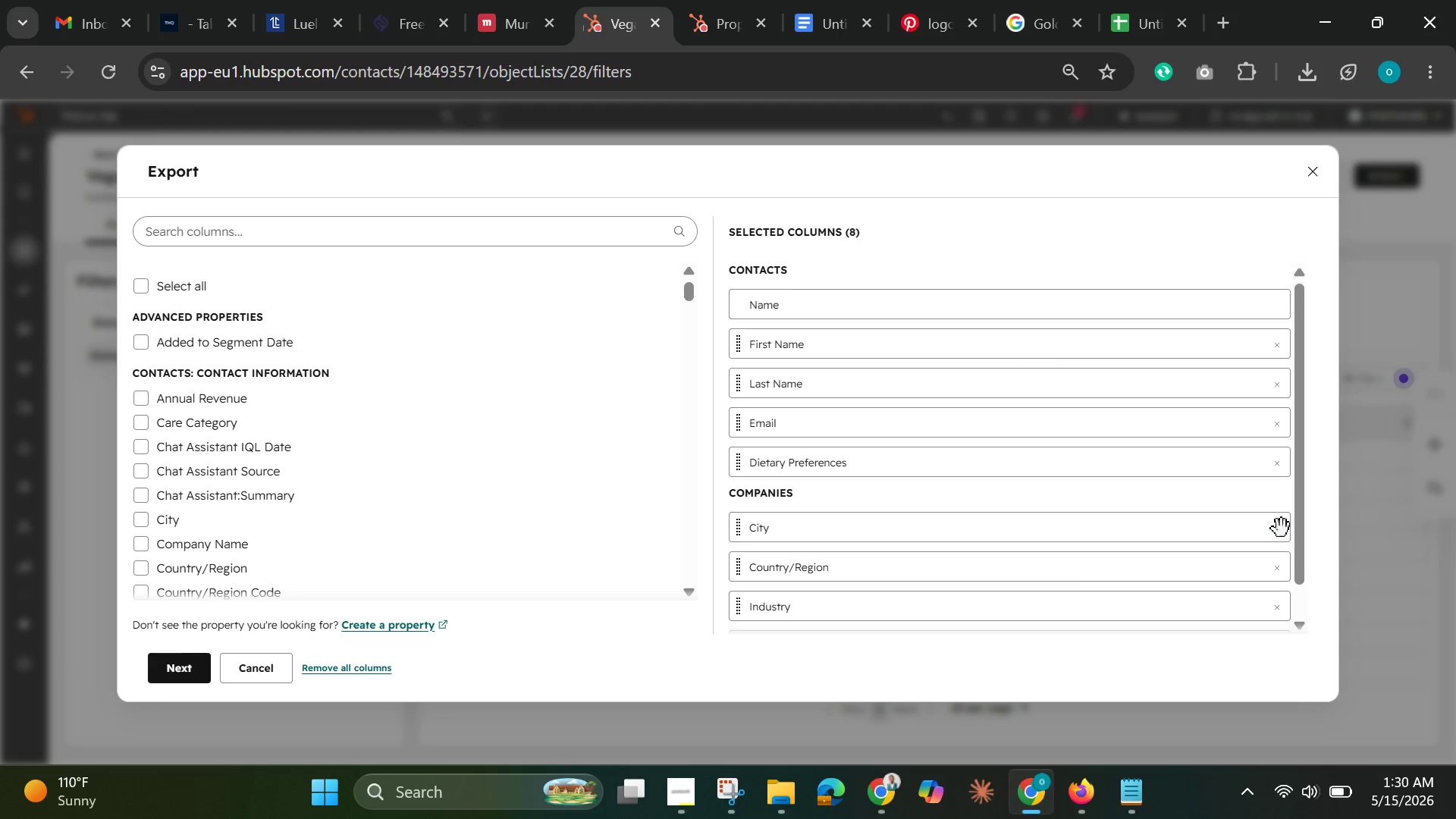 
triple_click([1282, 529])
 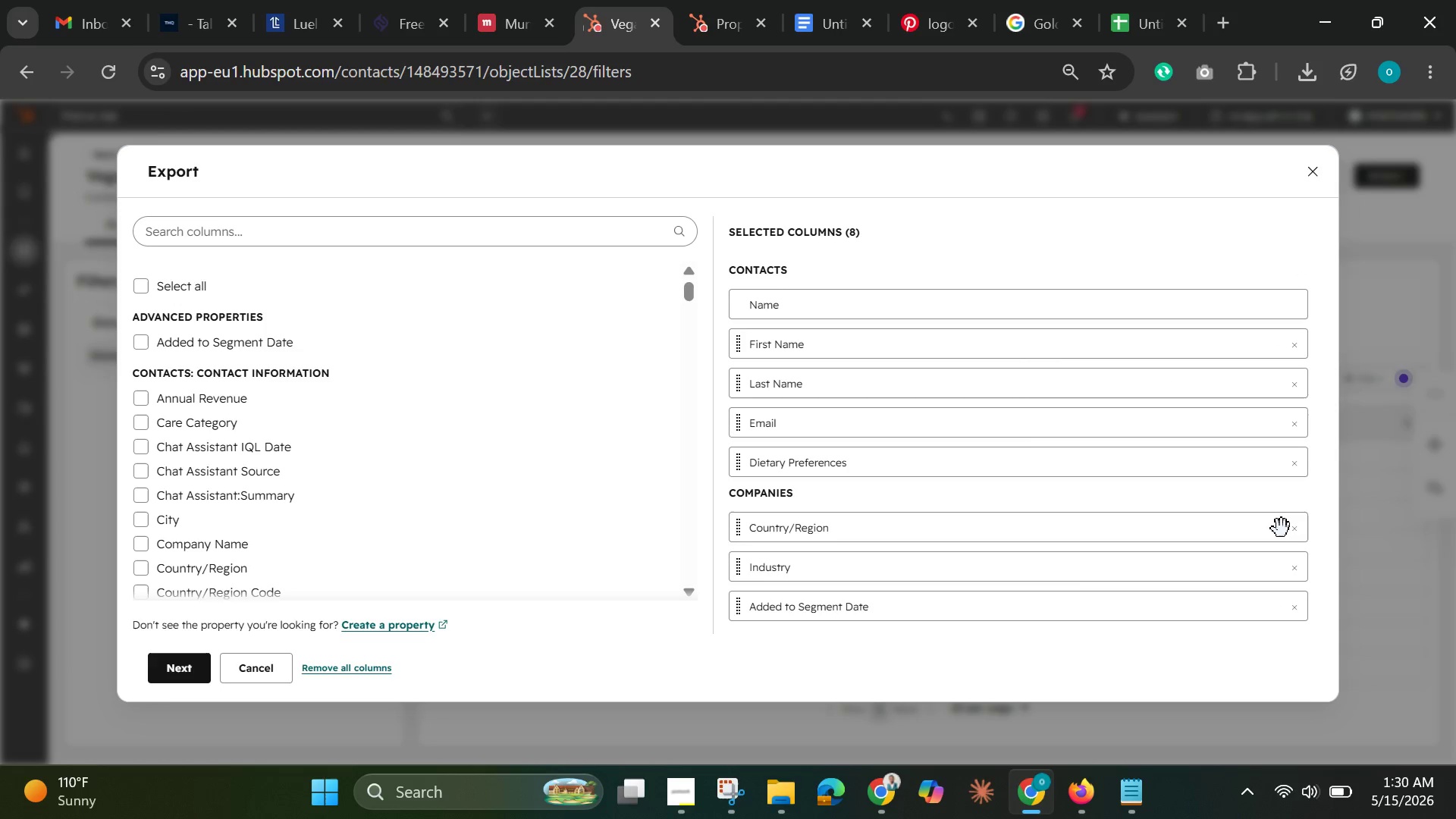 
triple_click([1282, 529])
 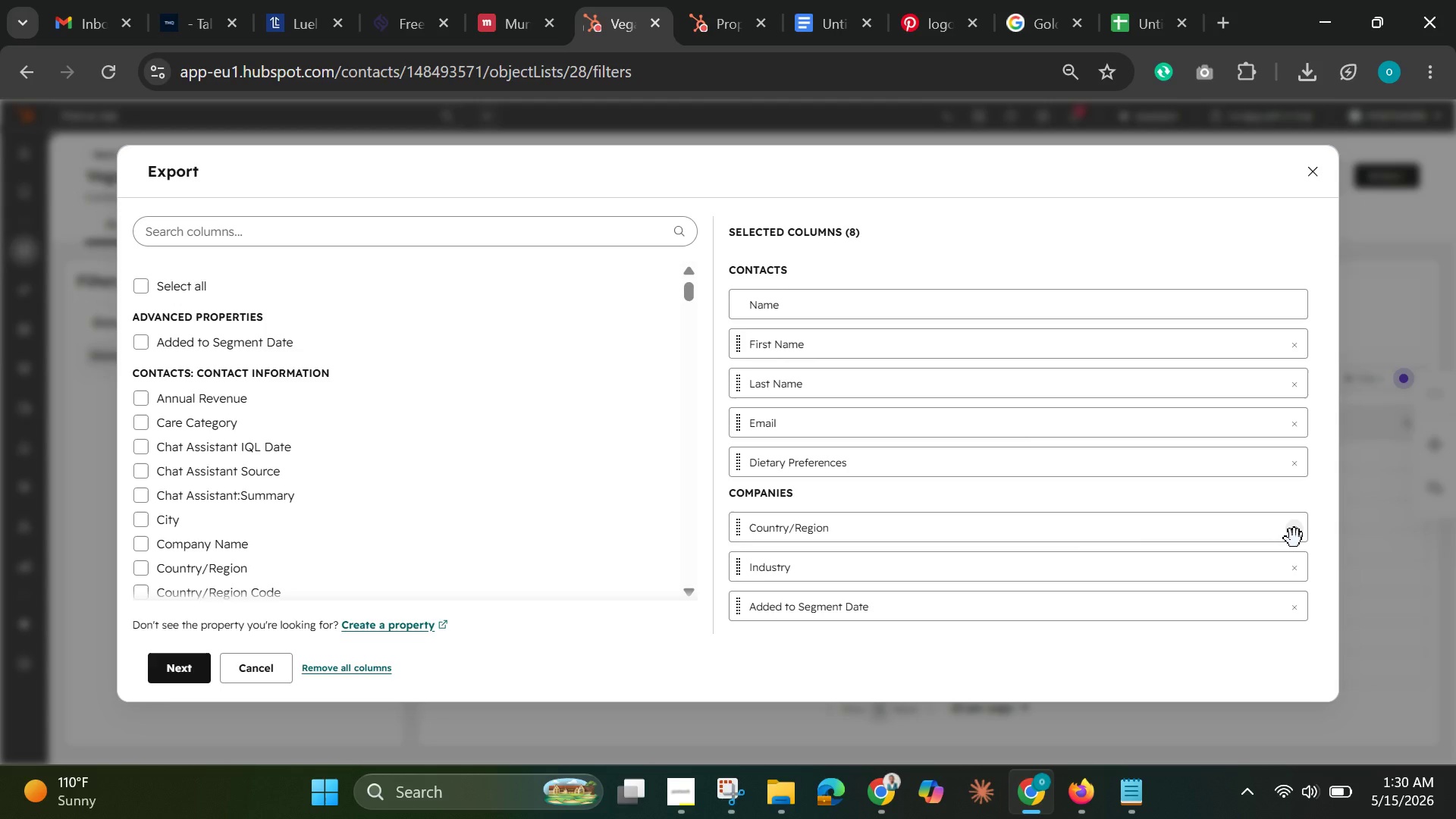 
left_click([1294, 538])
 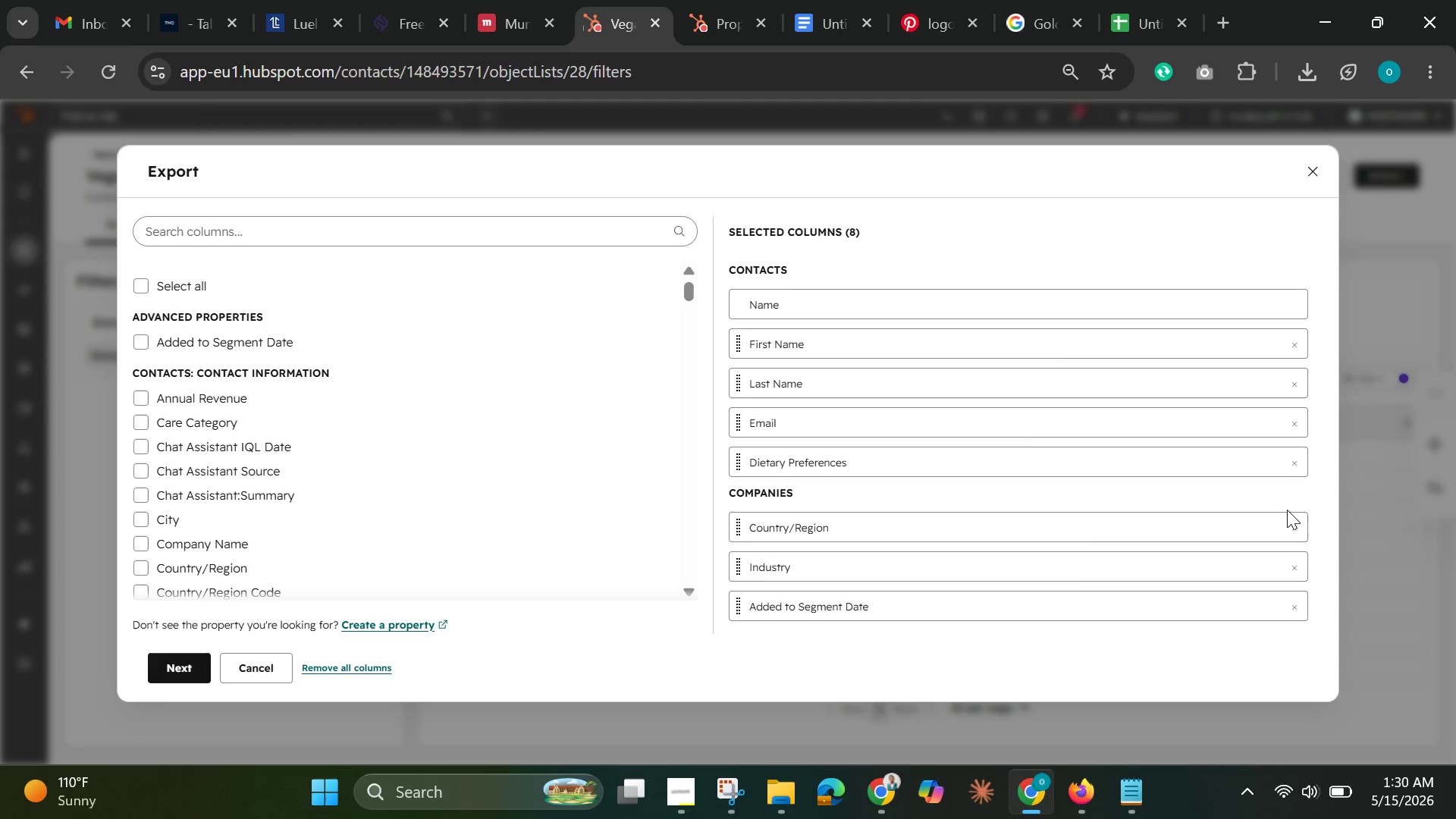 
wait(5.72)
 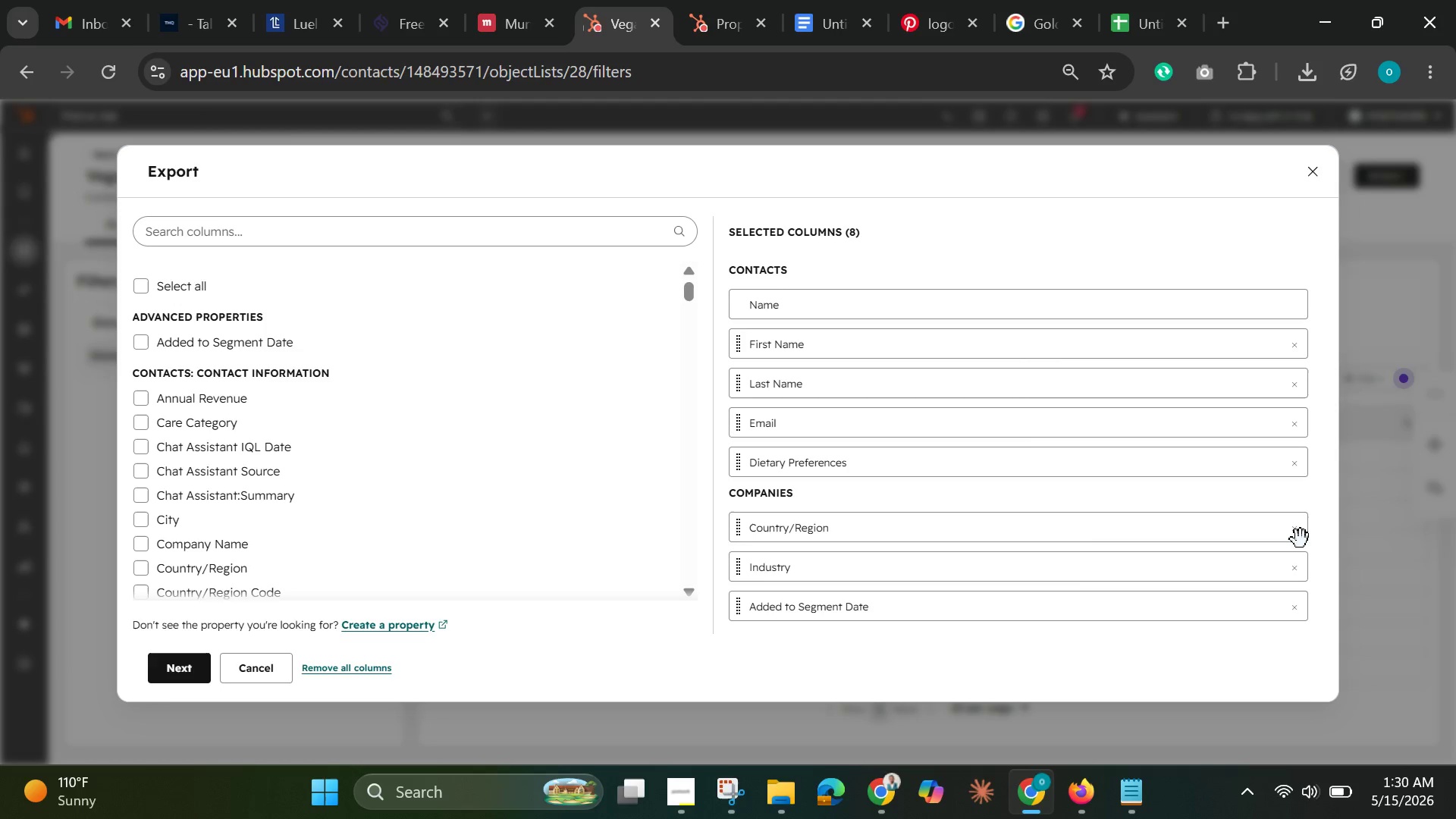 
left_click([1299, 531])
 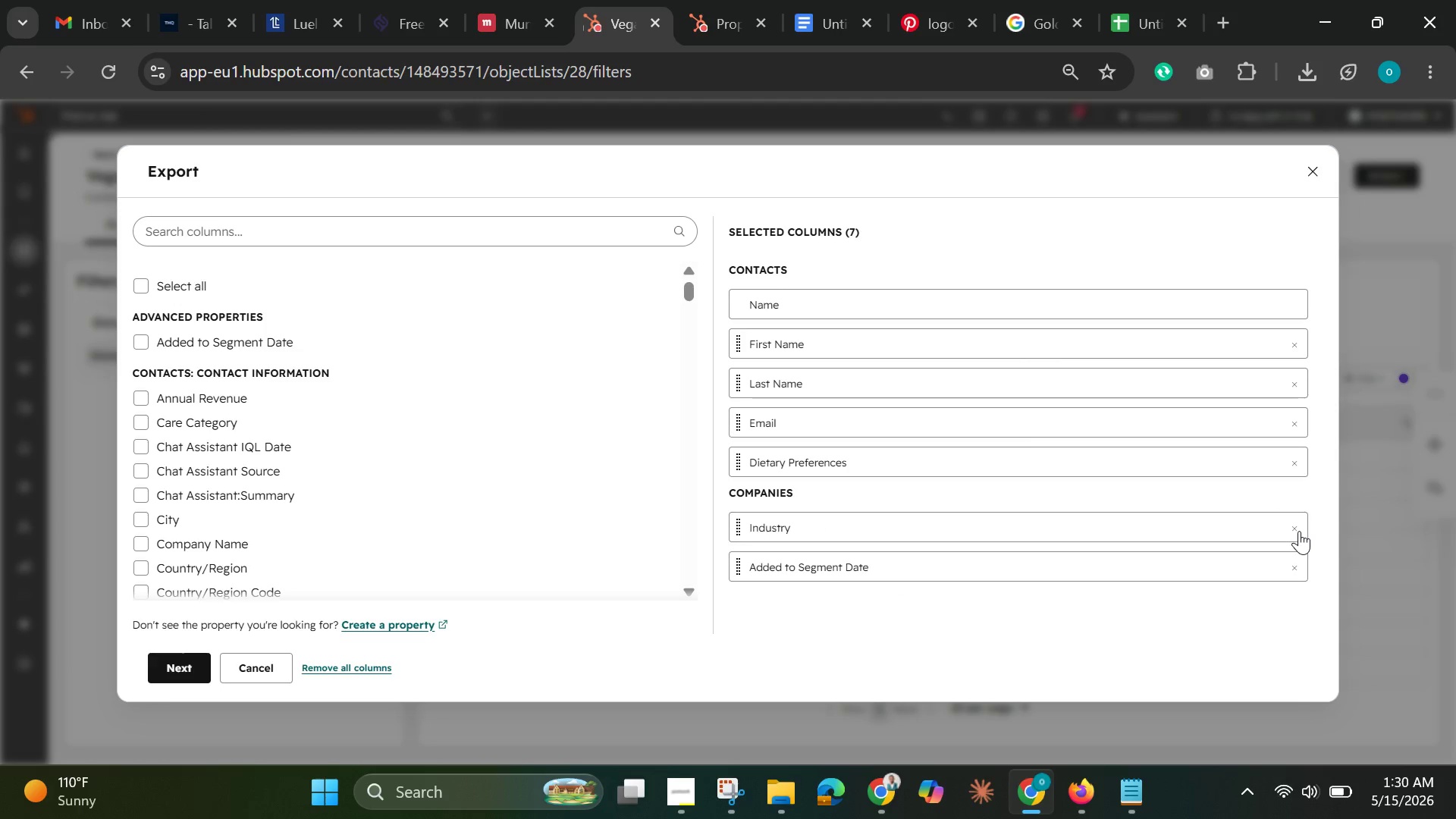 
left_click([1299, 531])
 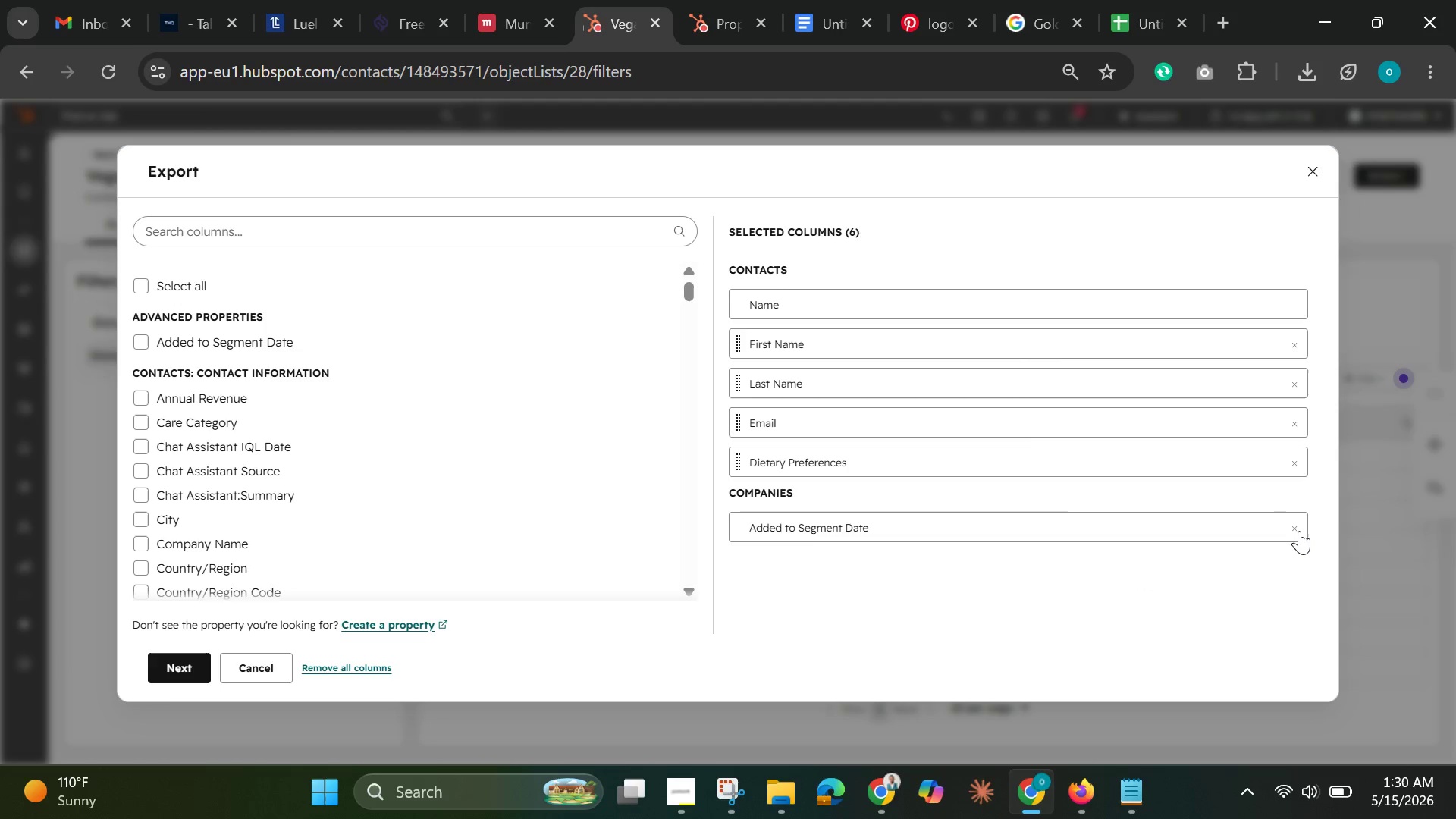 
left_click([1299, 531])
 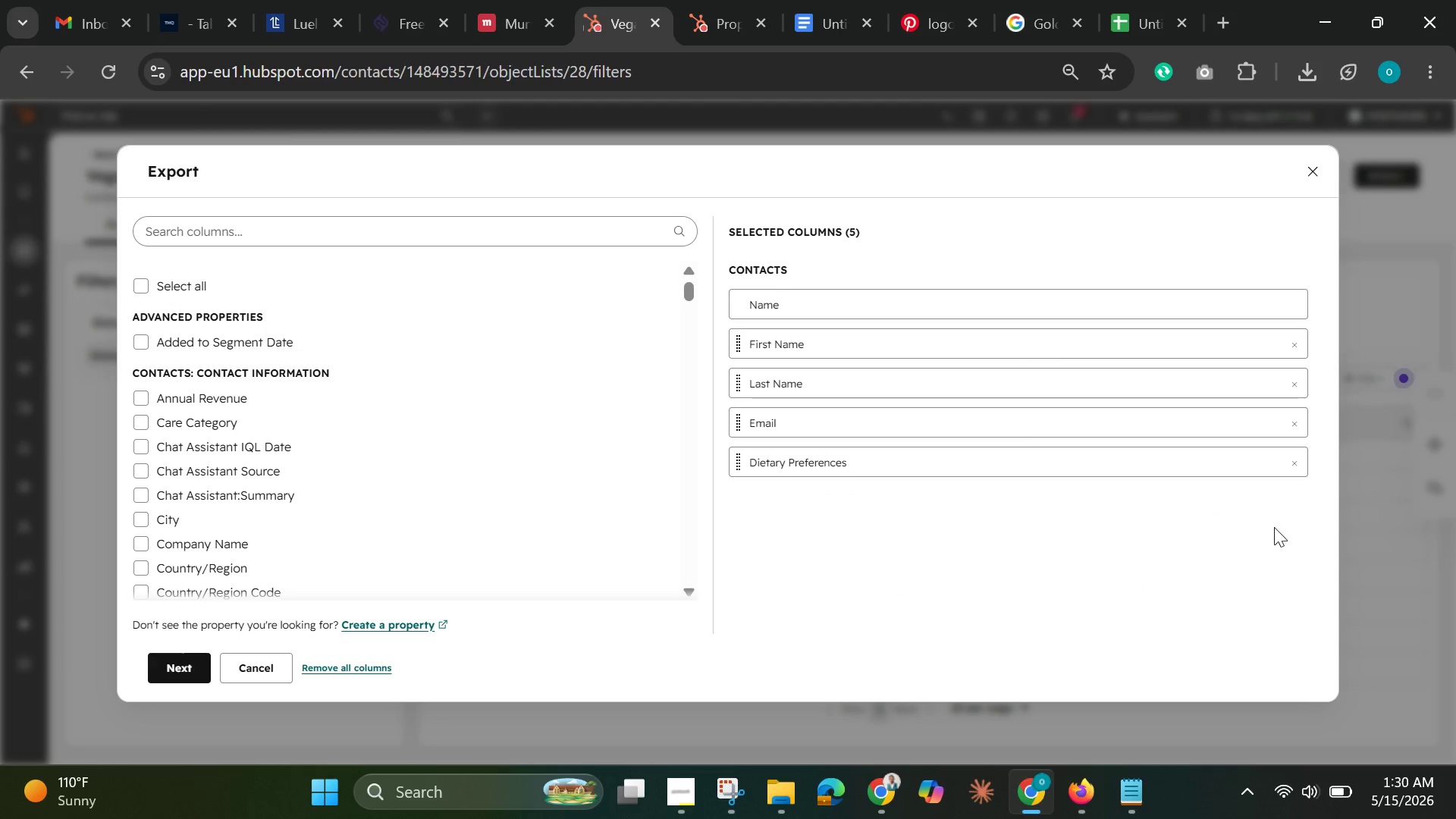 
scroll: coordinate [1015, 521], scroll_direction: down, amount: 5.0
 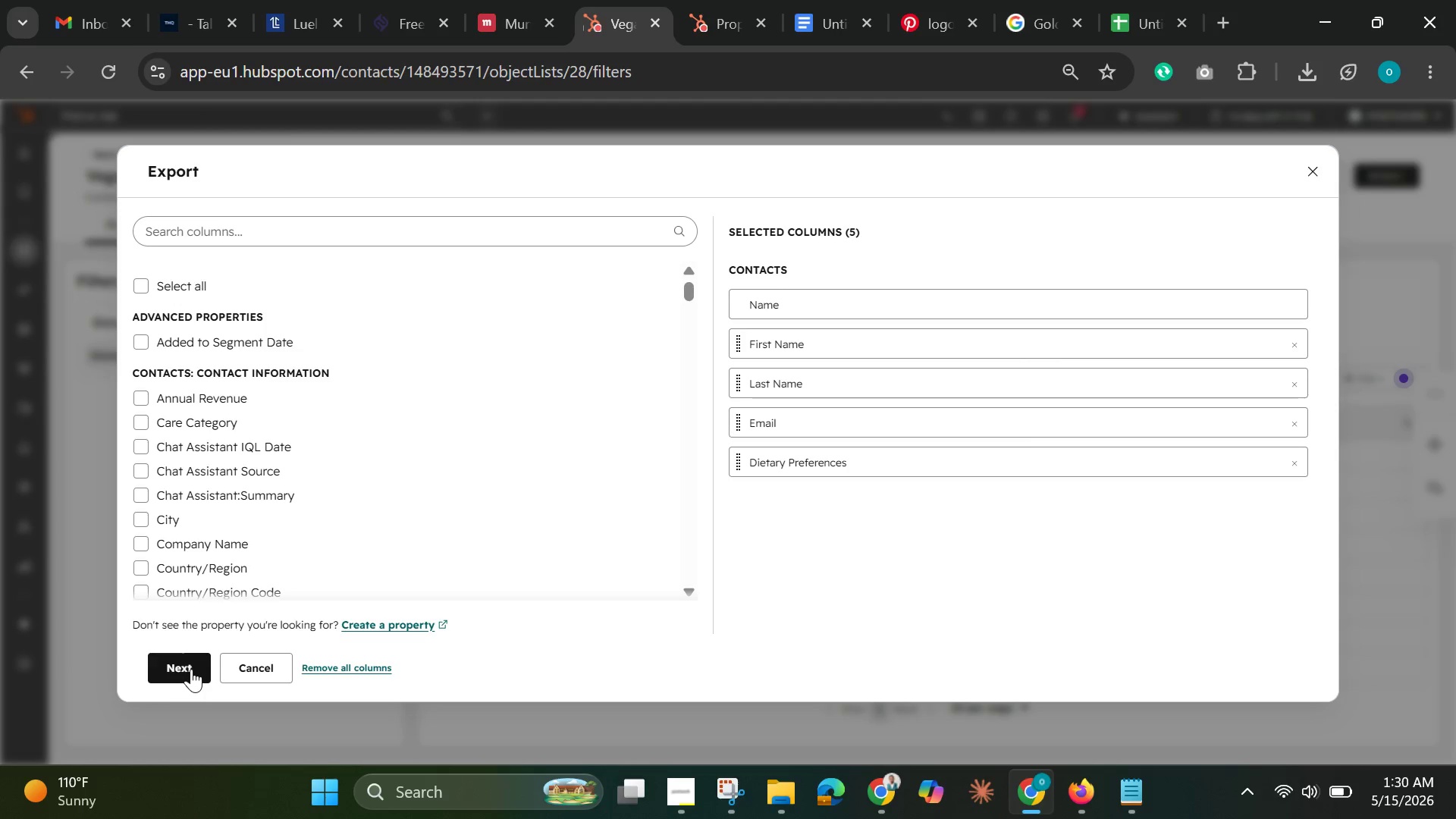 
left_click([191, 669])
 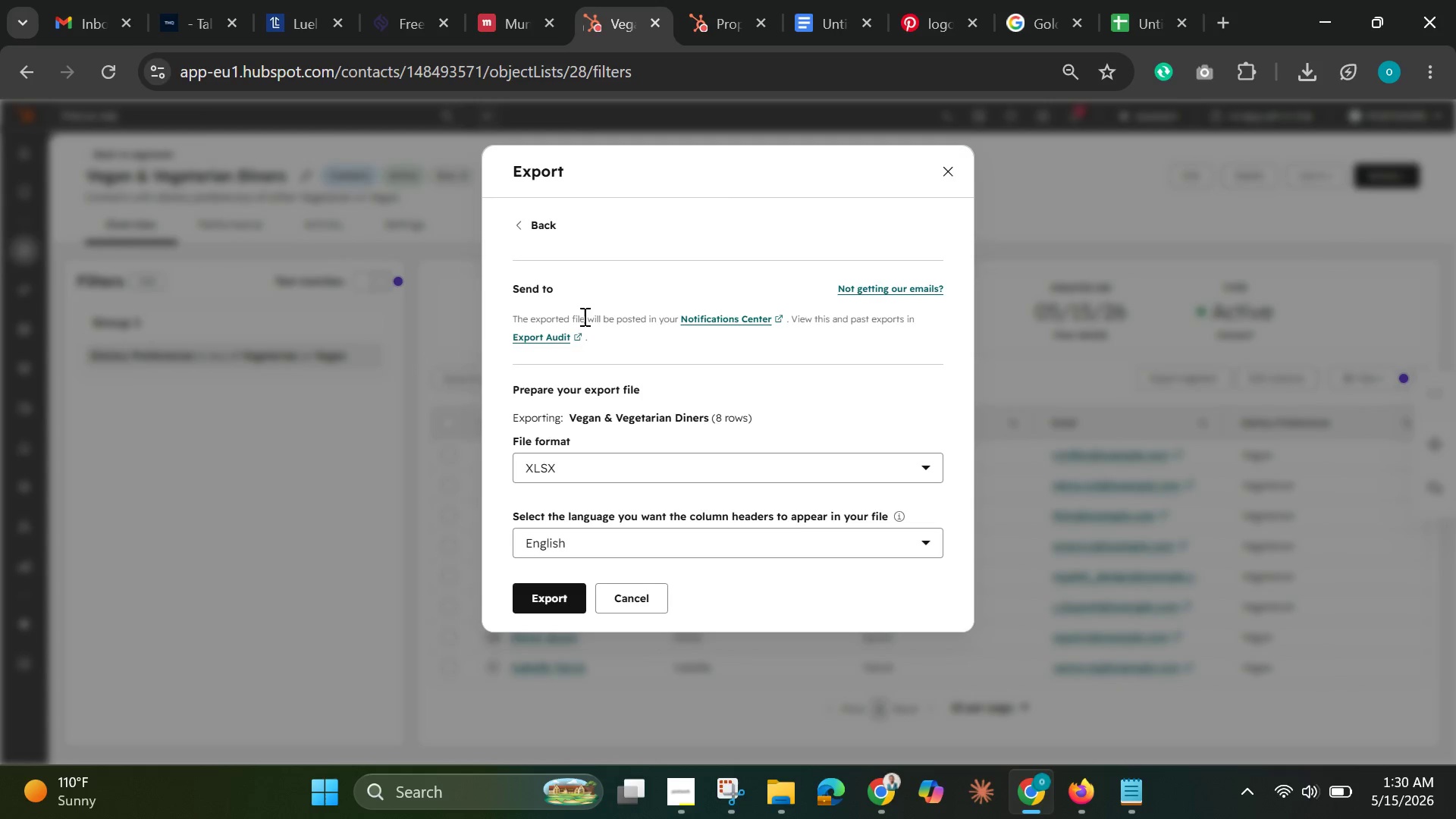 
wait(5.7)
 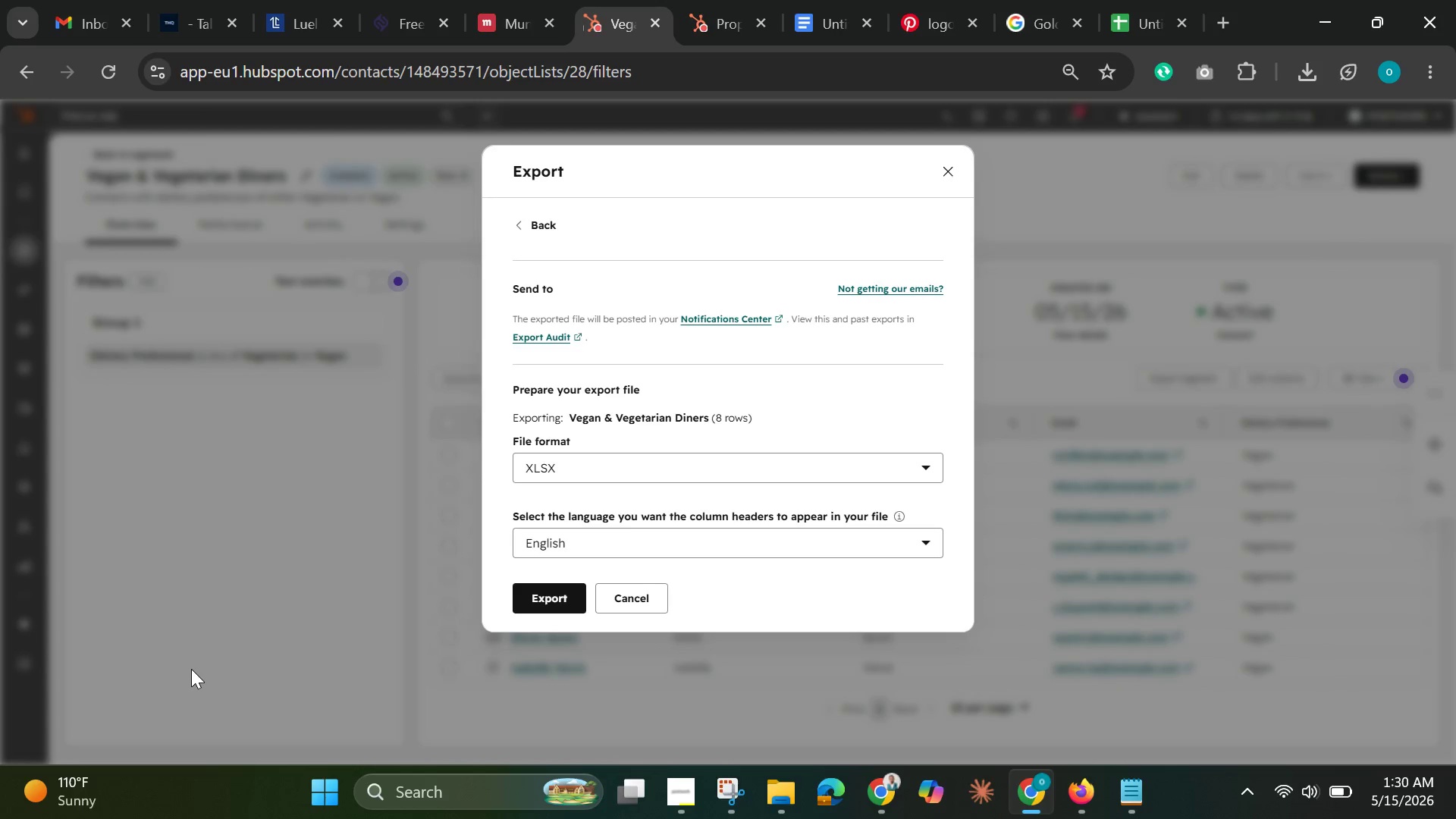 
scroll: coordinate [598, 394], scroll_direction: down, amount: 1.0
 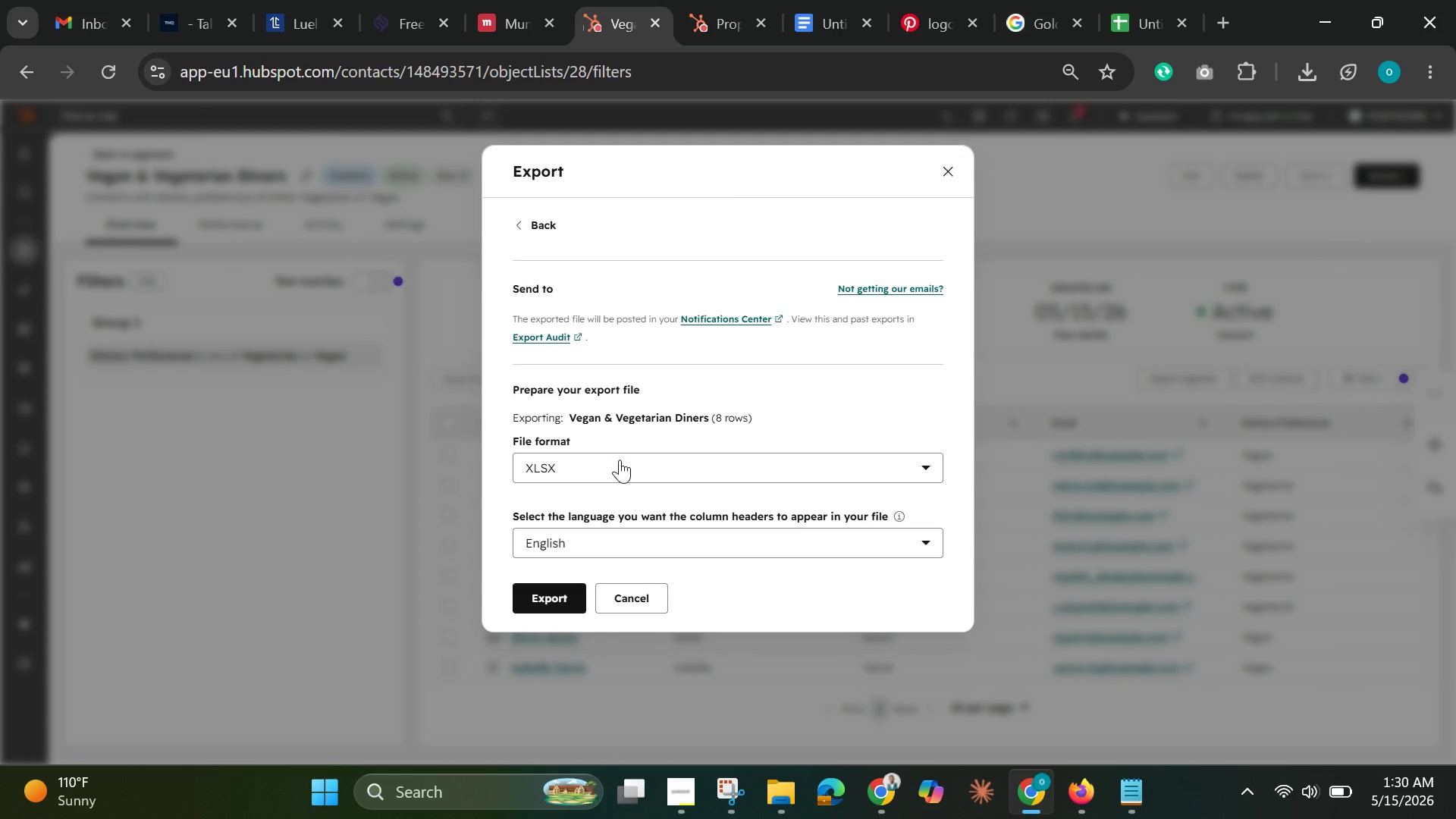 
left_click([620, 460])
 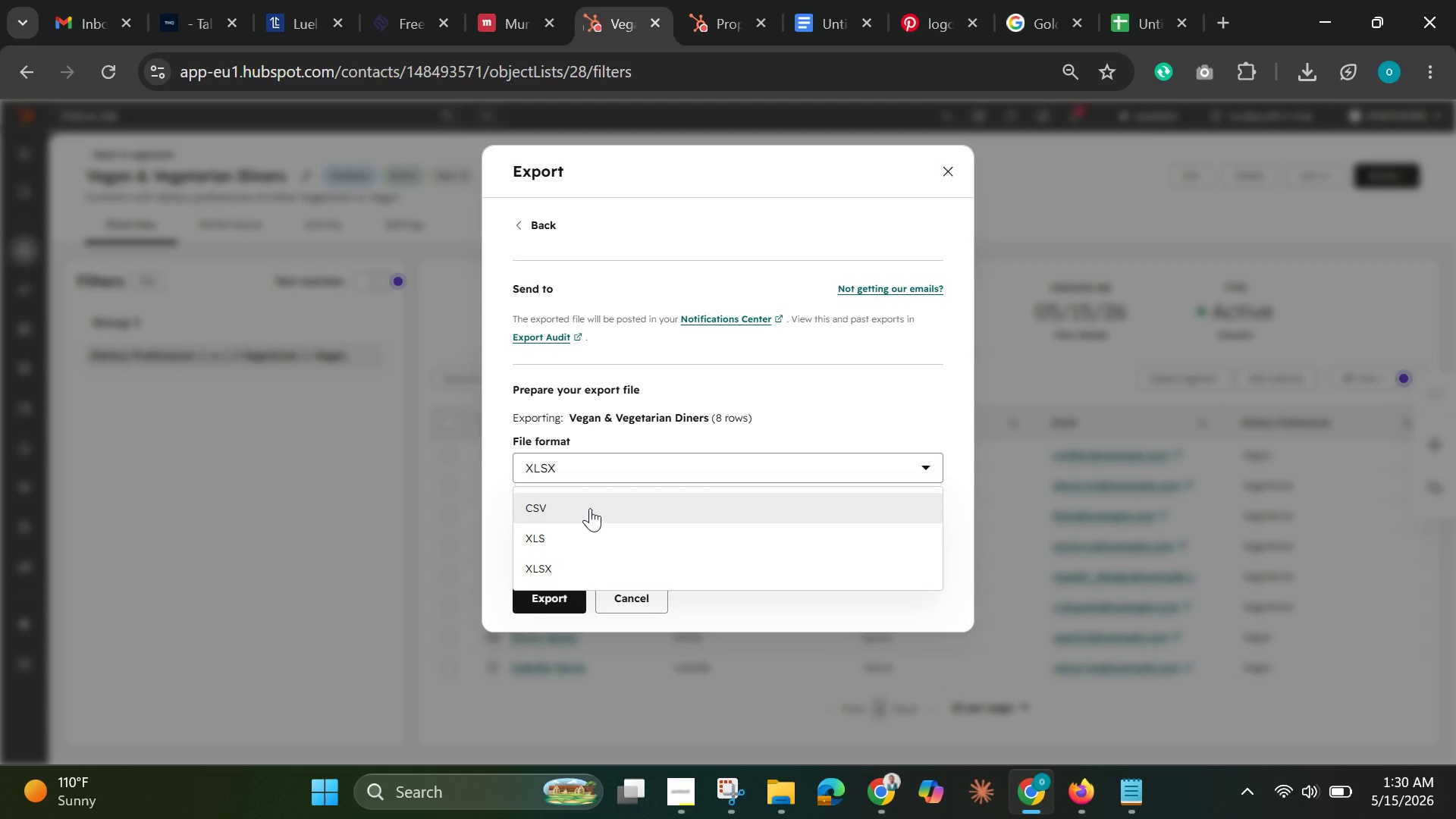 
left_click([590, 508])
 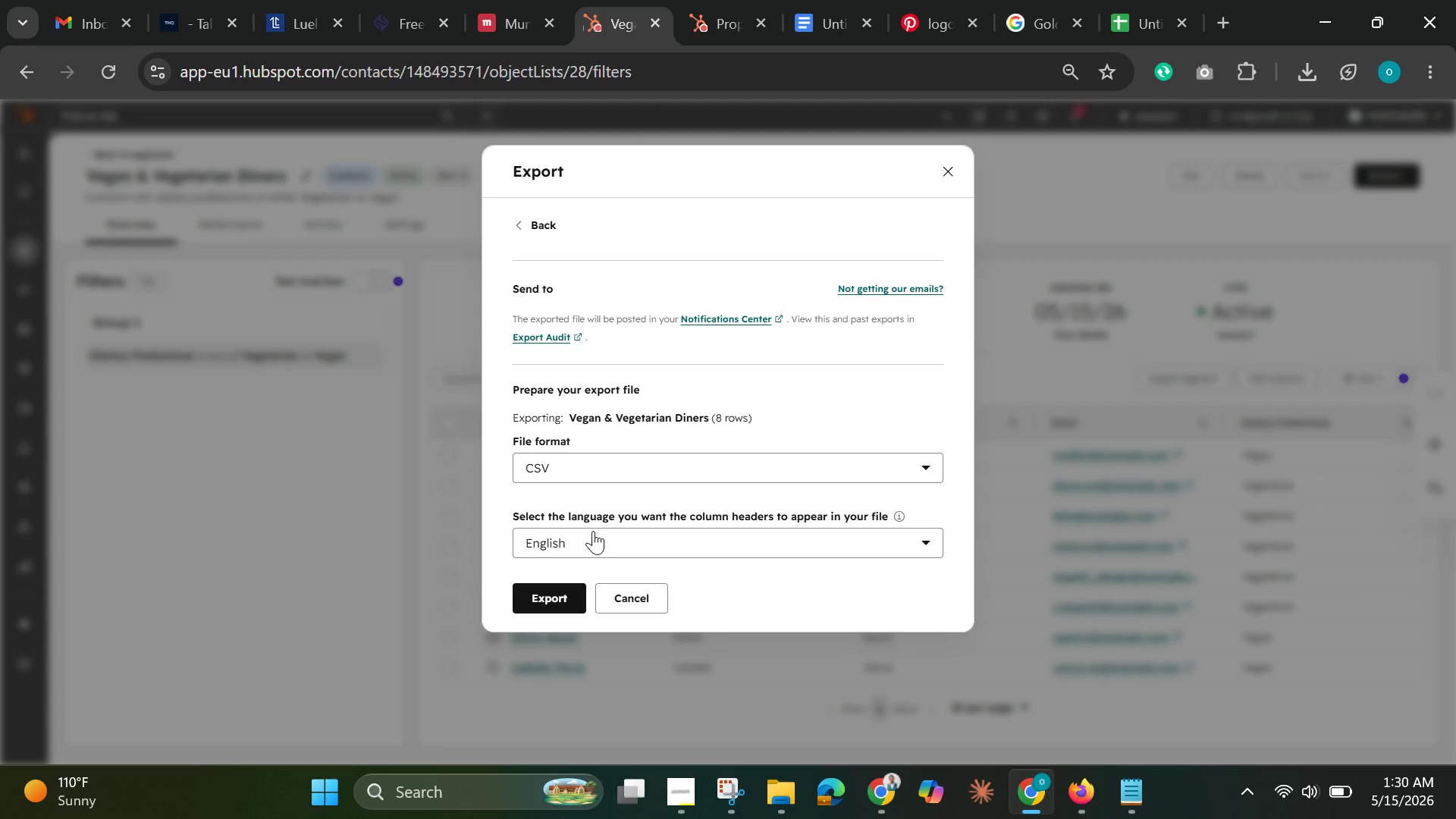 
wait(11.33)
 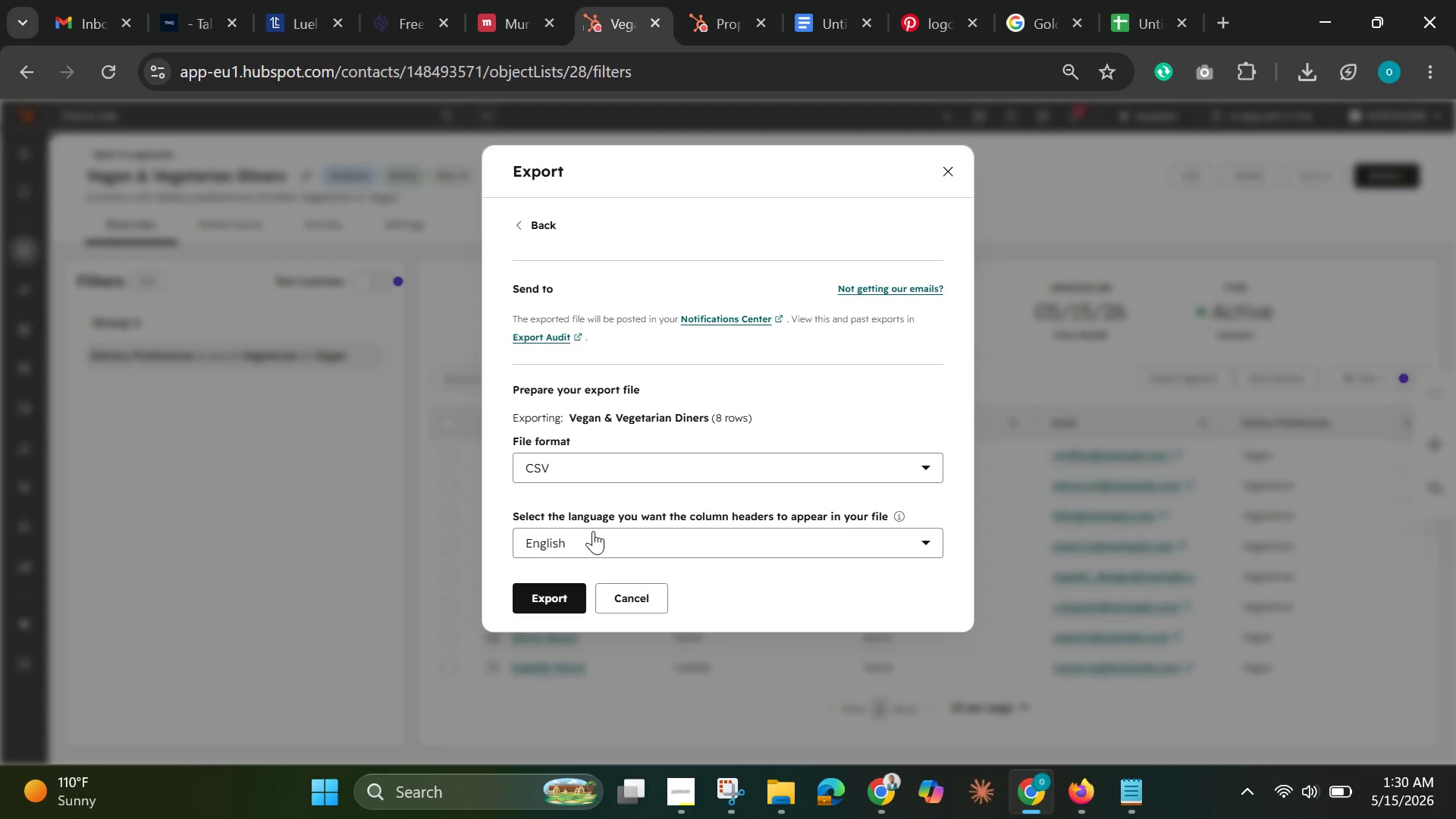 
left_click([593, 531])
 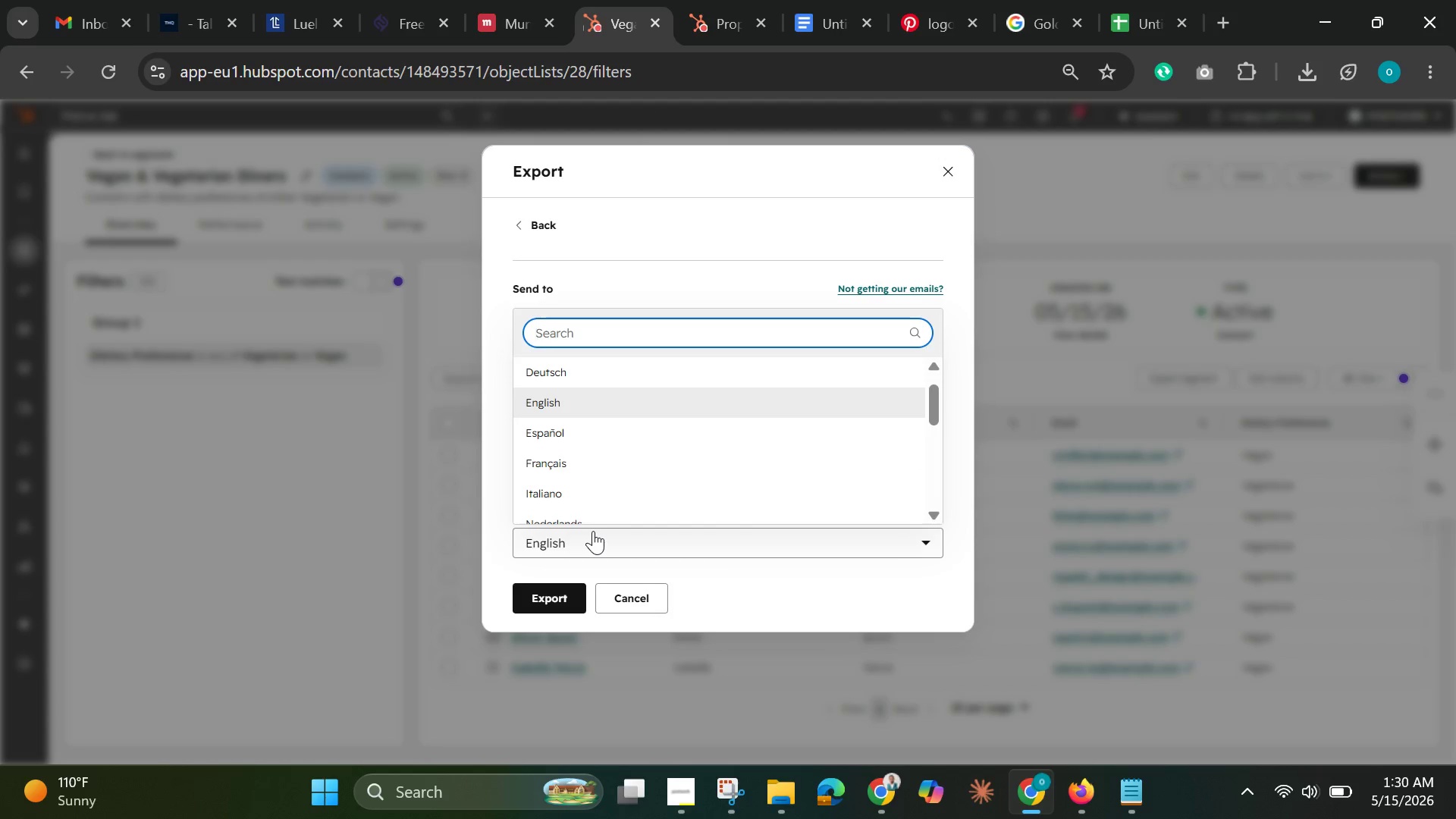 
left_click([593, 531])
 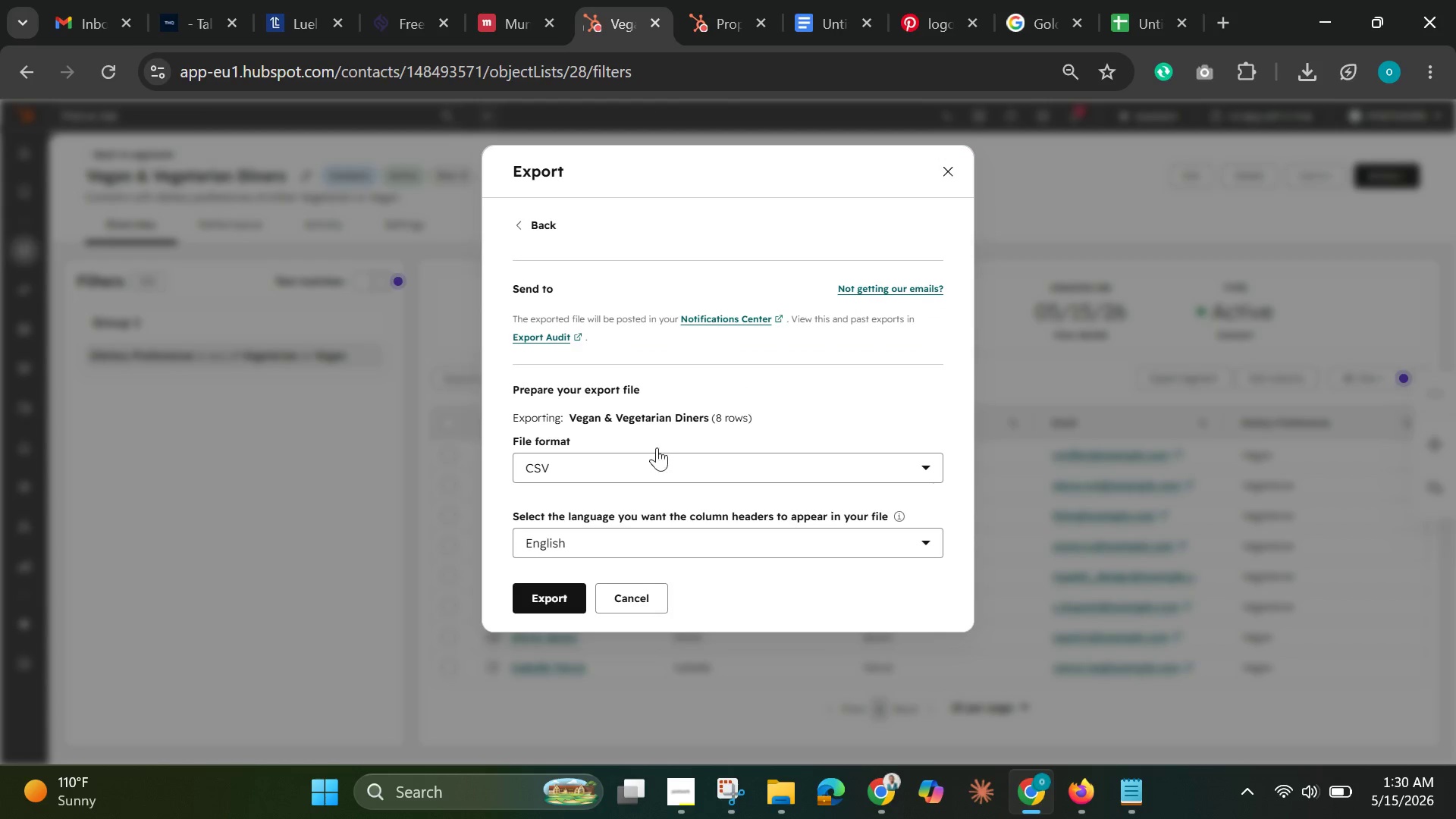 
scroll: coordinate [673, 436], scroll_direction: down, amount: 9.0
 